 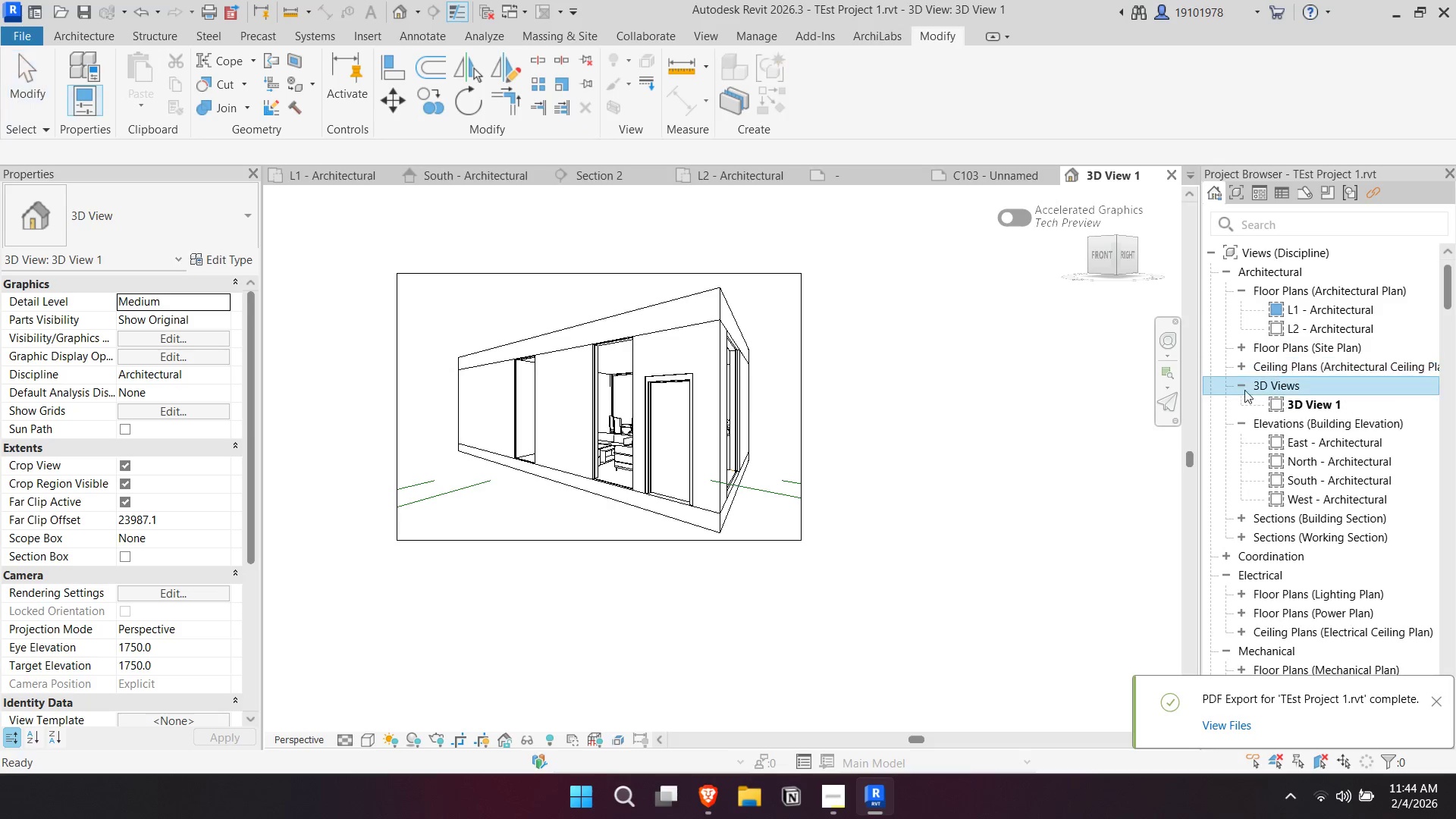 
right_click([1292, 411])
 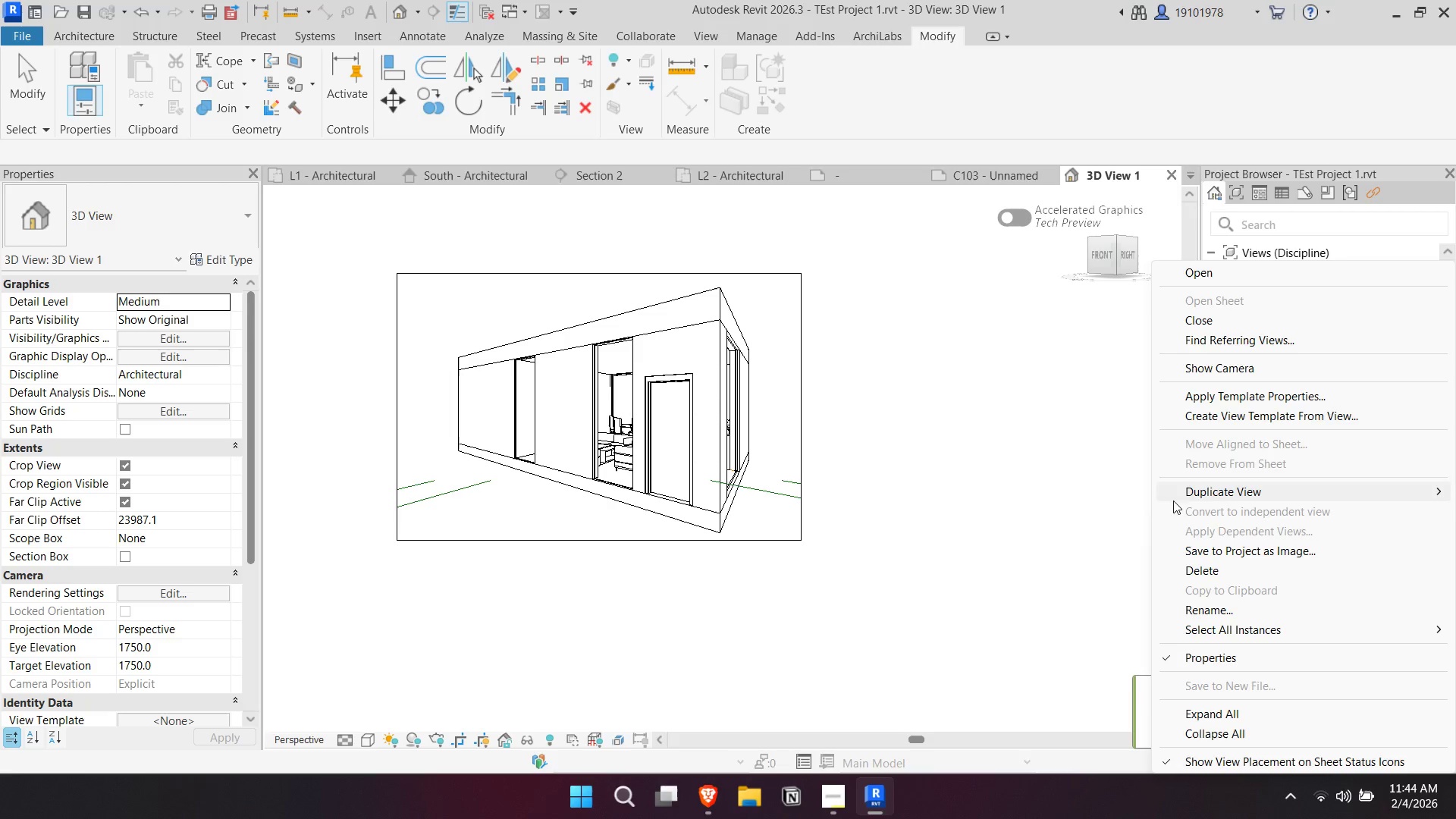 
left_click([1048, 491])
 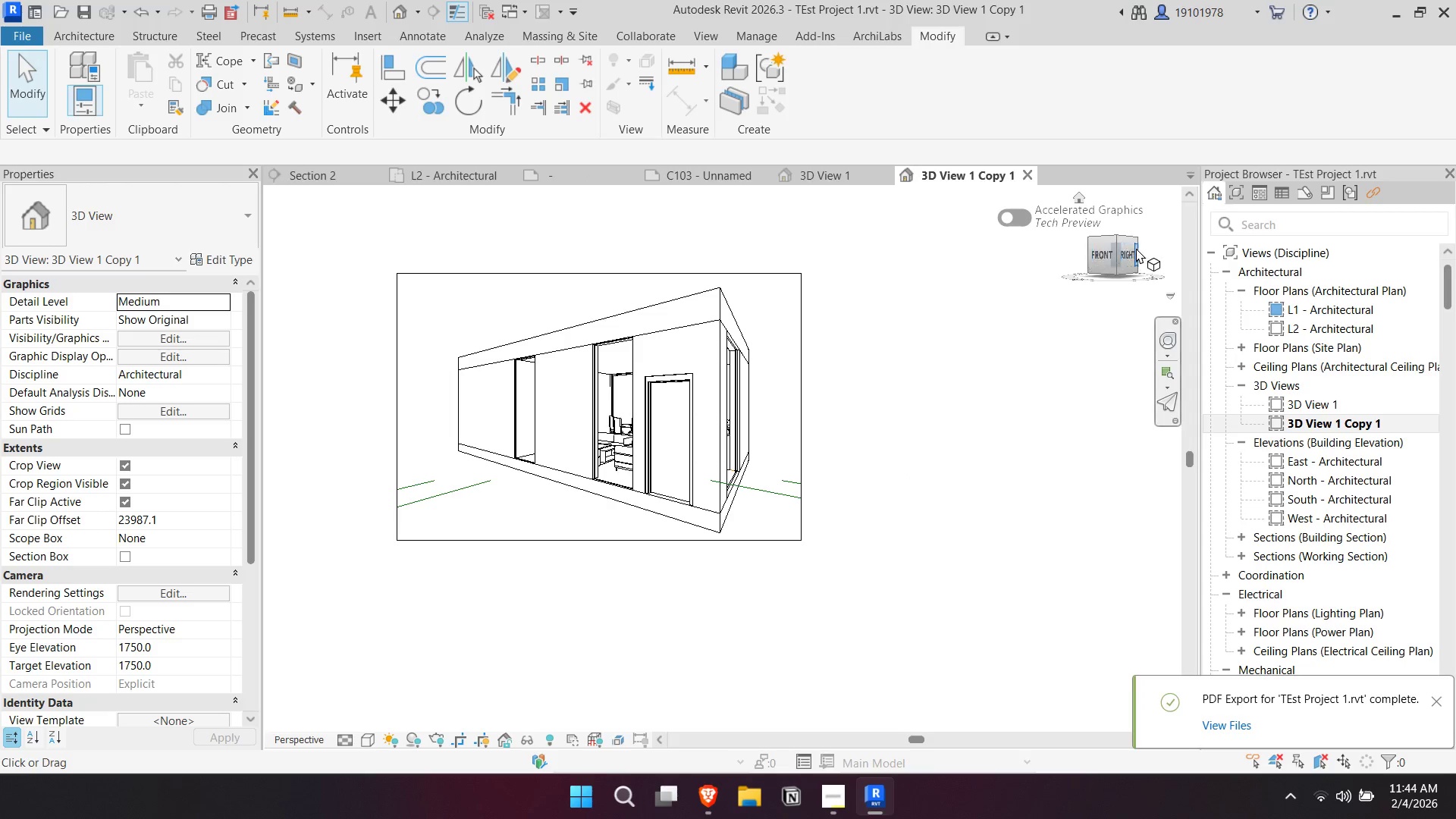 
left_click([1116, 240])
 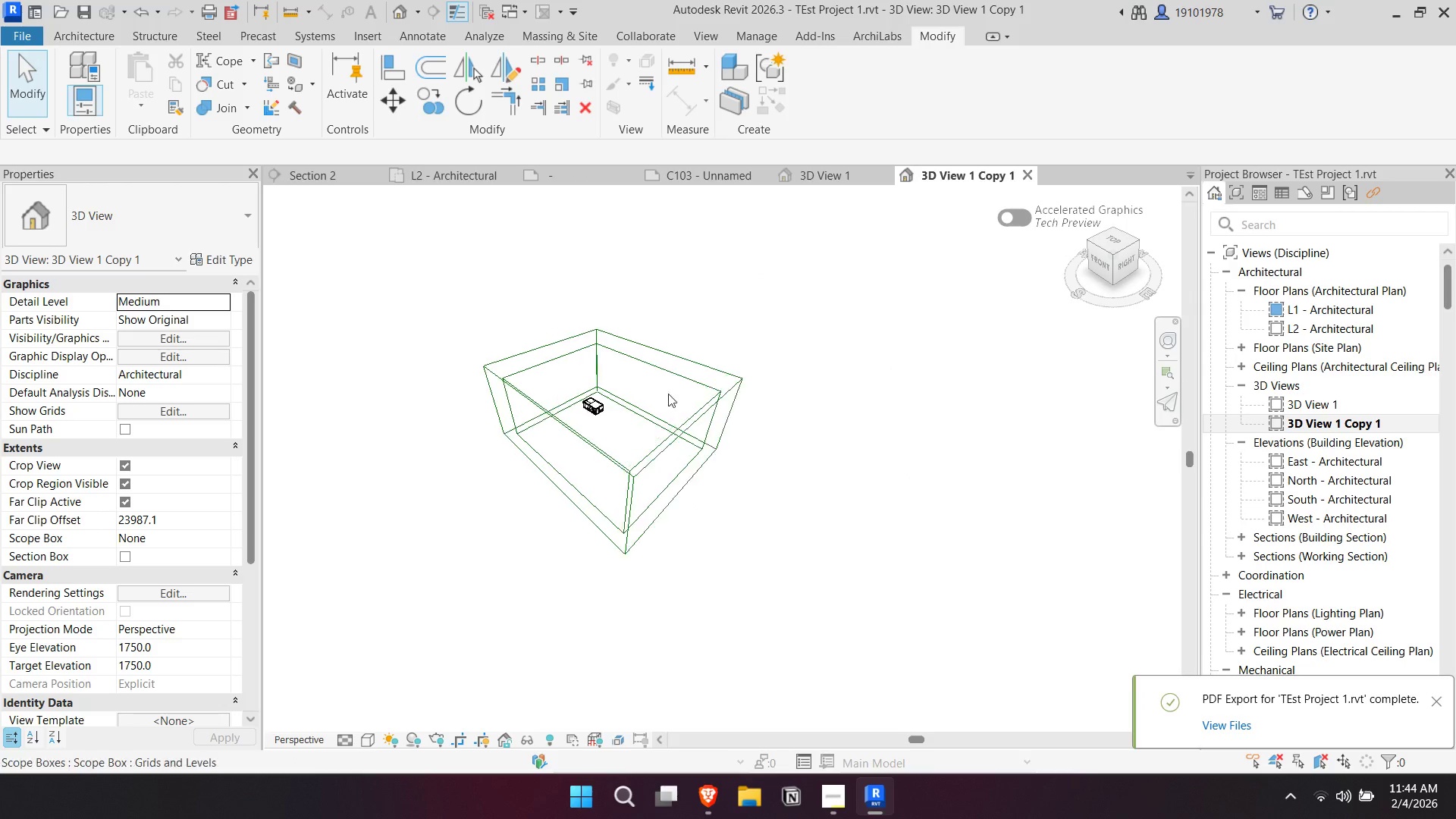 
scroll: coordinate [613, 415], scroll_direction: up, amount: 3.0
 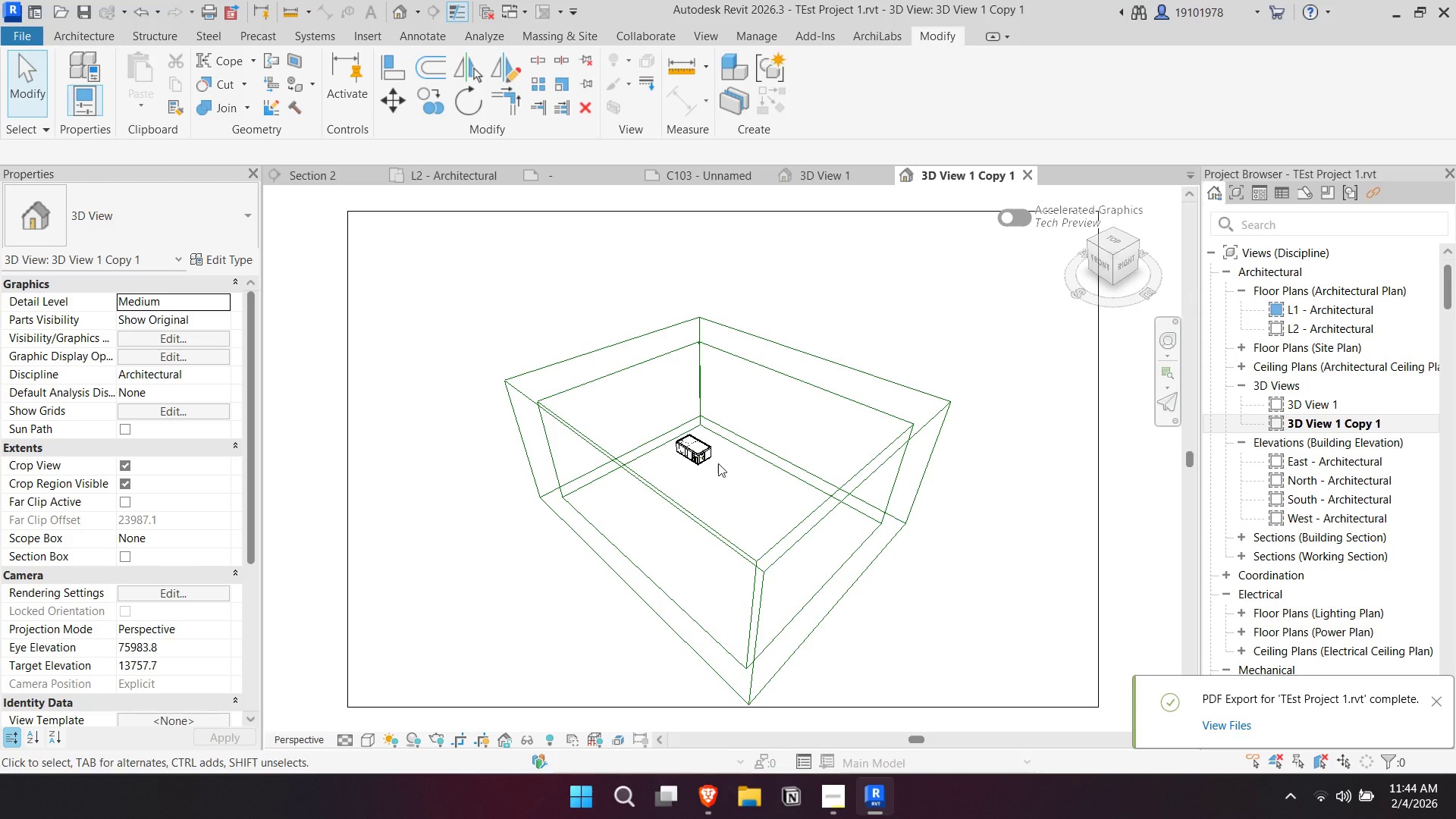 
left_click([713, 459])
 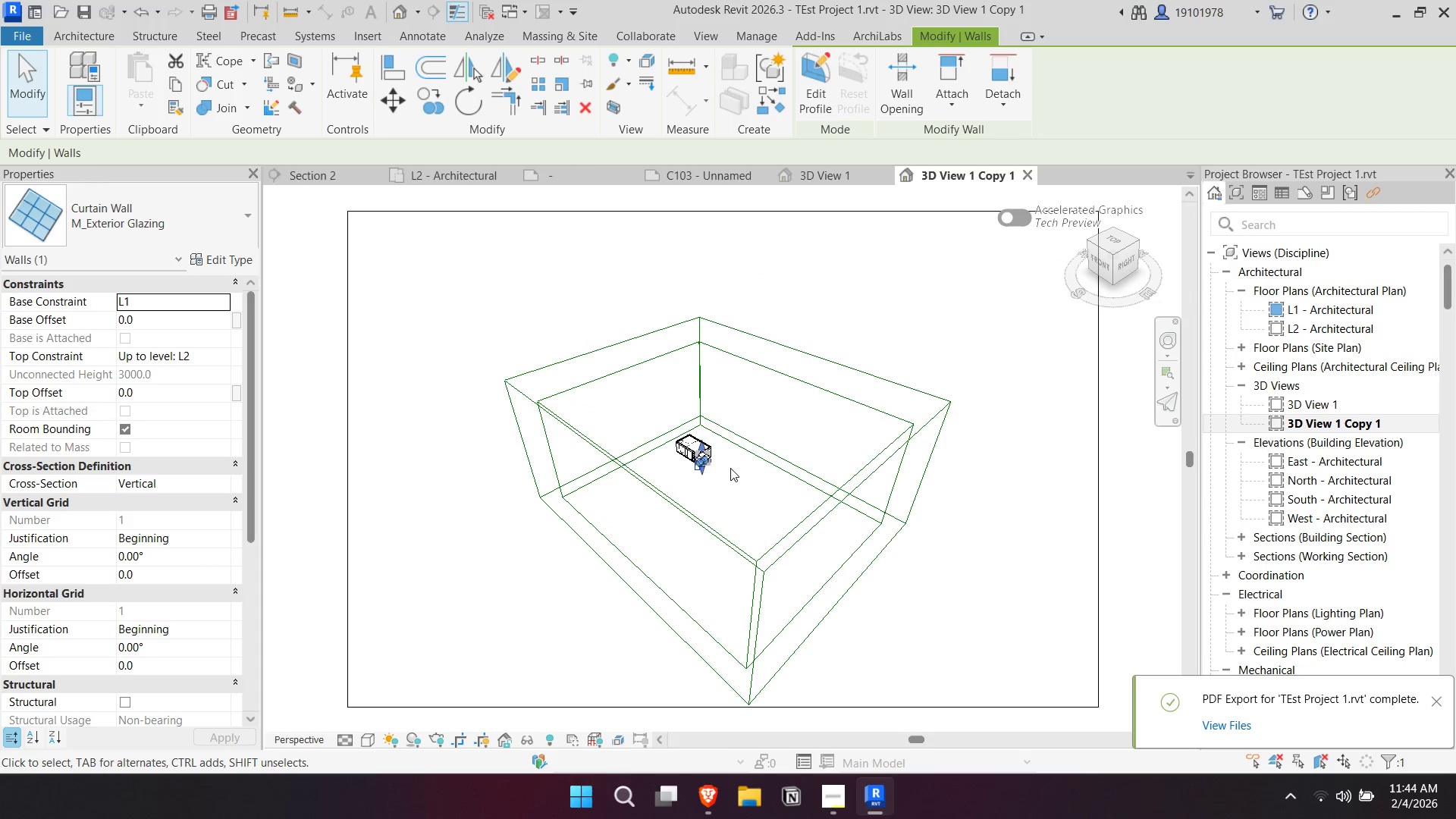 
hold_key(key=ShiftLeft, duration=0.92)
 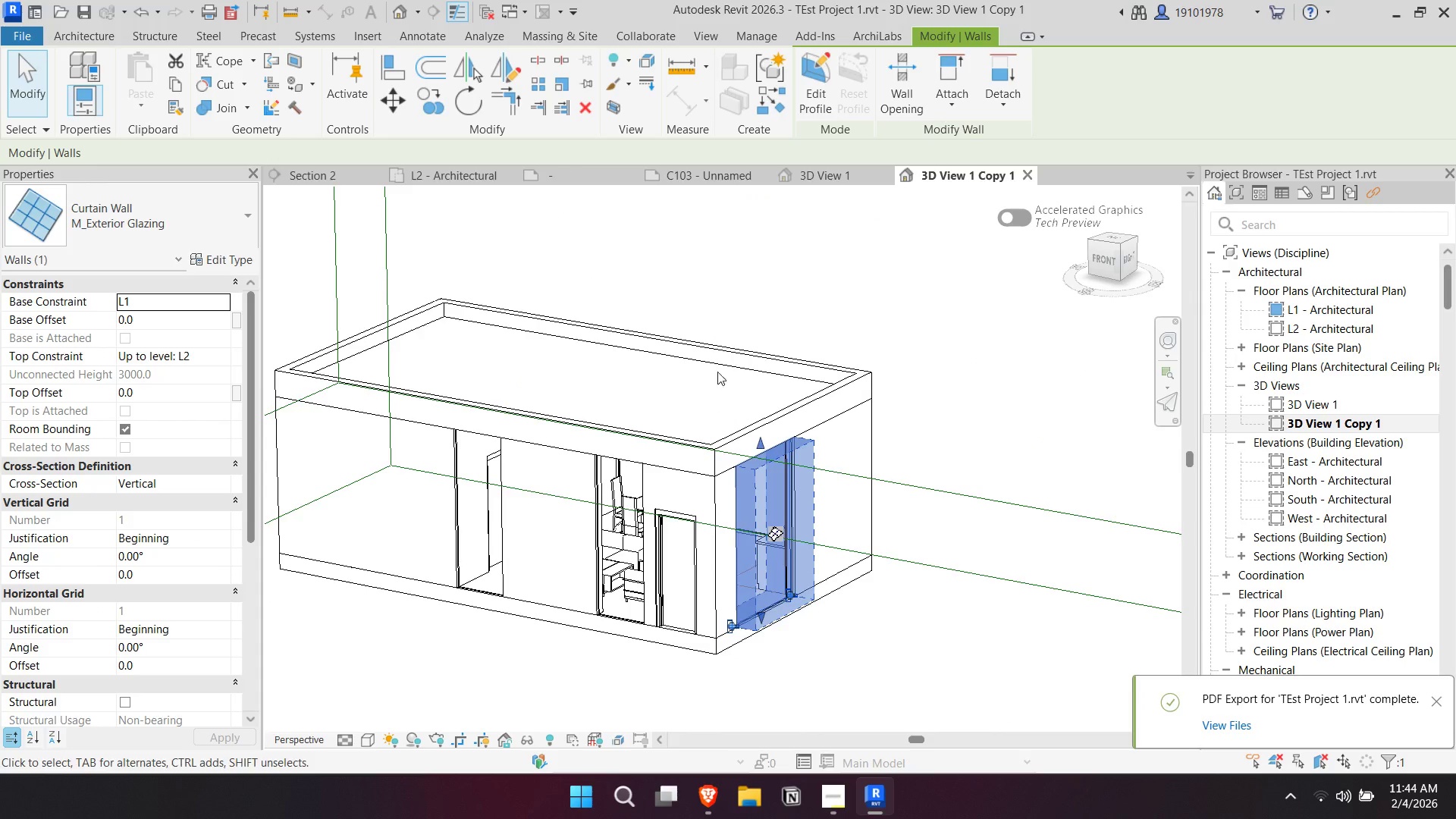 
scroll: coordinate [757, 417], scroll_direction: up, amount: 17.0
 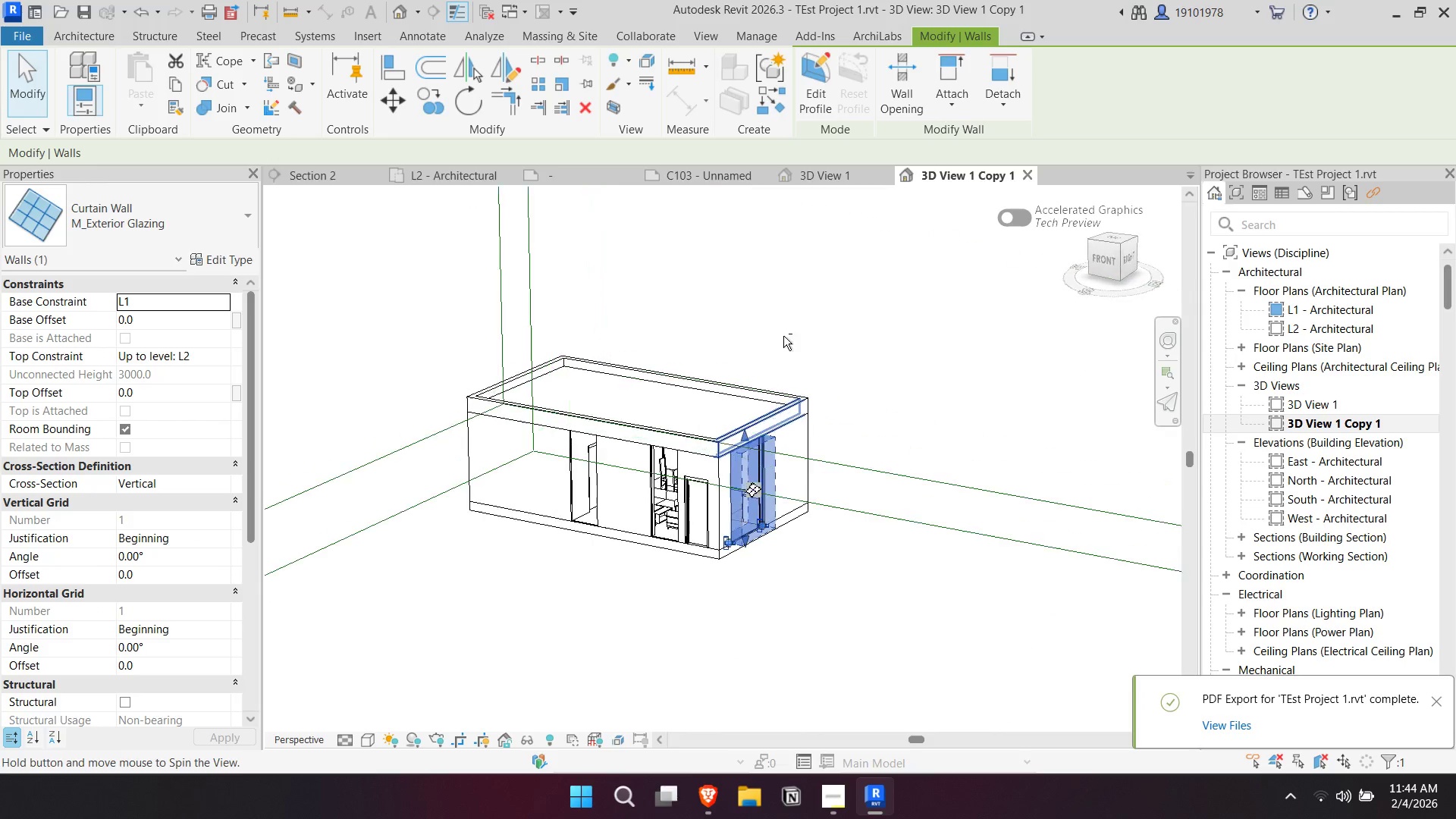 
hold_key(key=ShiftLeft, duration=0.7)
 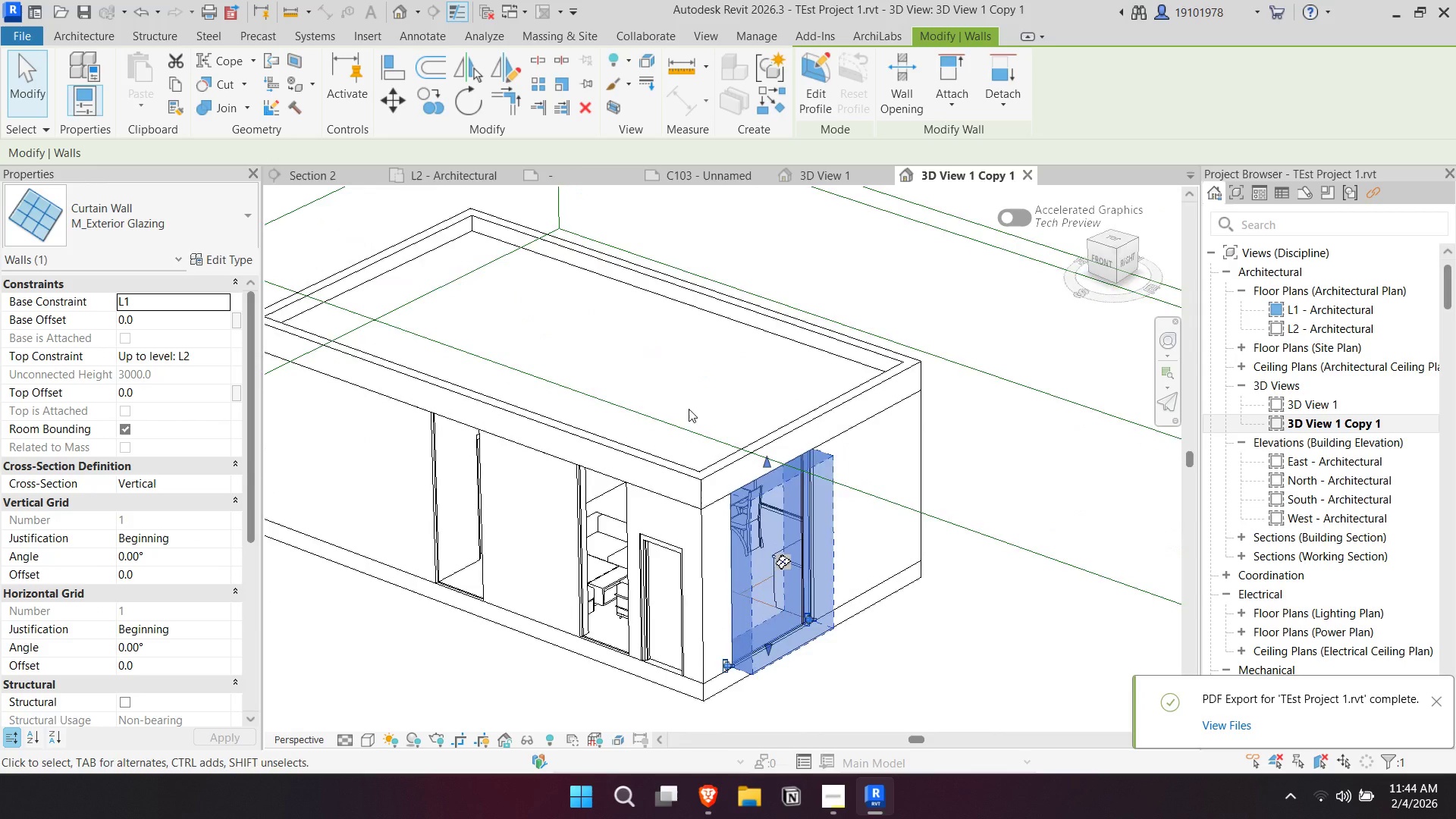 
scroll: coordinate [716, 362], scroll_direction: up, amount: 5.0
 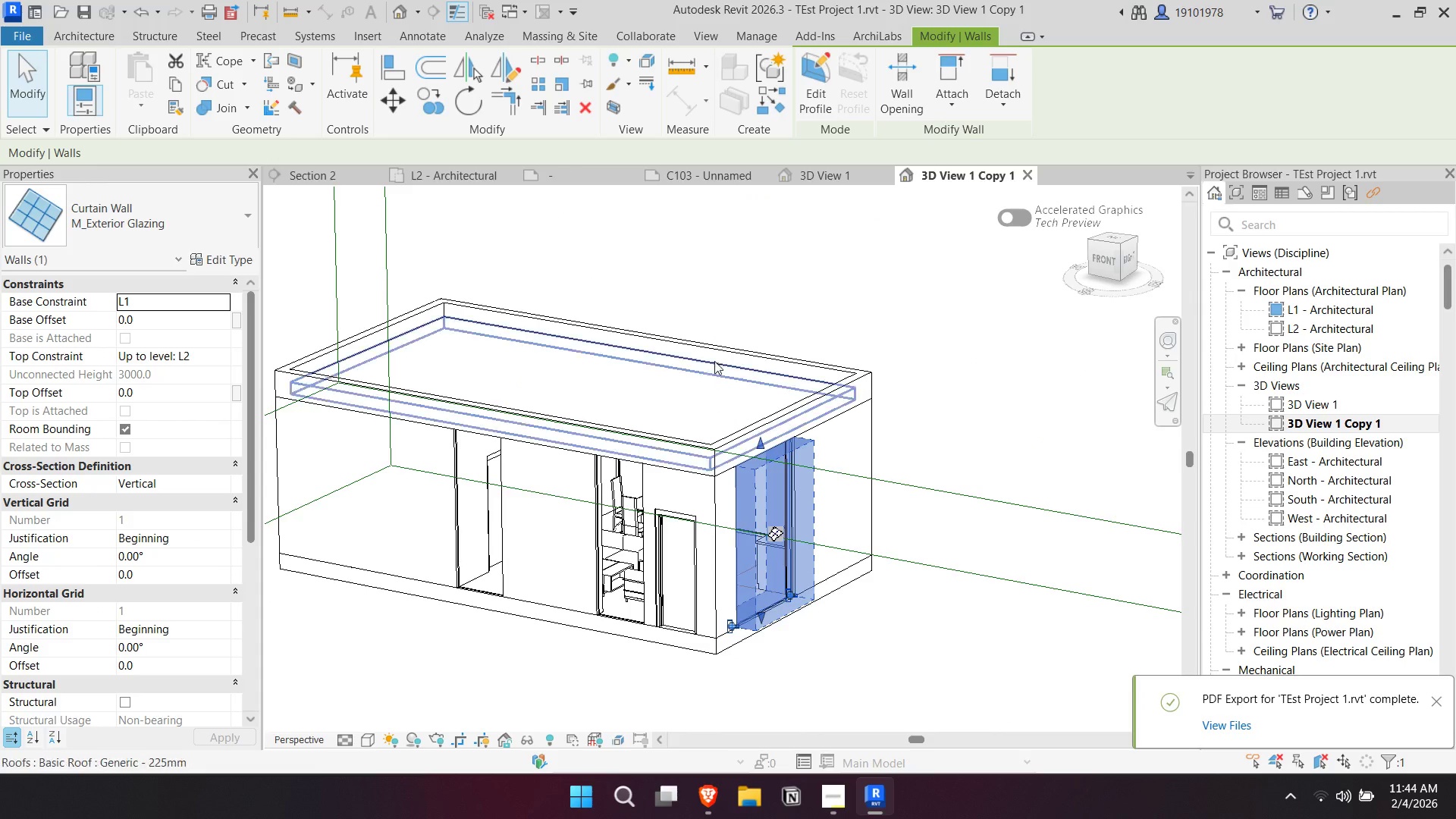 
scroll: coordinate [738, 391], scroll_direction: down, amount: 2.0
 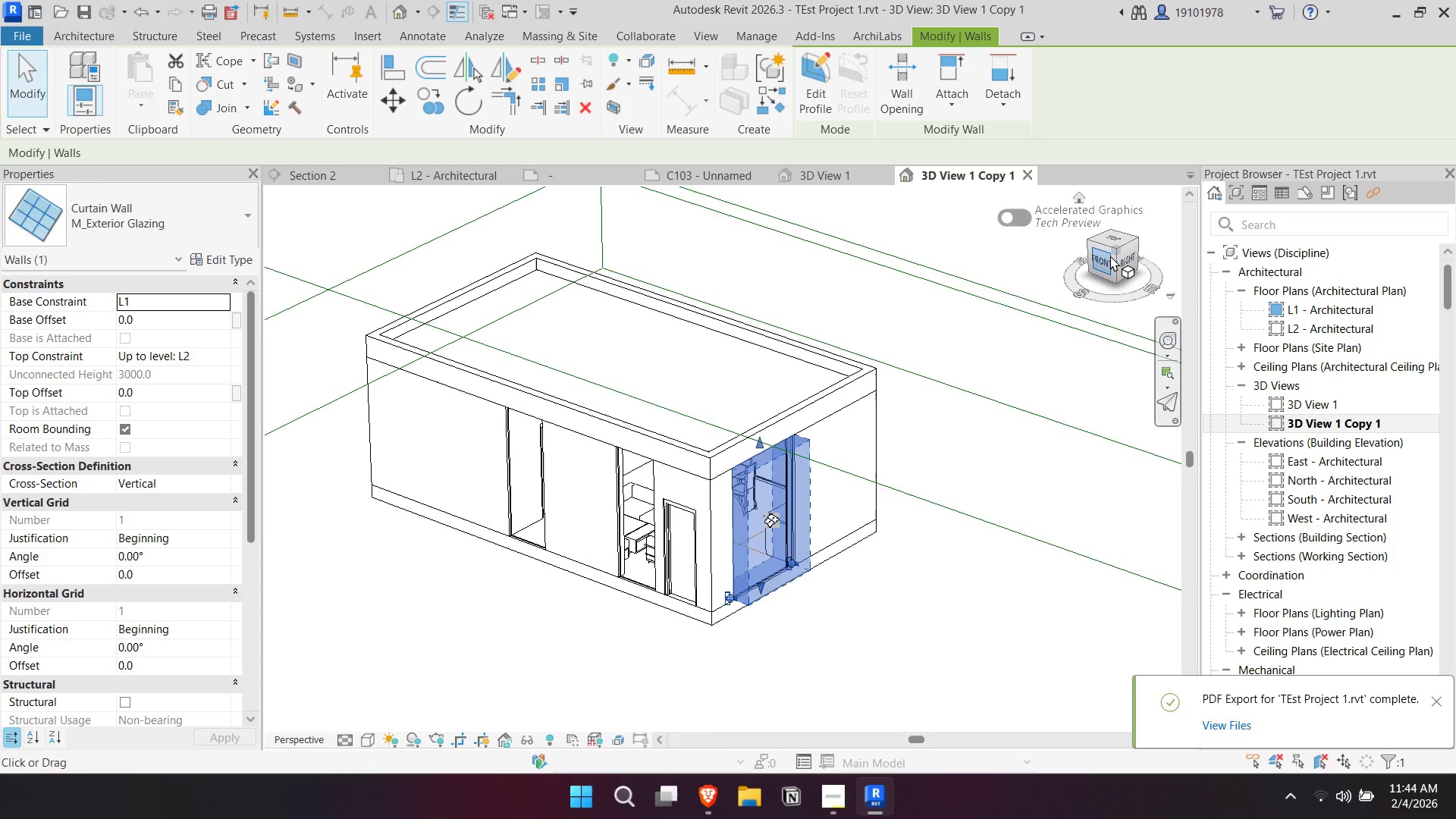 
hold_key(key=ShiftLeft, duration=0.72)
 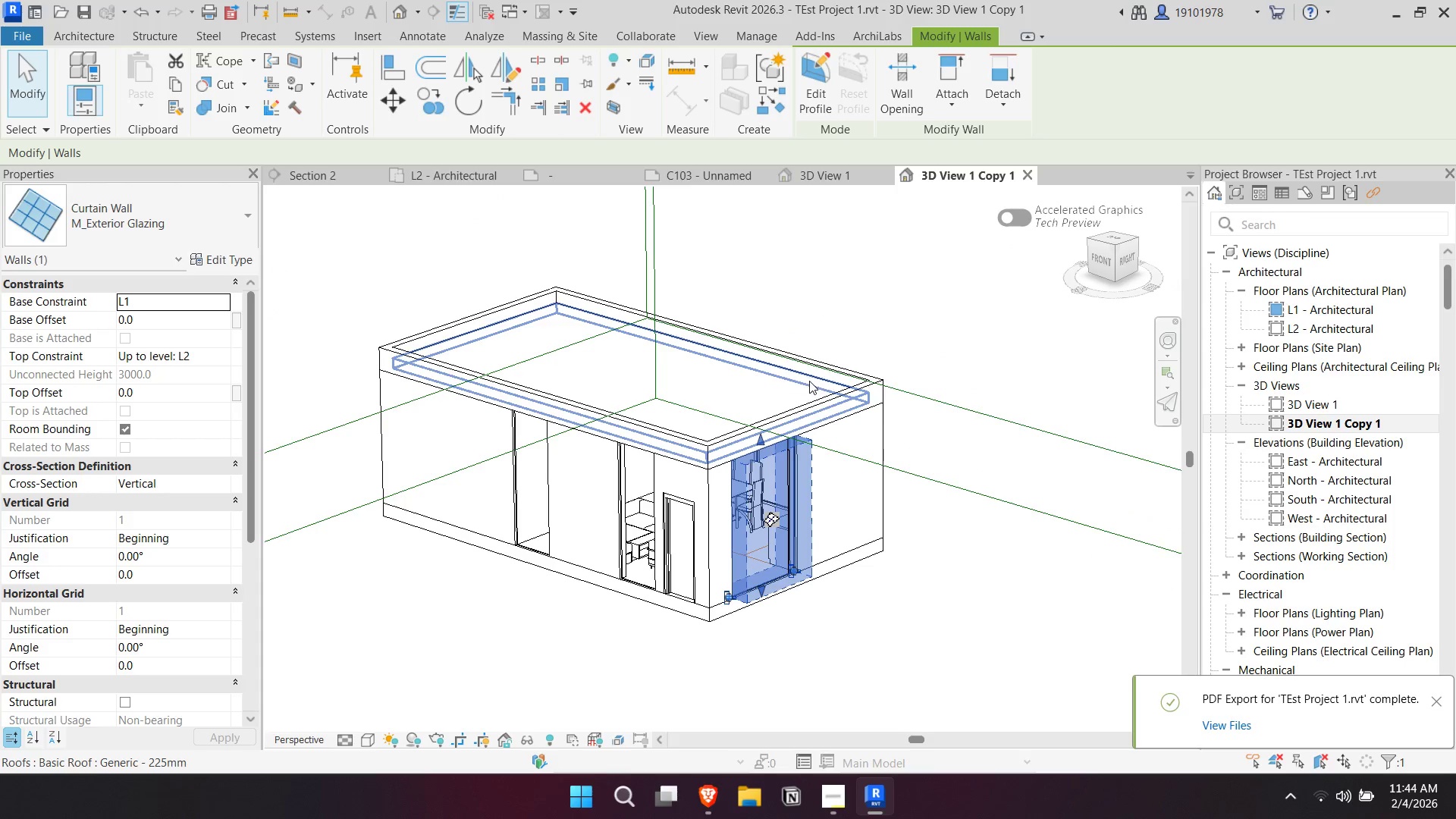 
hold_key(key=ControlLeft, duration=0.38)
 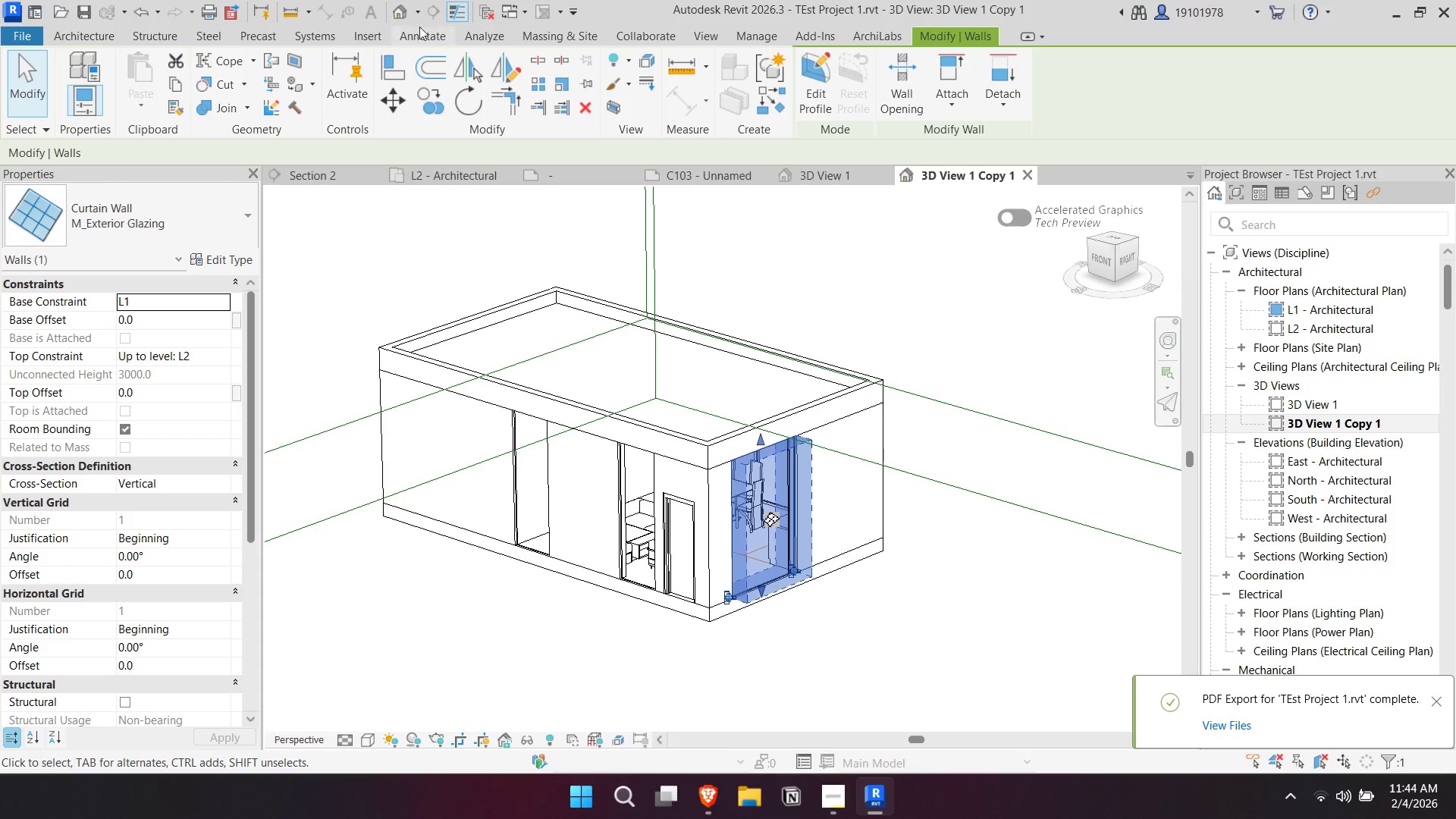 
left_click([407, 10])
 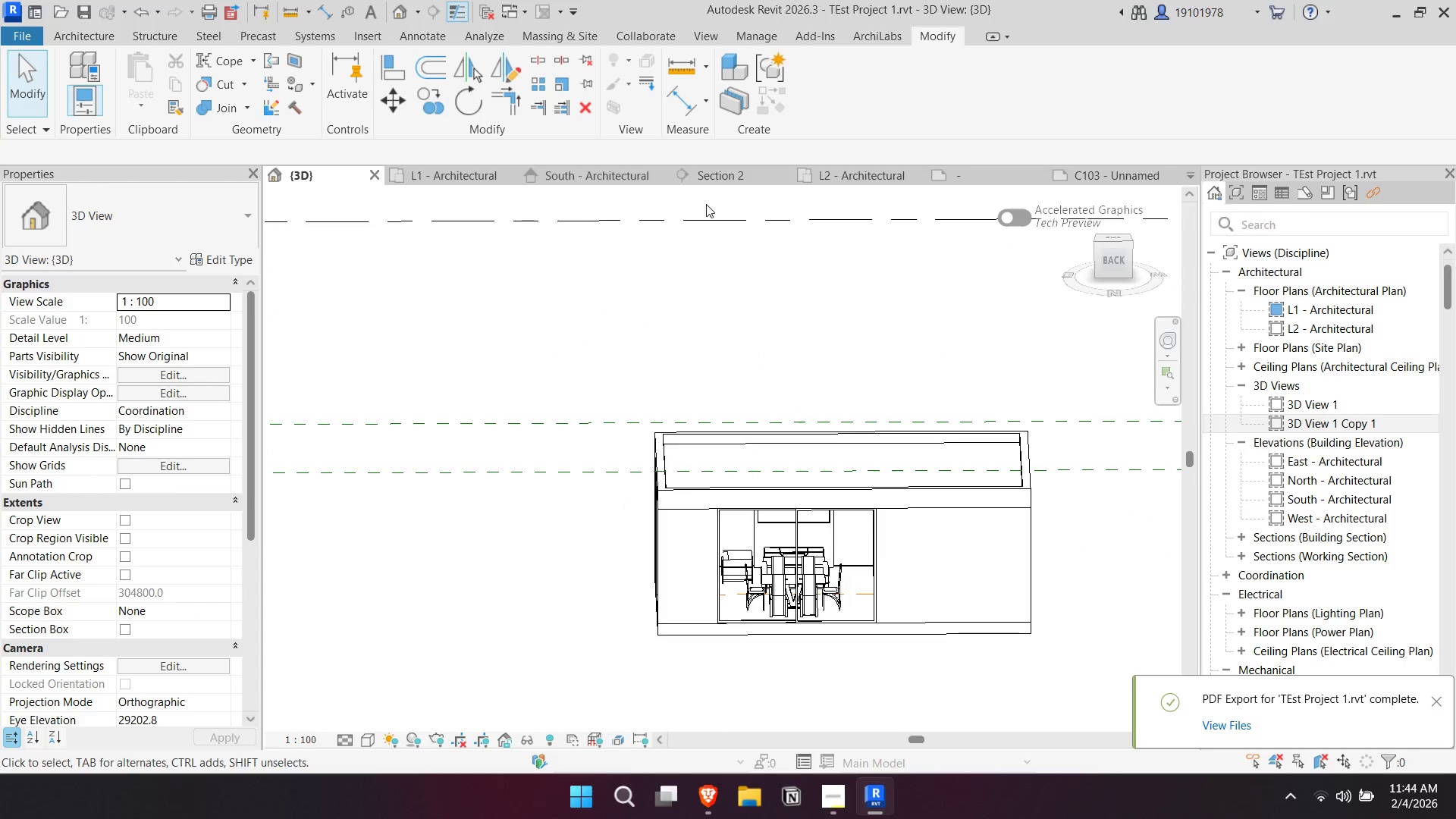 
scroll: coordinate [870, 438], scroll_direction: down, amount: 1.0
 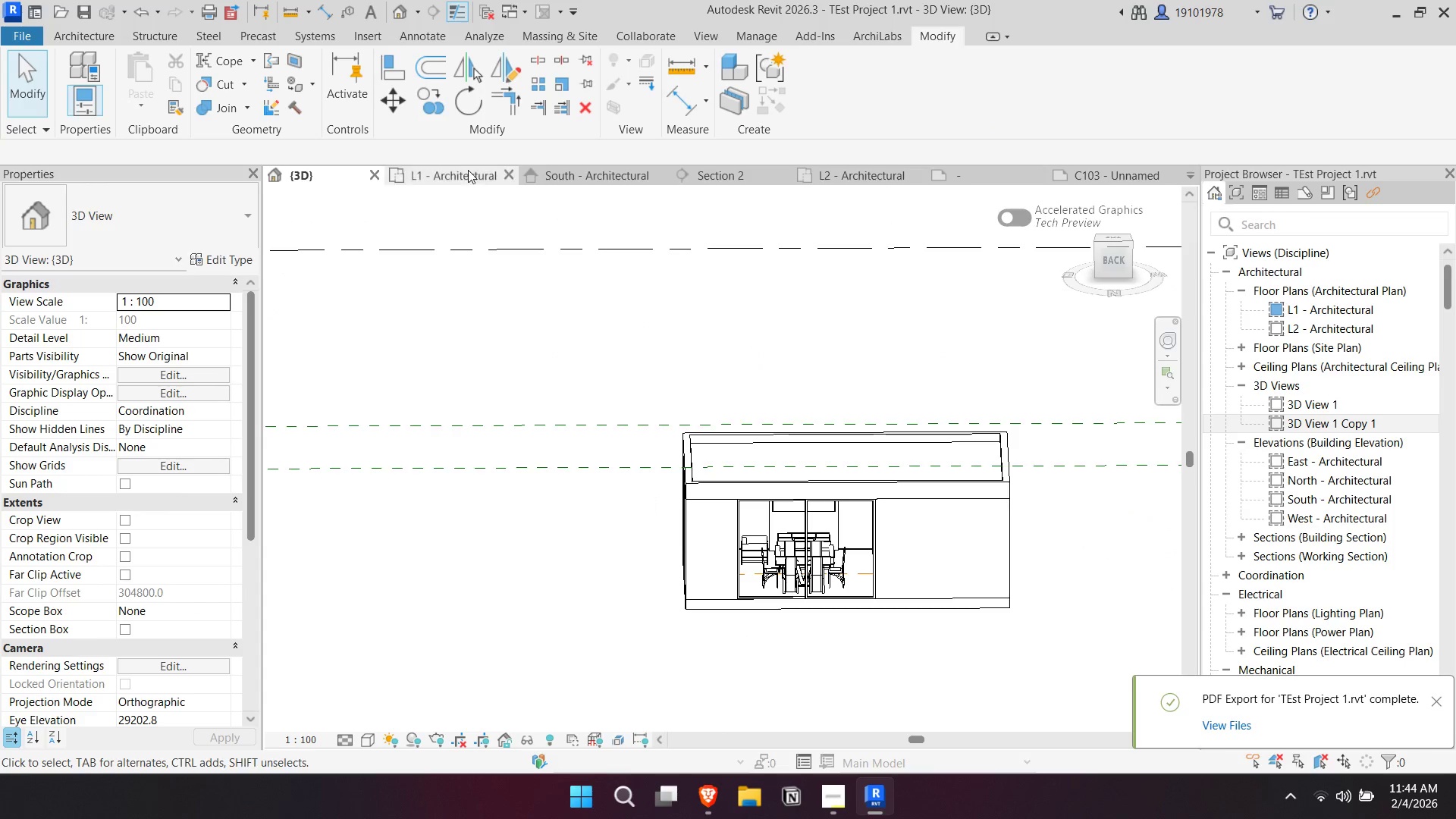 
left_click([464, 175])
 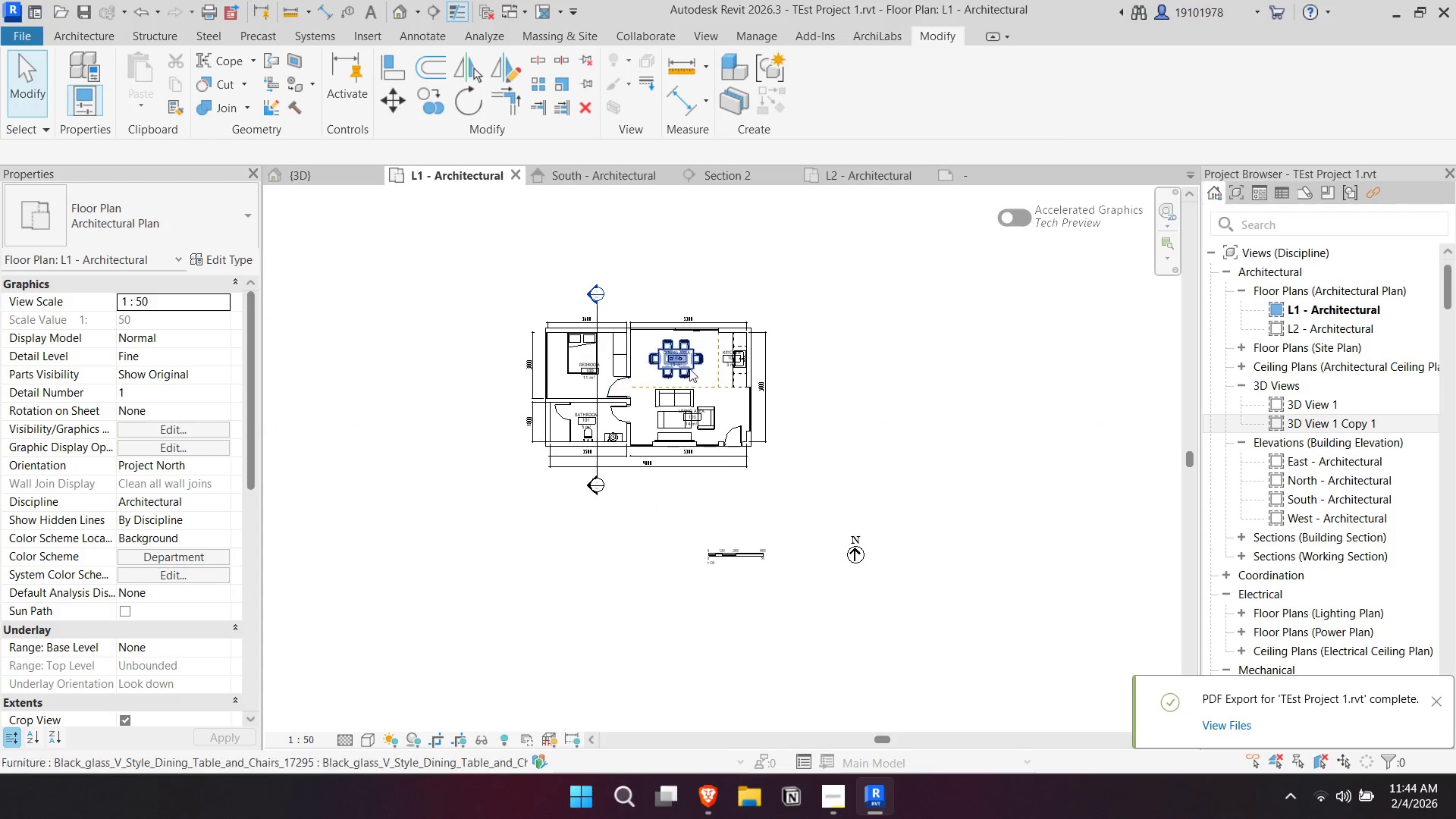 
scroll: coordinate [564, 262], scroll_direction: up, amount: 2.0
 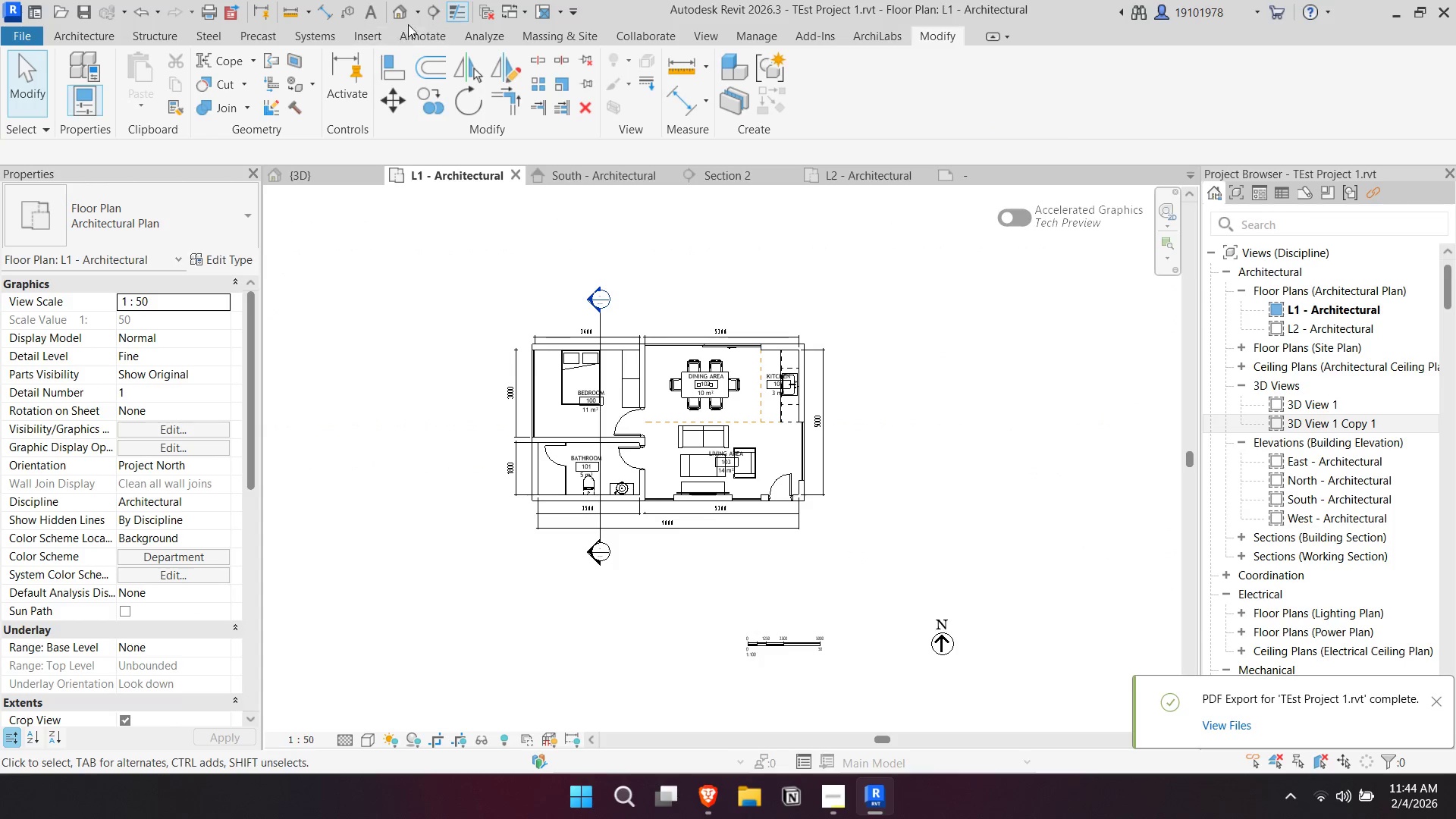 
left_click([416, 16])
 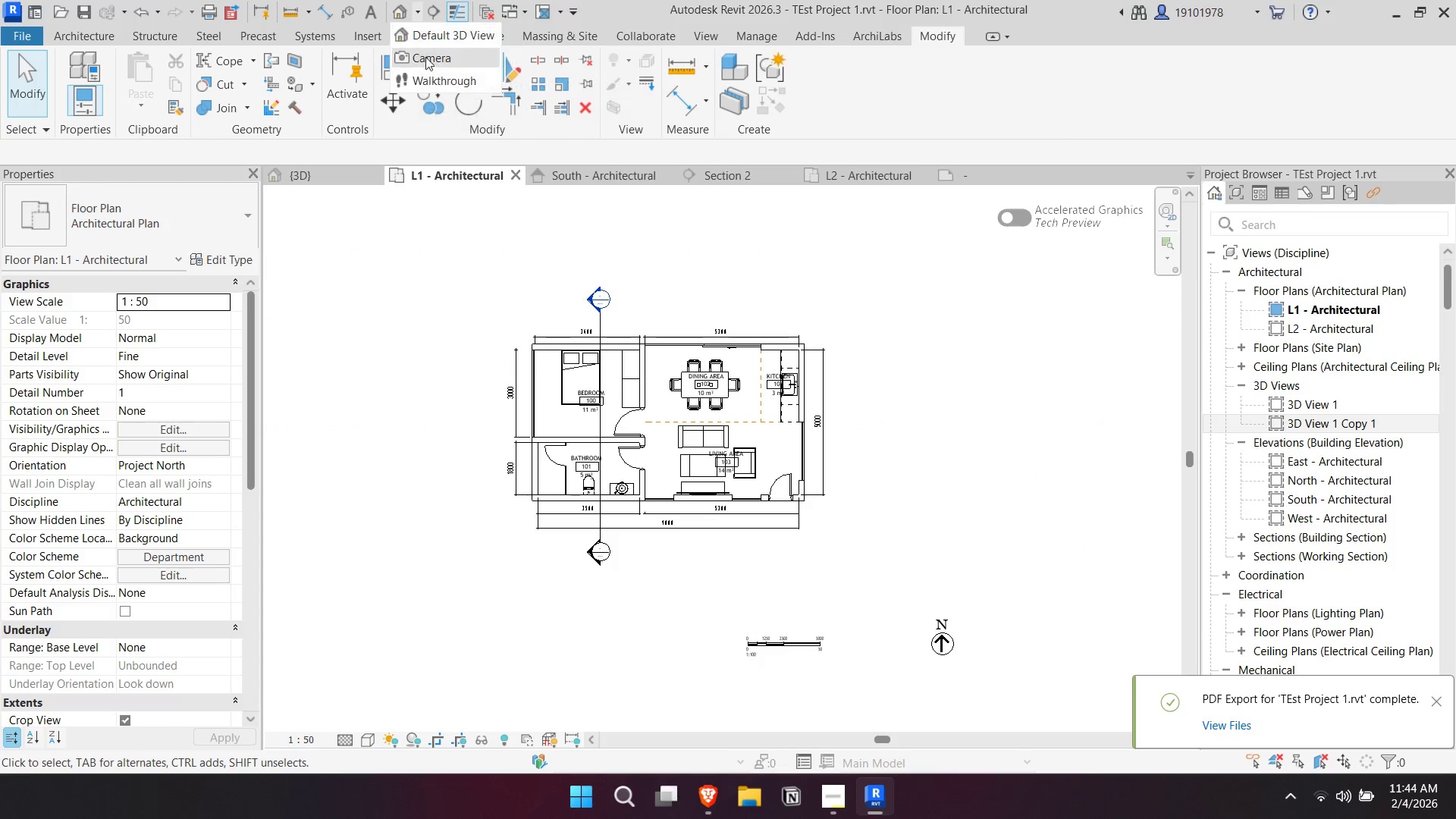 
left_click([431, 55])
 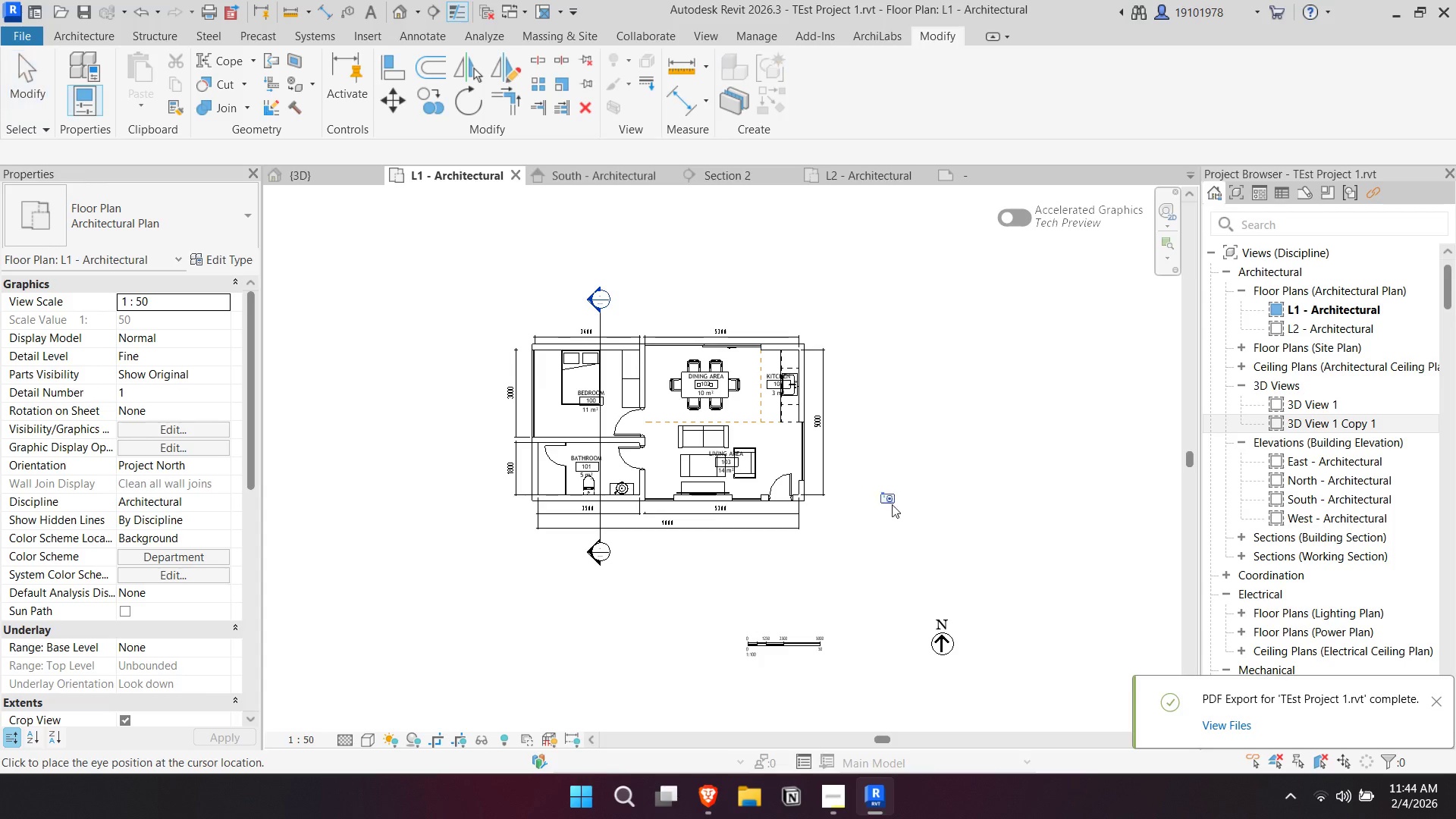 
left_click_drag(start_coordinate=[910, 540], to_coordinate=[595, 426])
 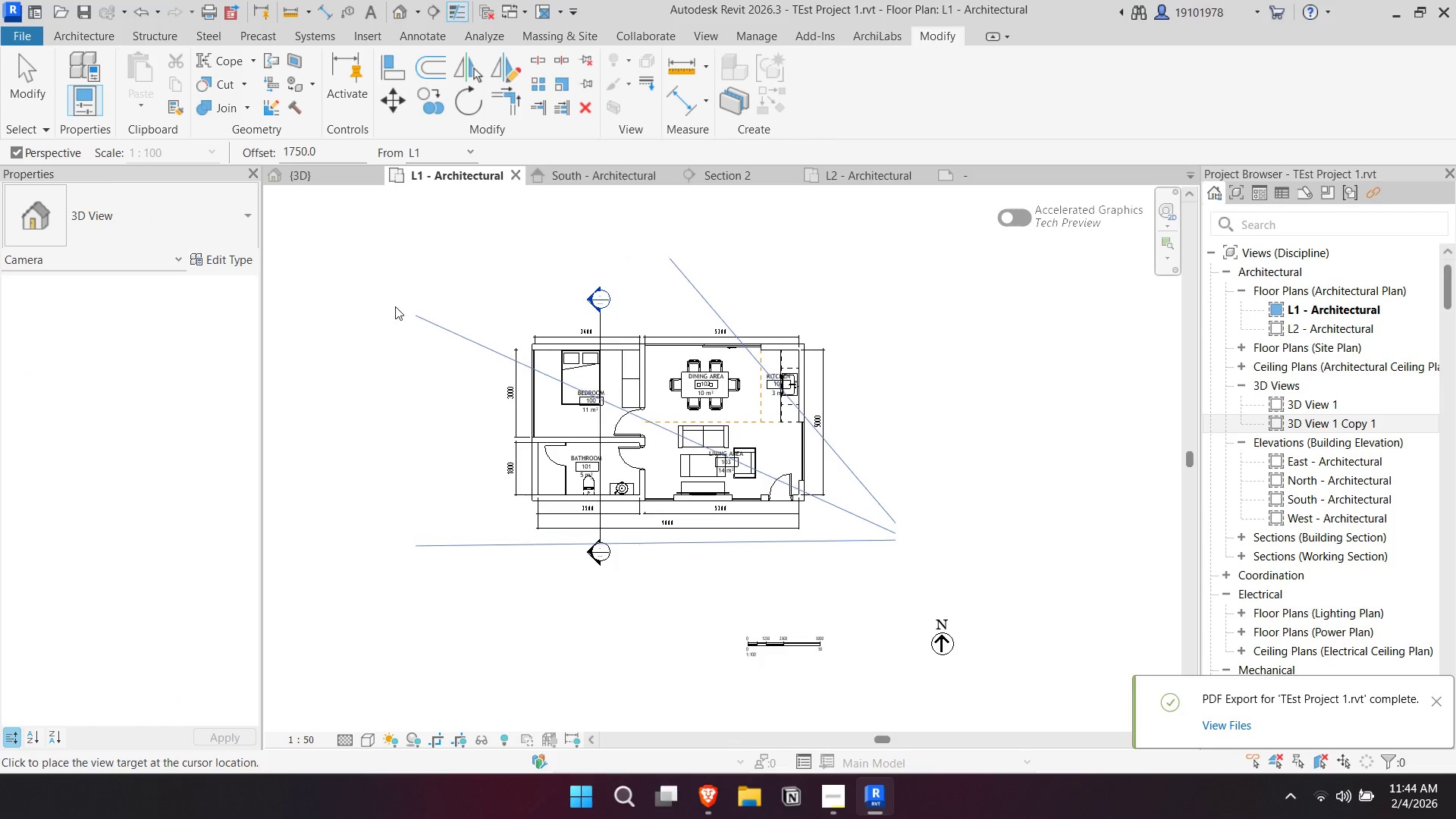 
left_click([398, 309])
 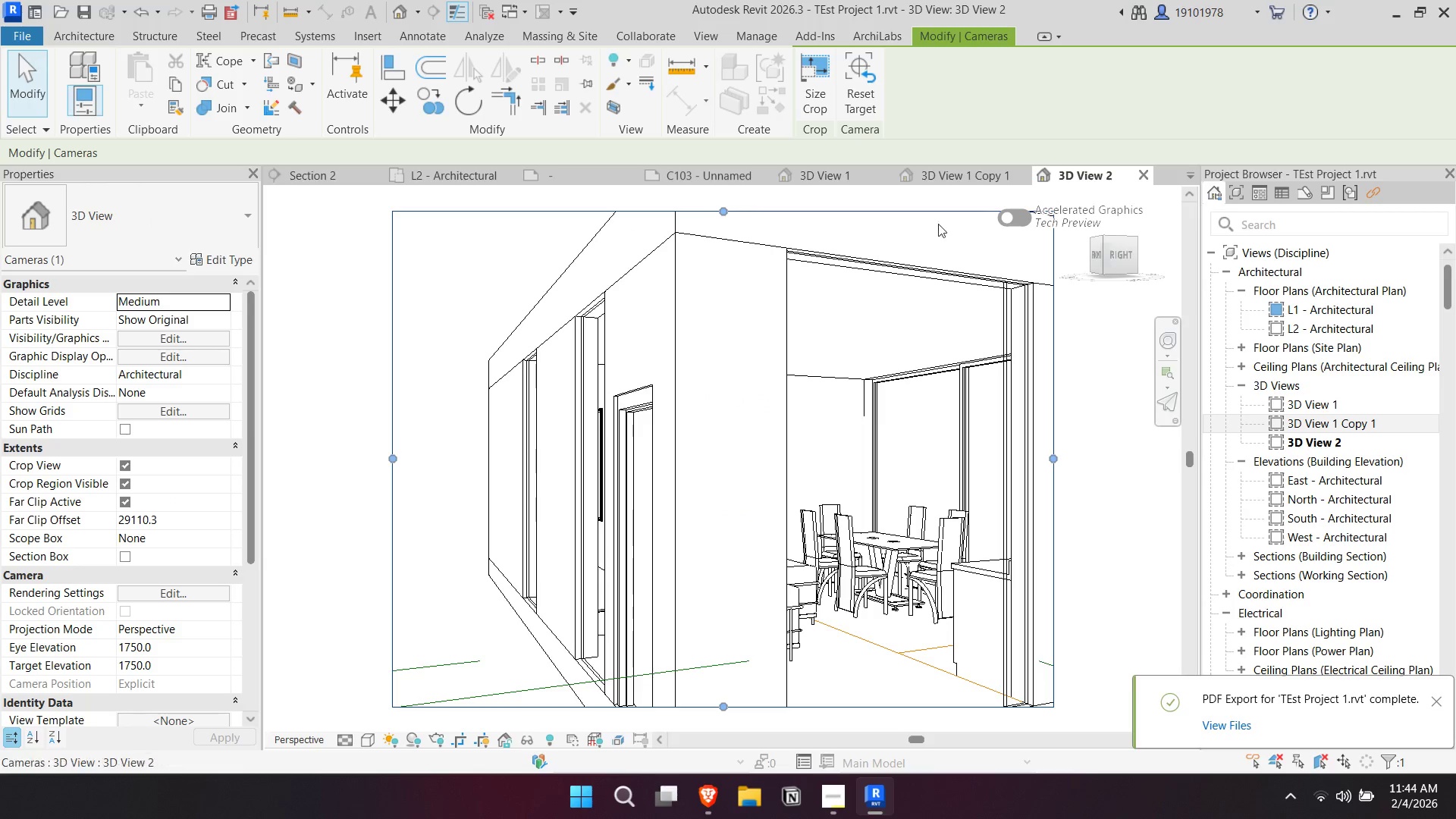 
left_click([1149, 178])
 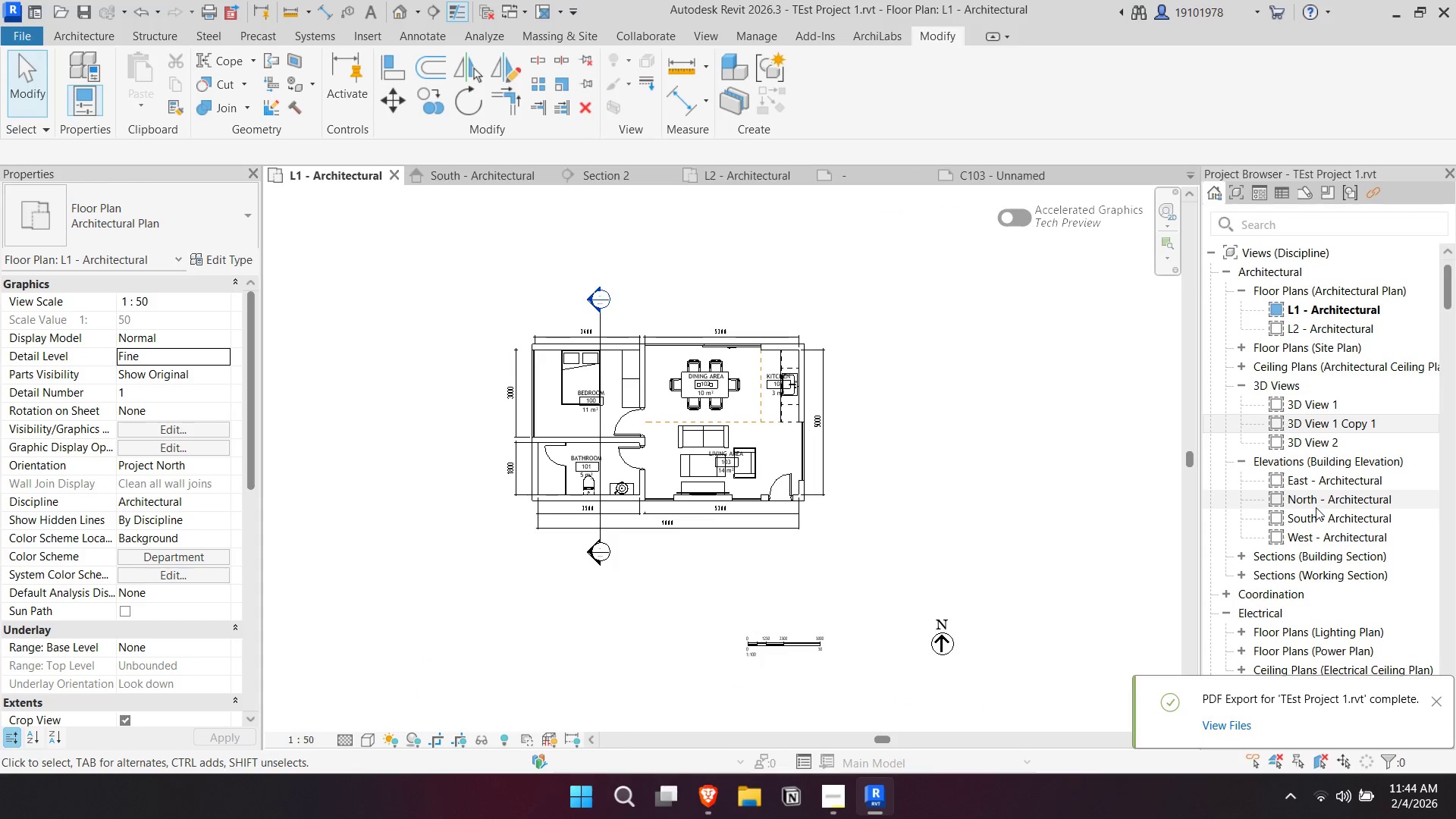 
left_click([1328, 441])
 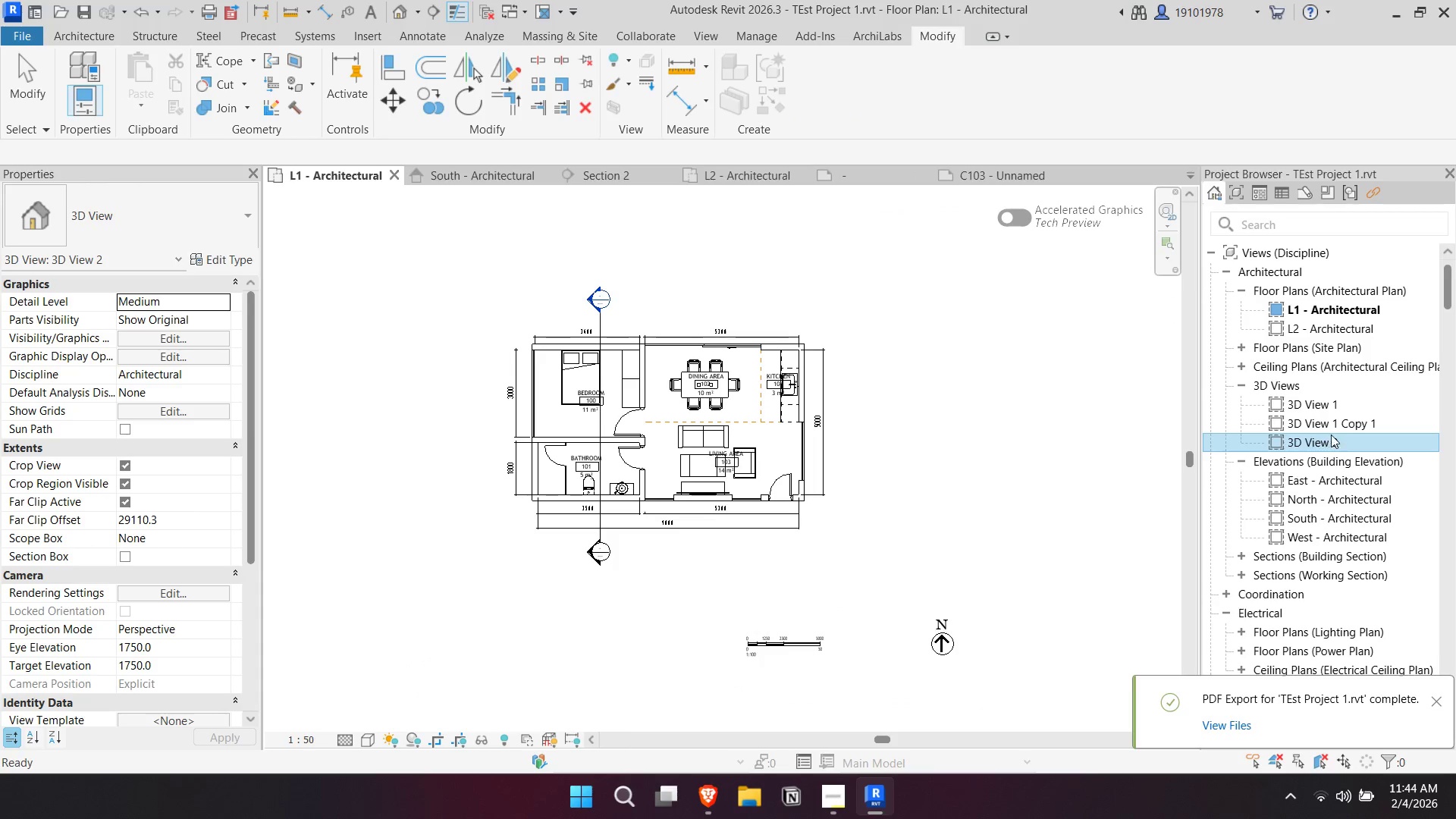 
hold_key(key=ControlLeft, duration=0.7)
left_click([1336, 418])
 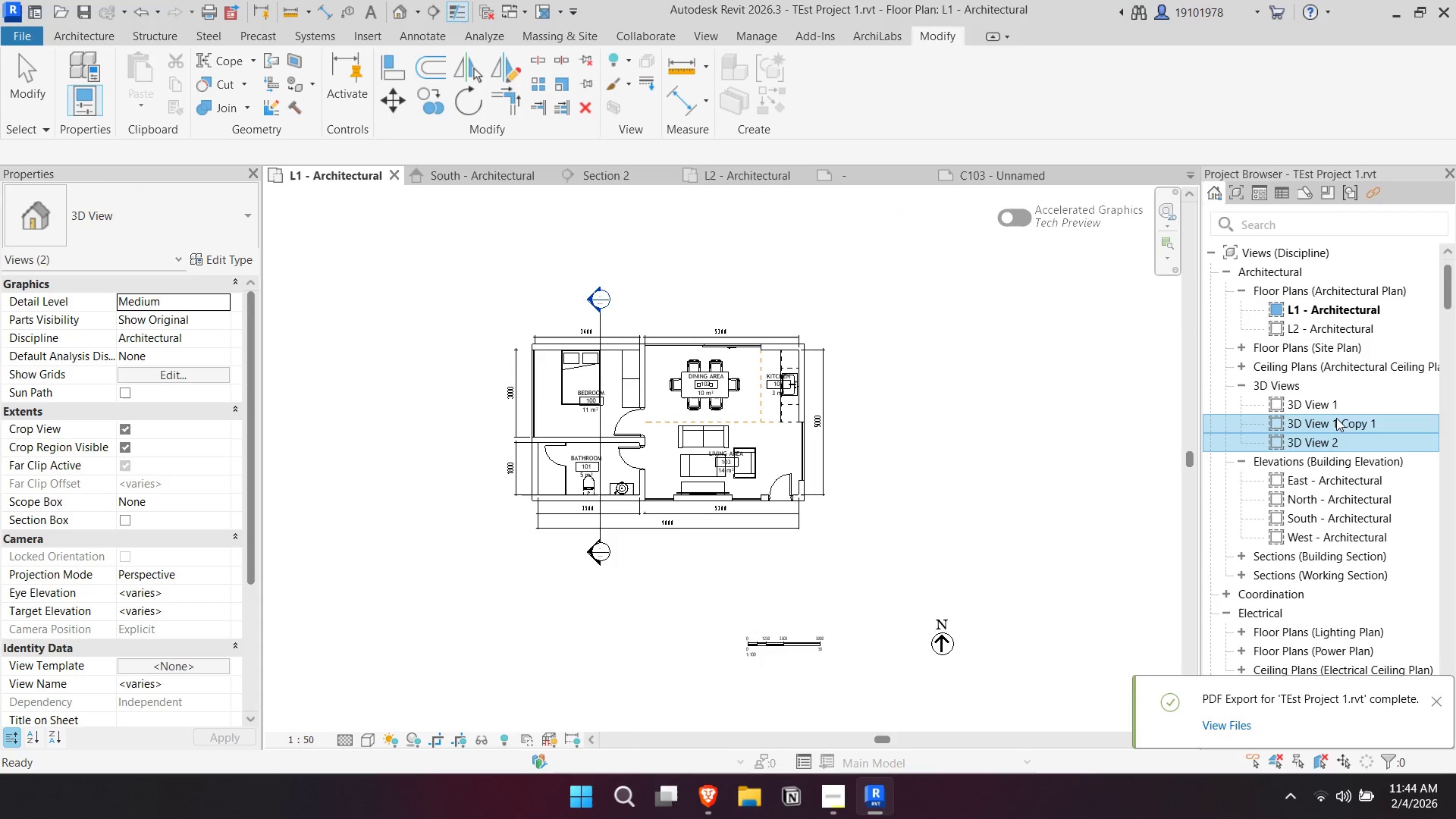 
right_click([1336, 418])
 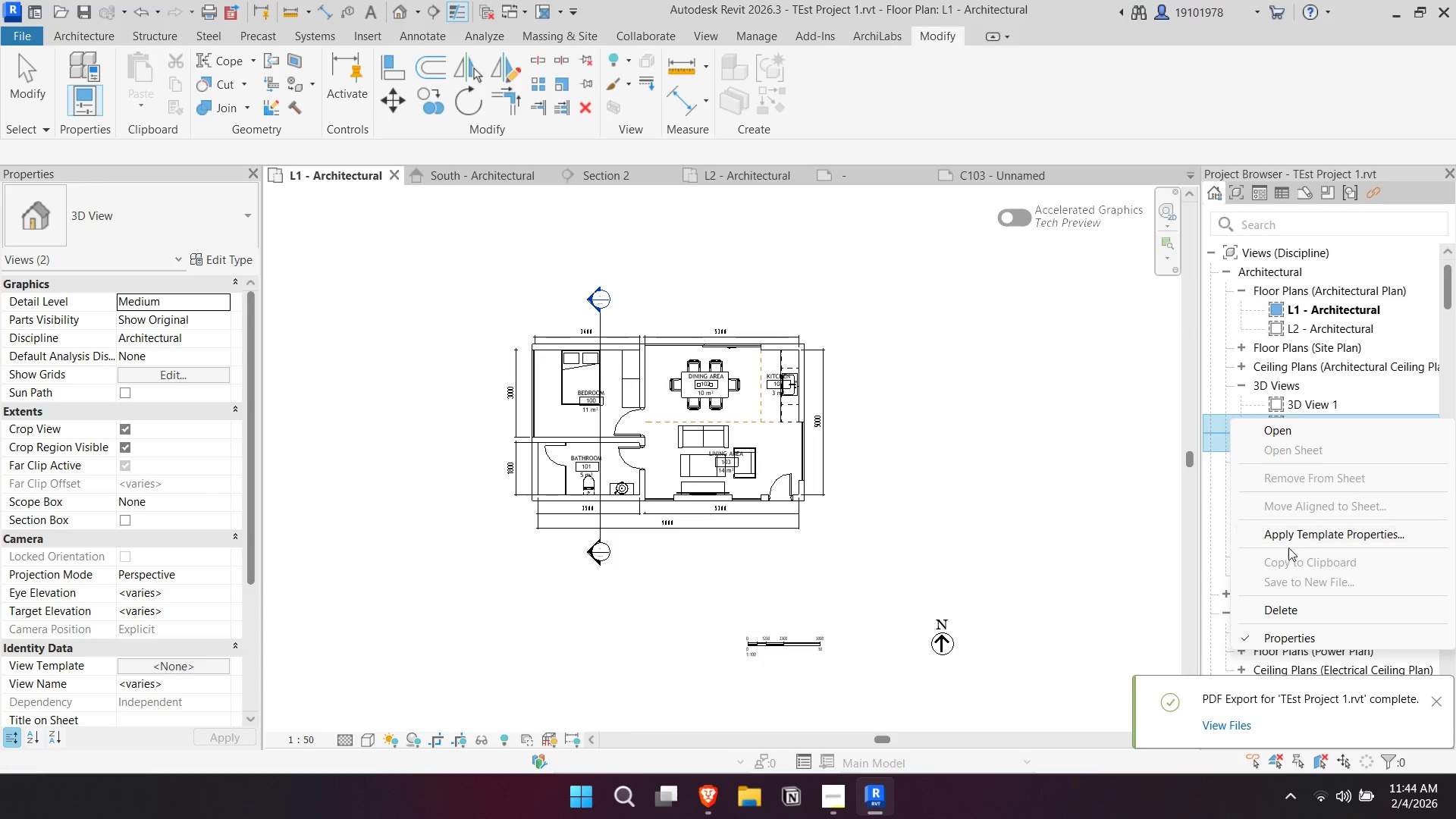 
left_click([1294, 608])
 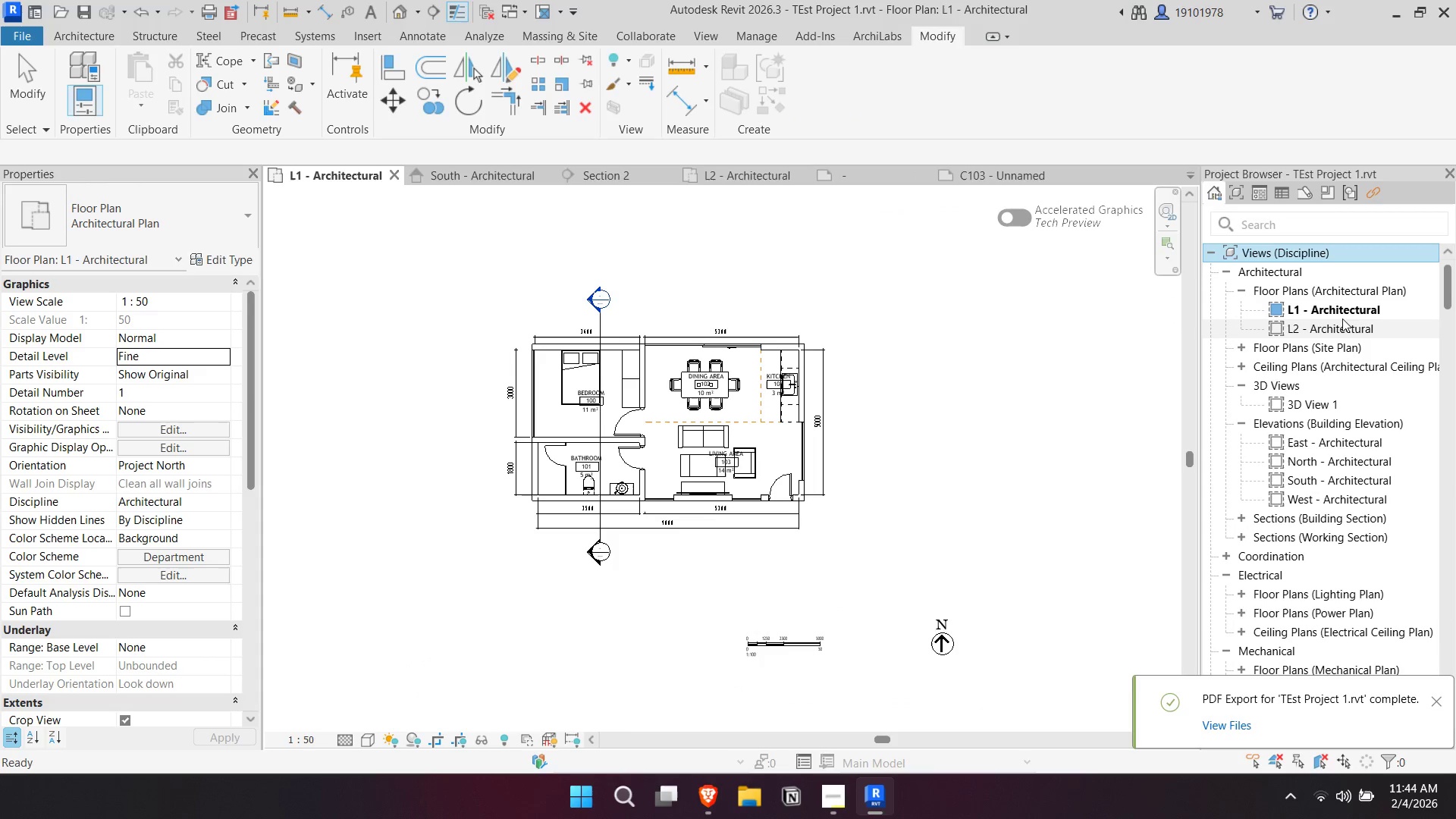 
double_click([1346, 326])
 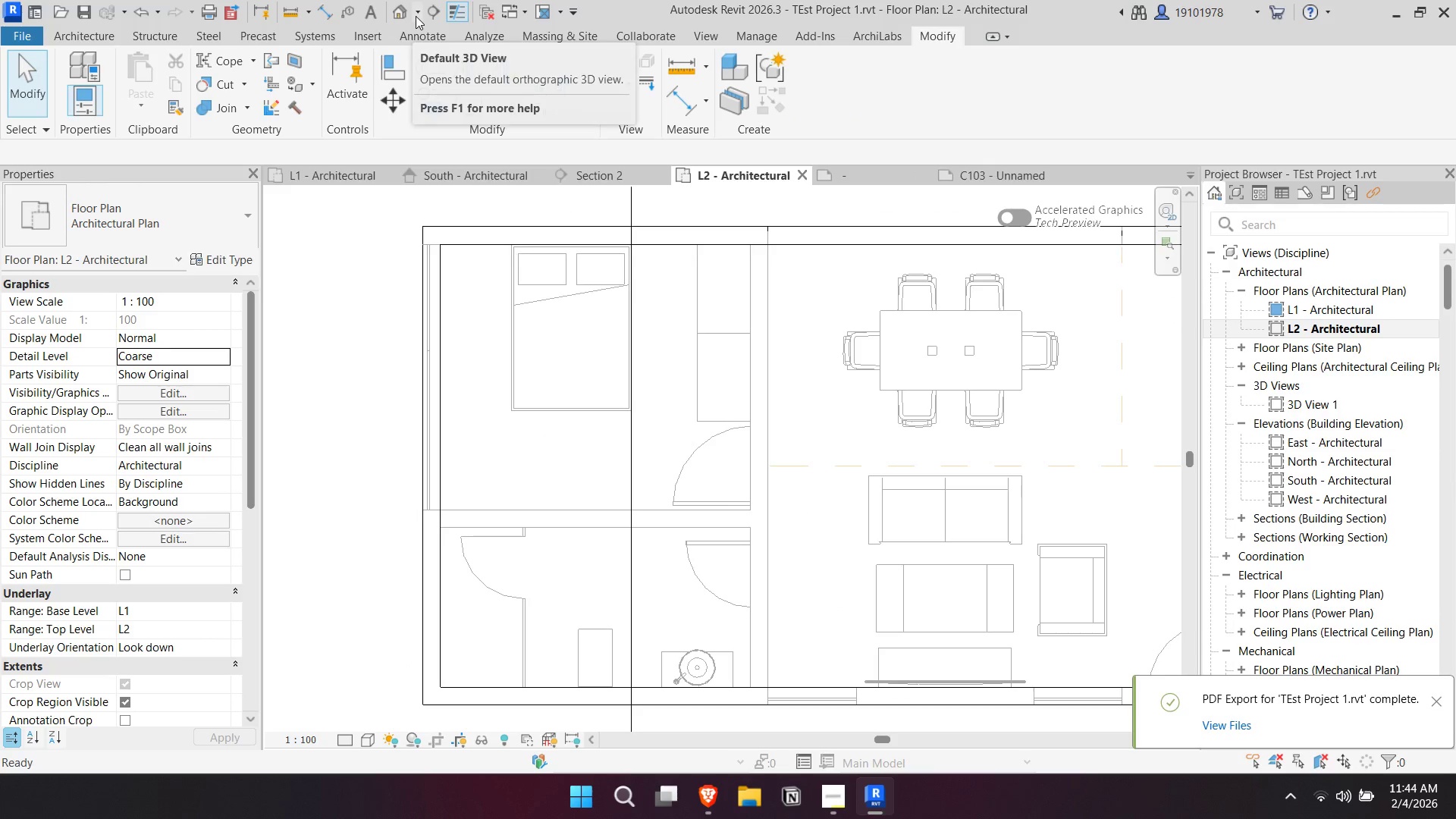 
left_click([412, 19])
 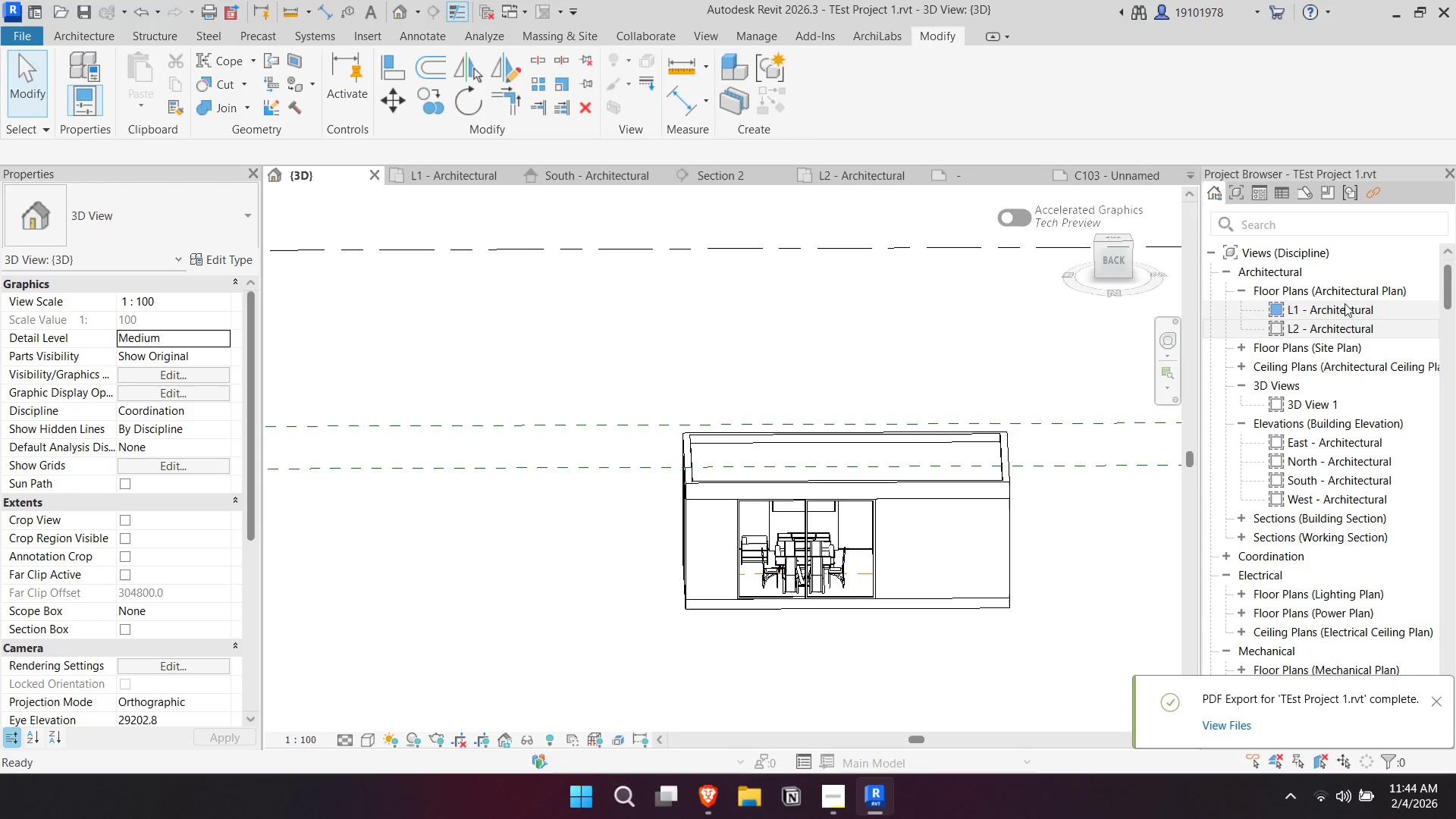 
left_click_drag(start_coordinate=[1350, 331], to_coordinate=[1345, 331])
 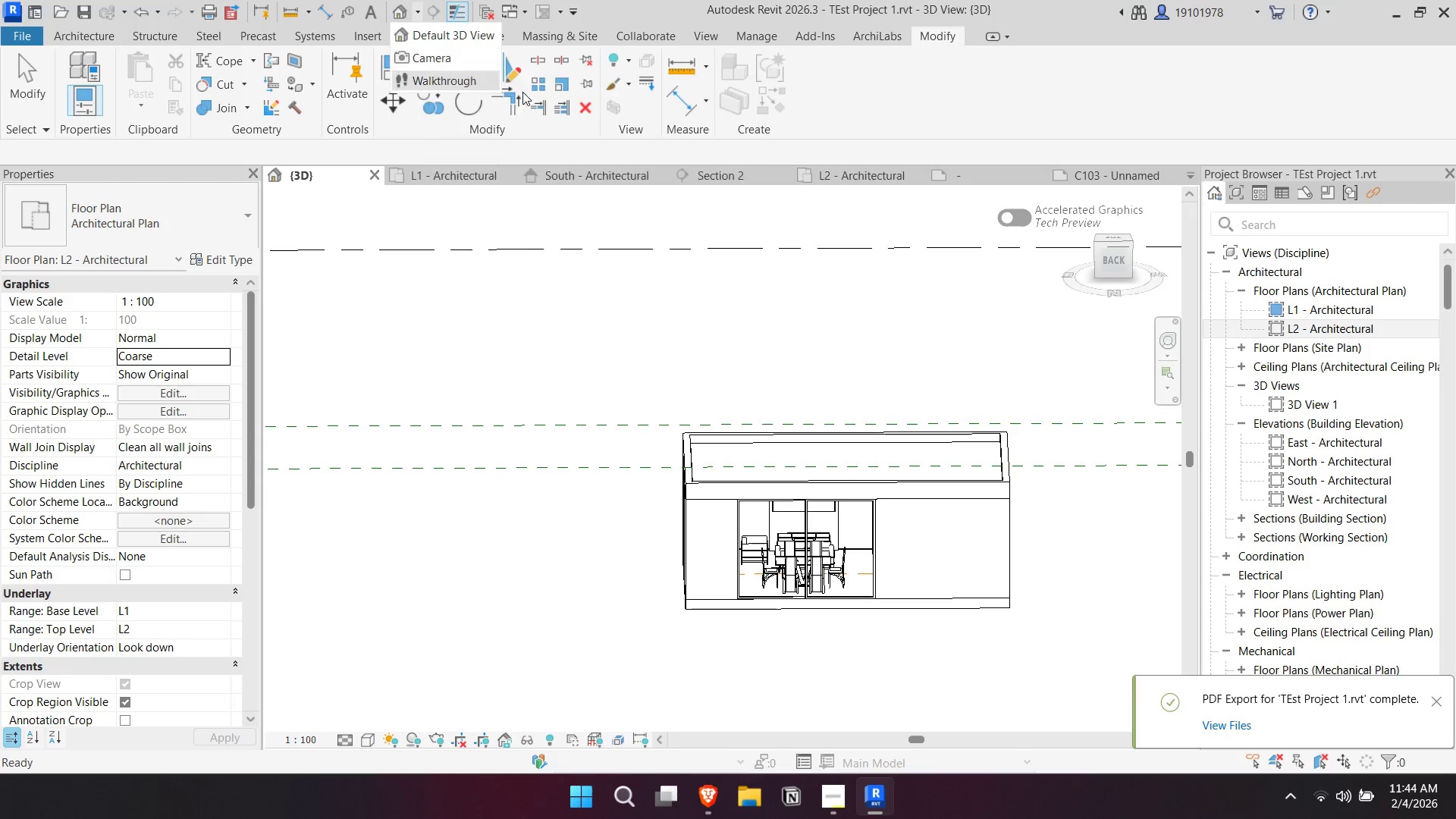 
left_click([701, 177])
 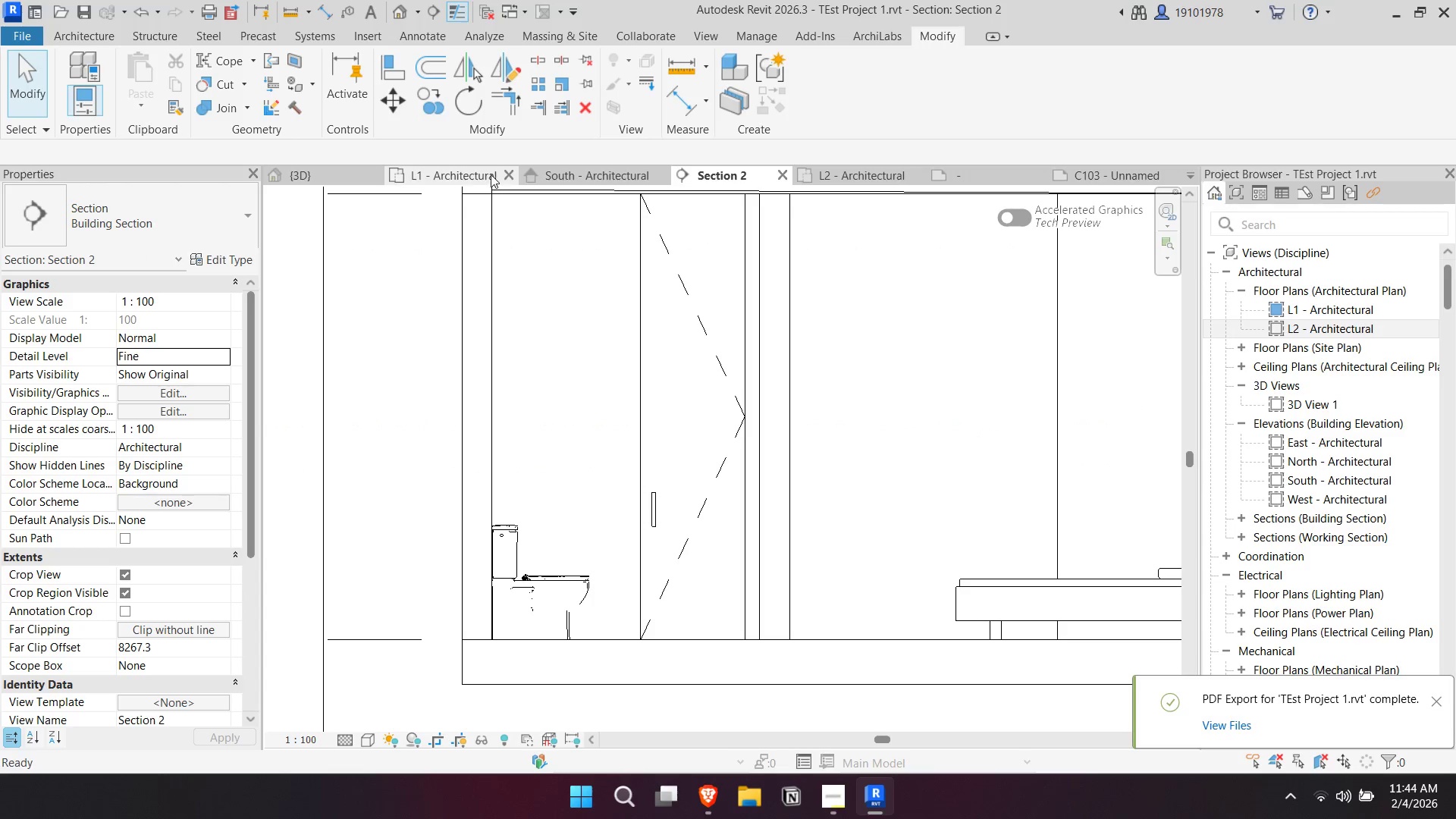 
left_click([482, 174])
 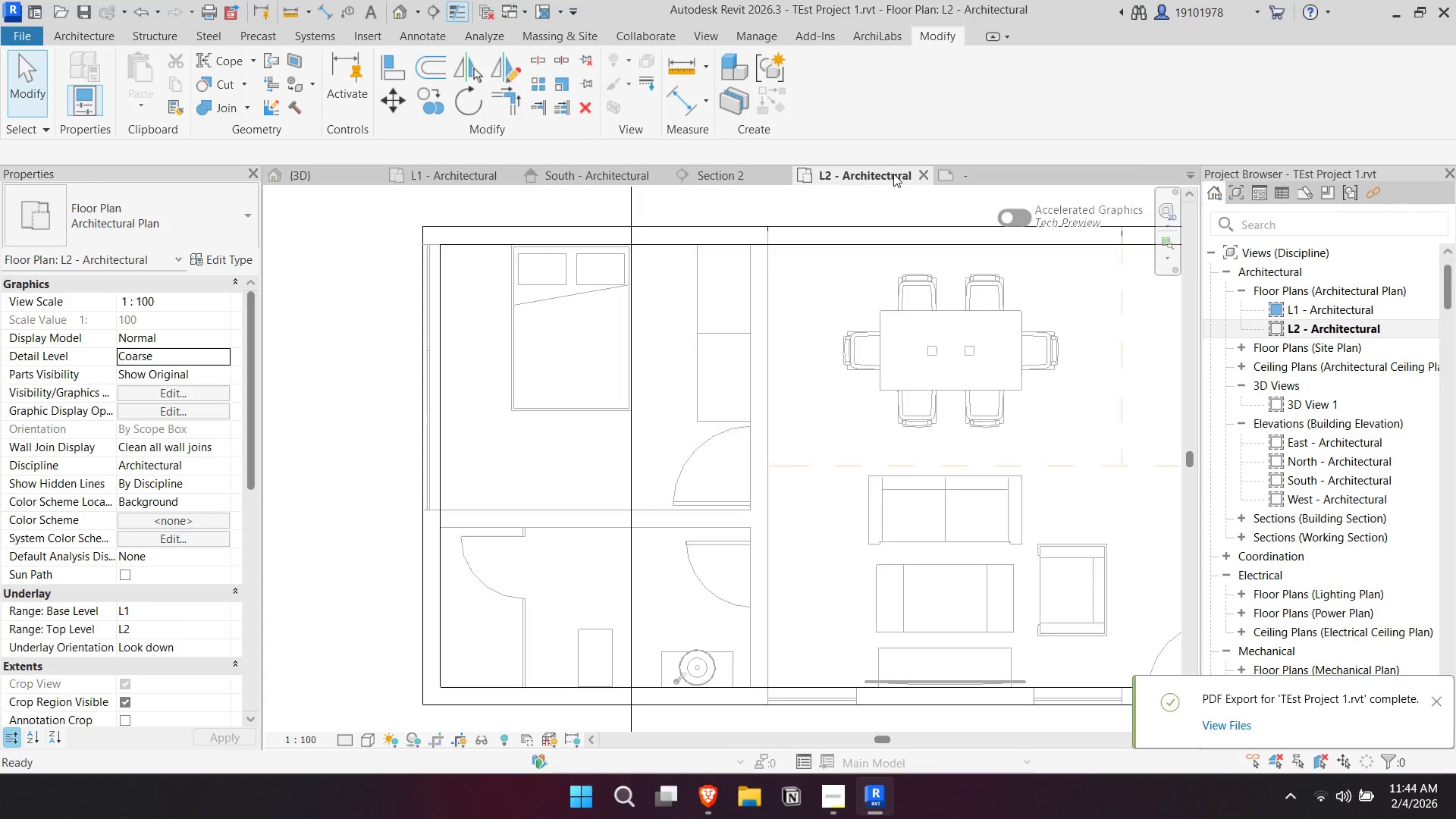 
double_click([951, 171])
 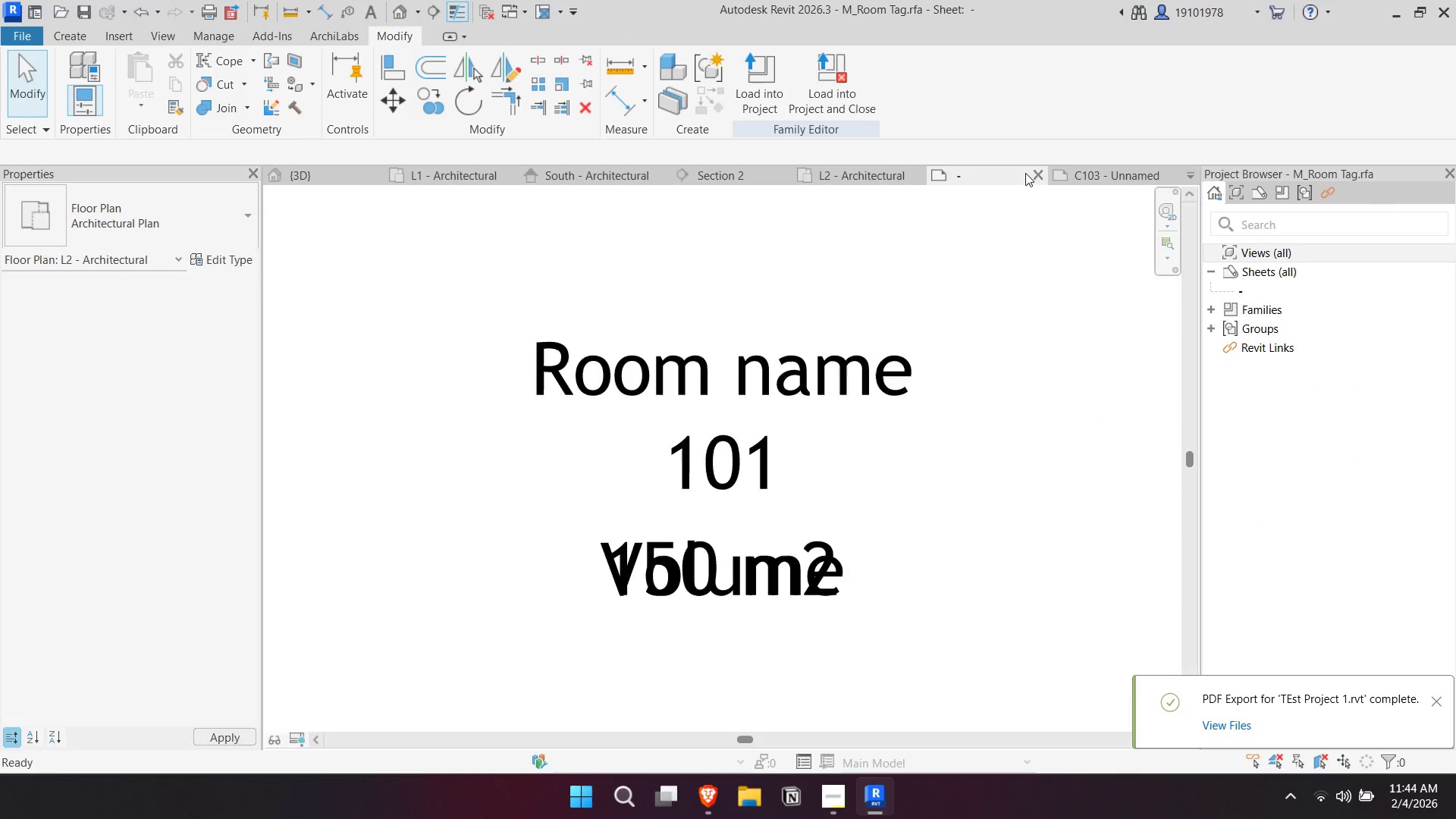 
left_click([1036, 173])
 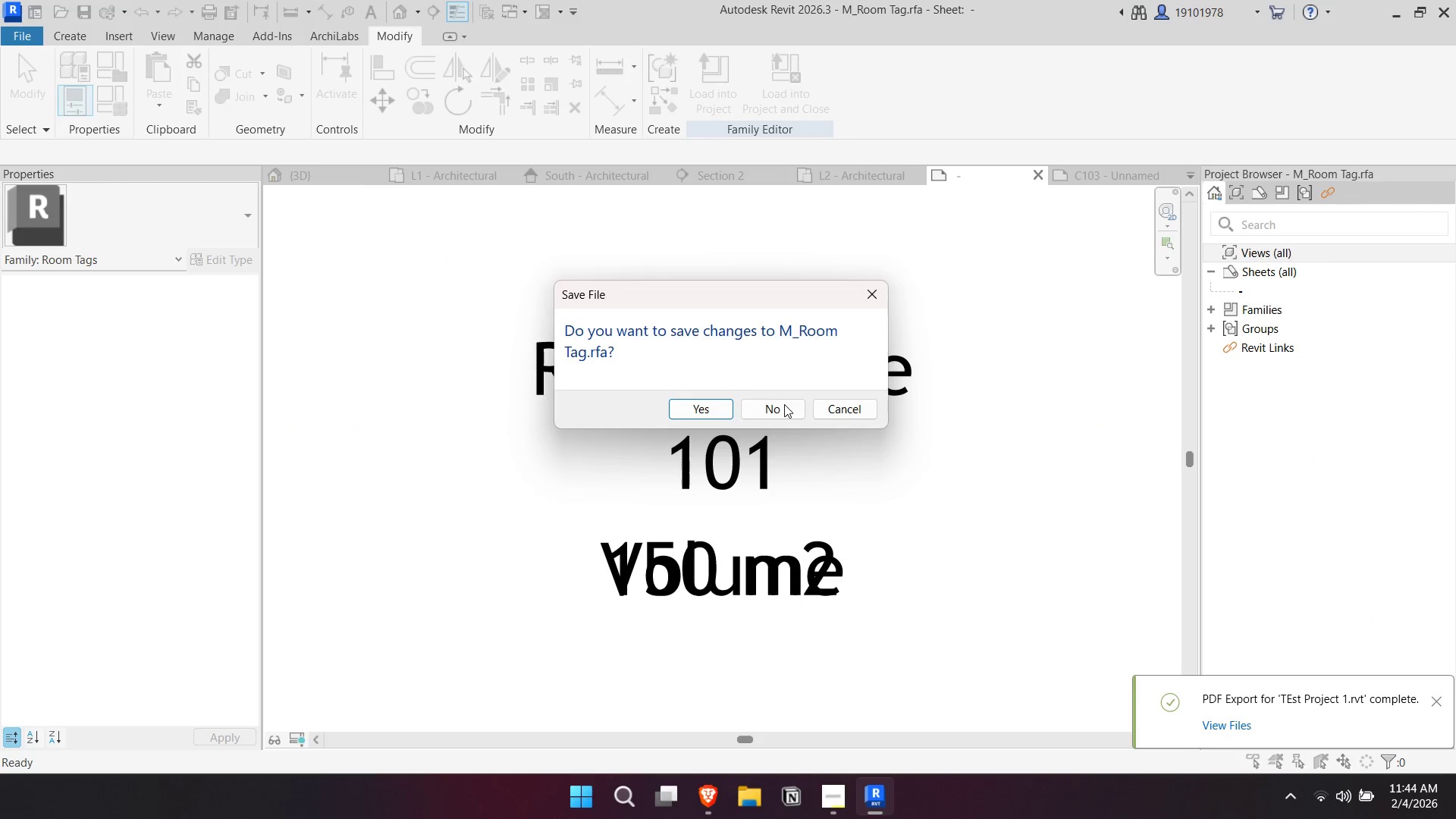 
left_click([783, 404])
 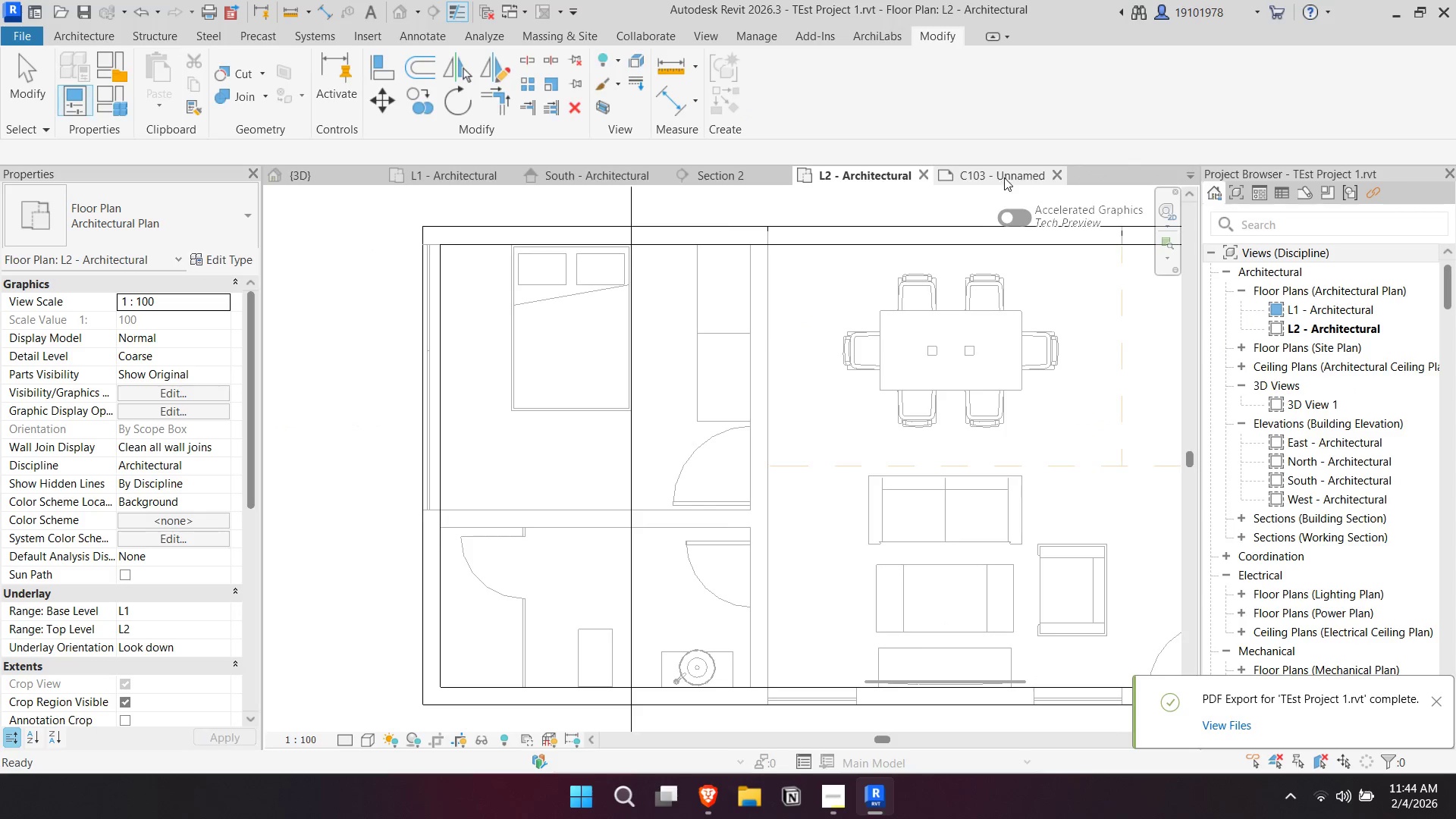 
left_click([1056, 175])
 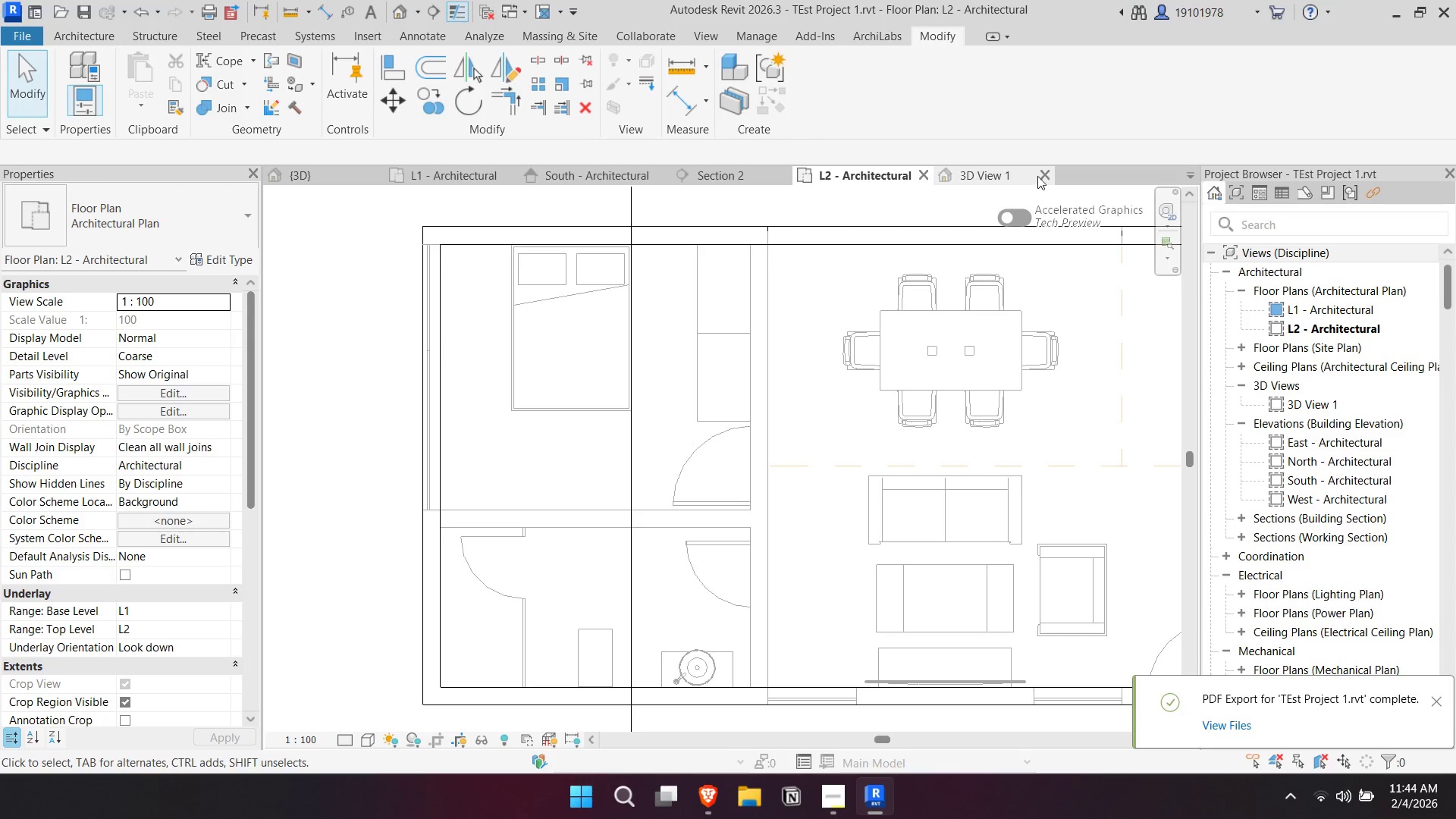 
left_click([1043, 175])
 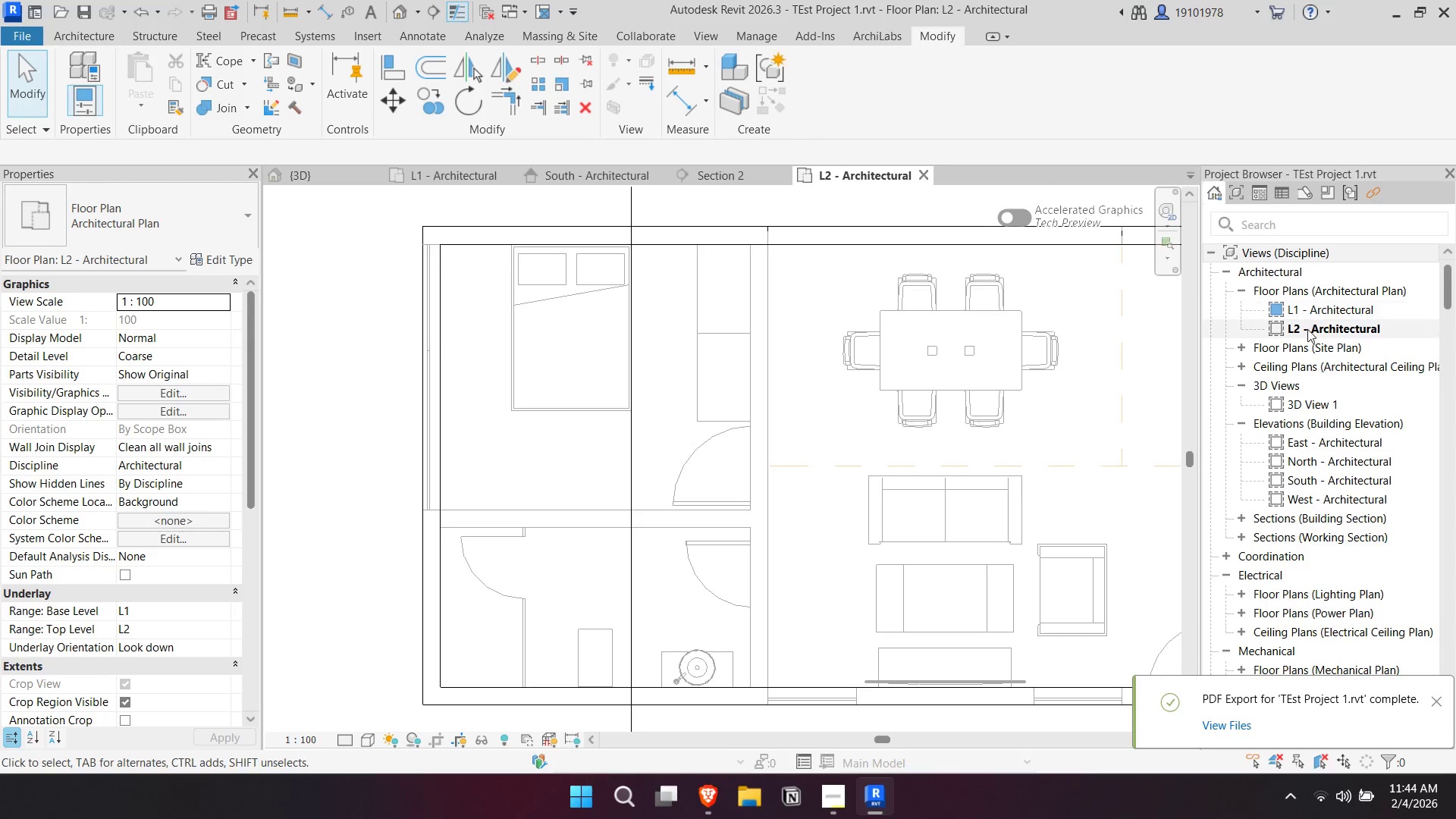 
double_click([1306, 331])
 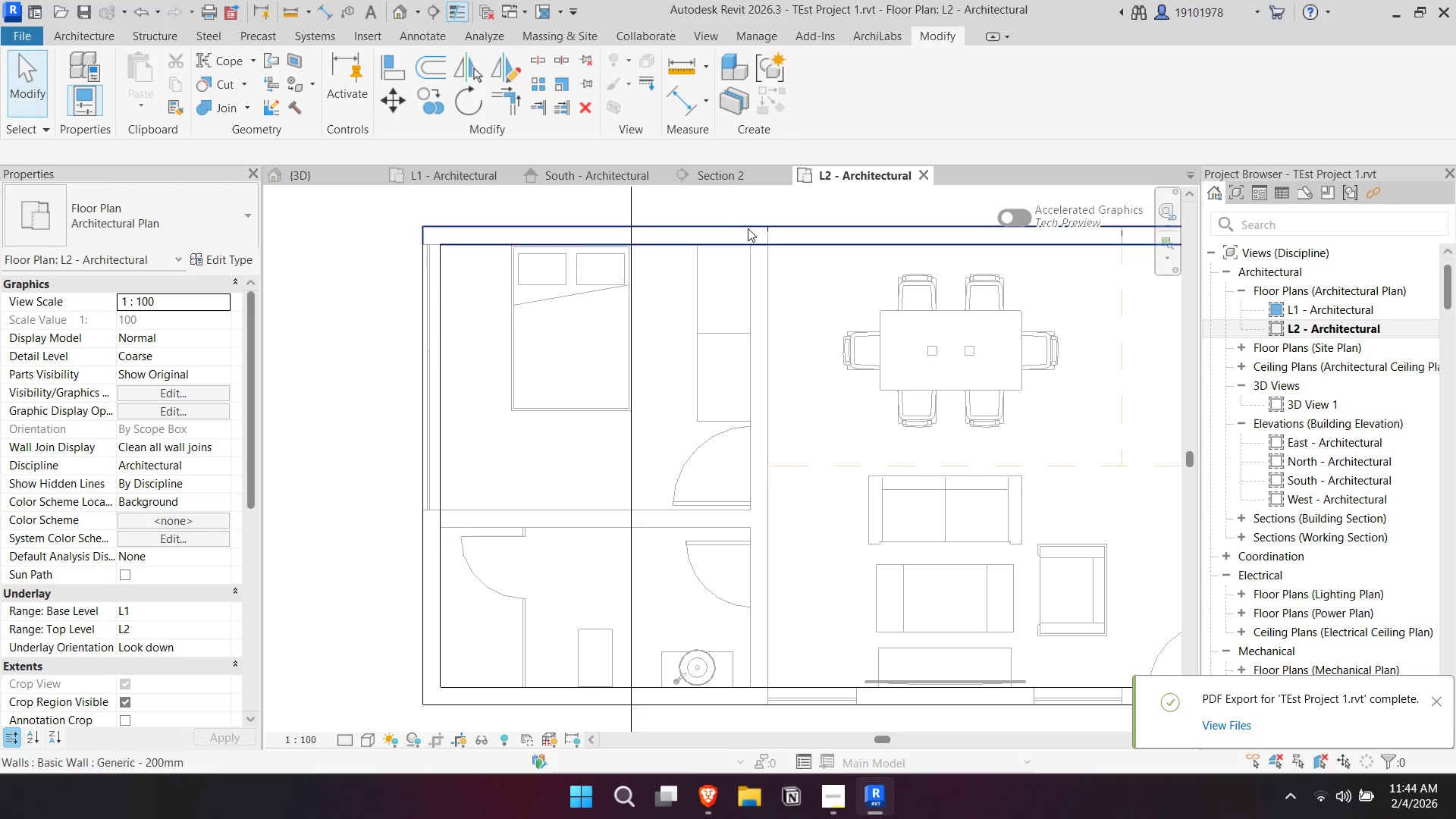 
scroll: coordinate [569, 363], scroll_direction: down, amount: 11.0
 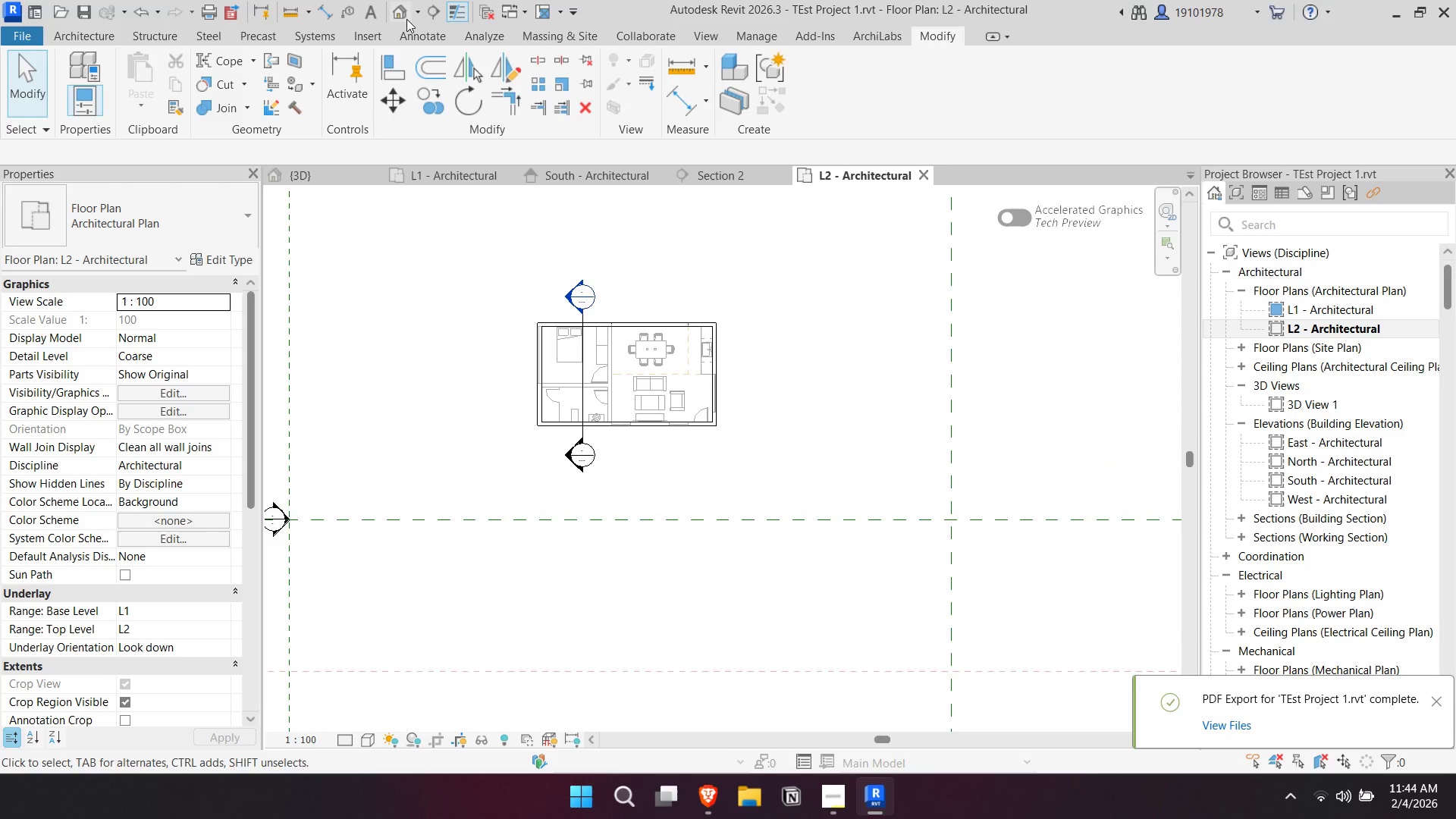 
left_click([410, 13])
 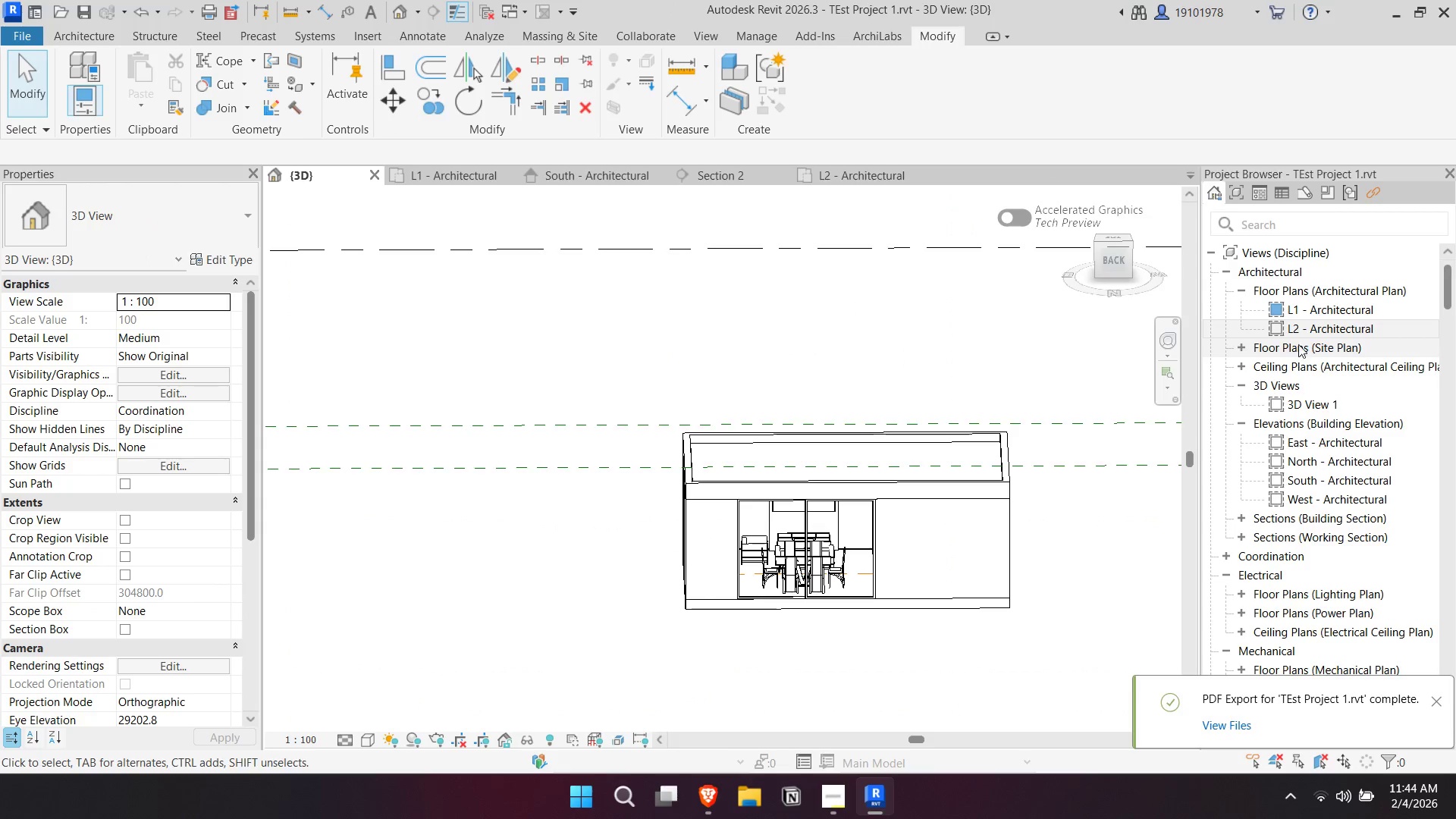 
double_click([1304, 331])
 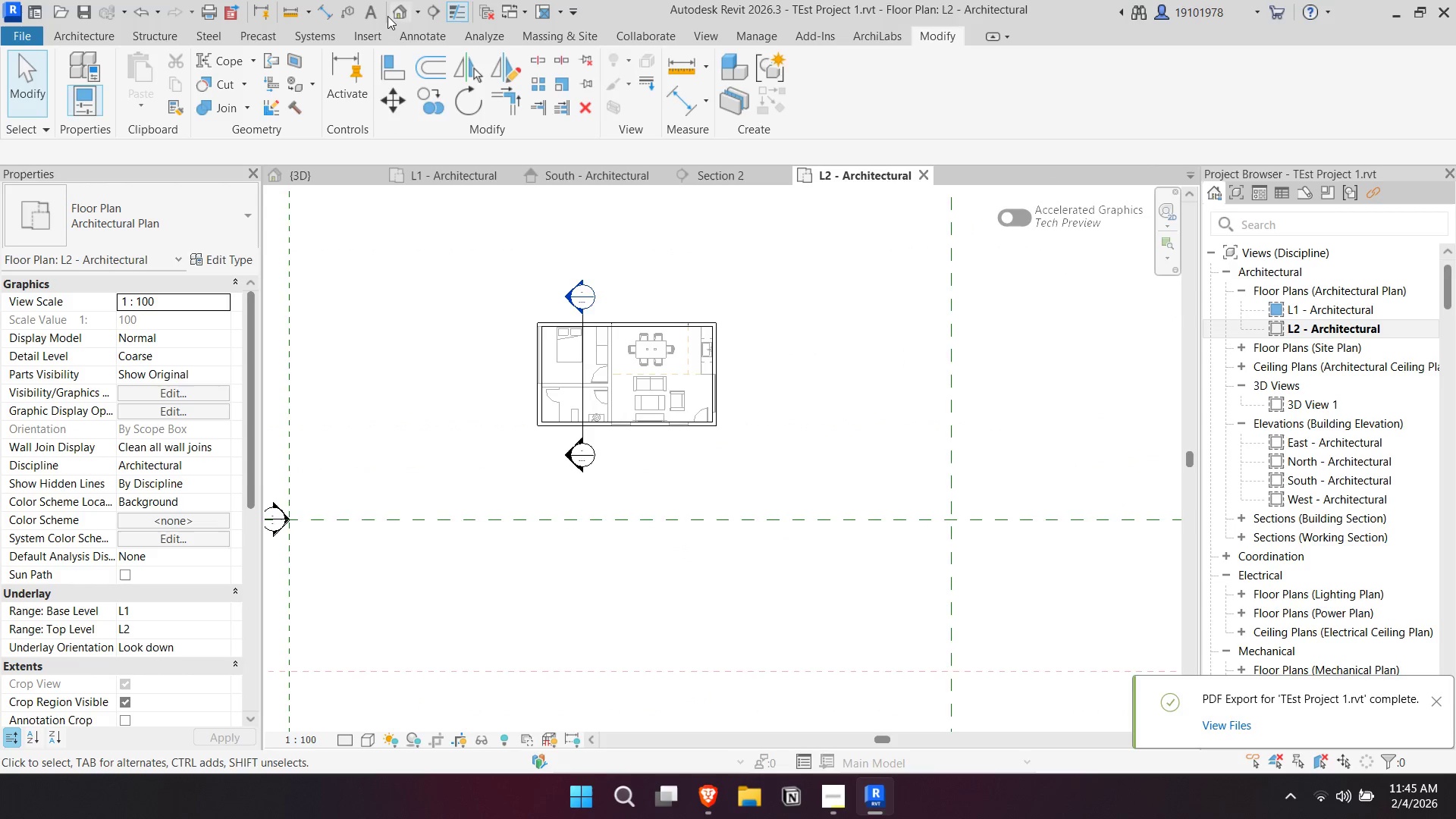 
left_click([416, 10])
 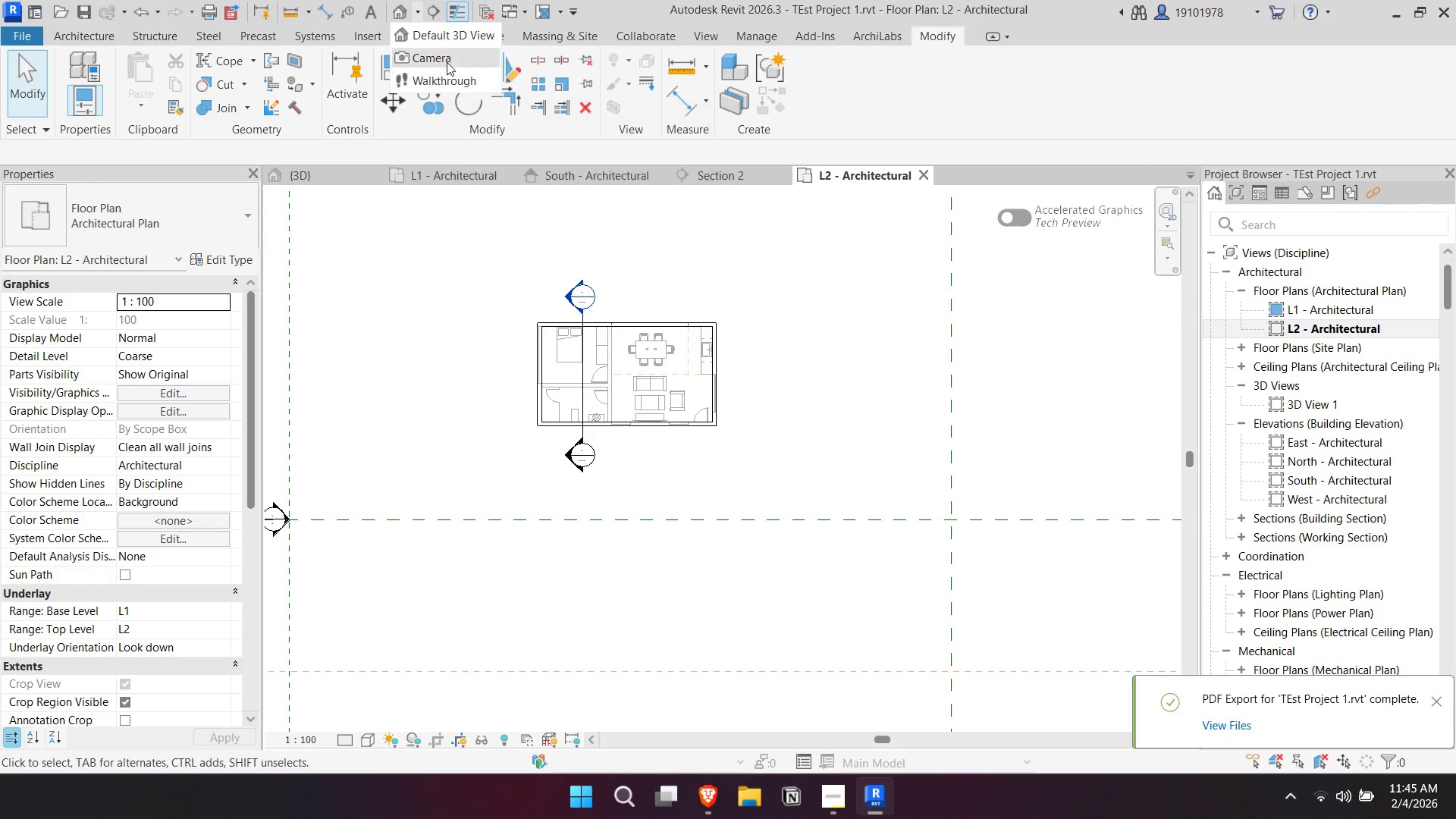 
left_click([447, 62])
 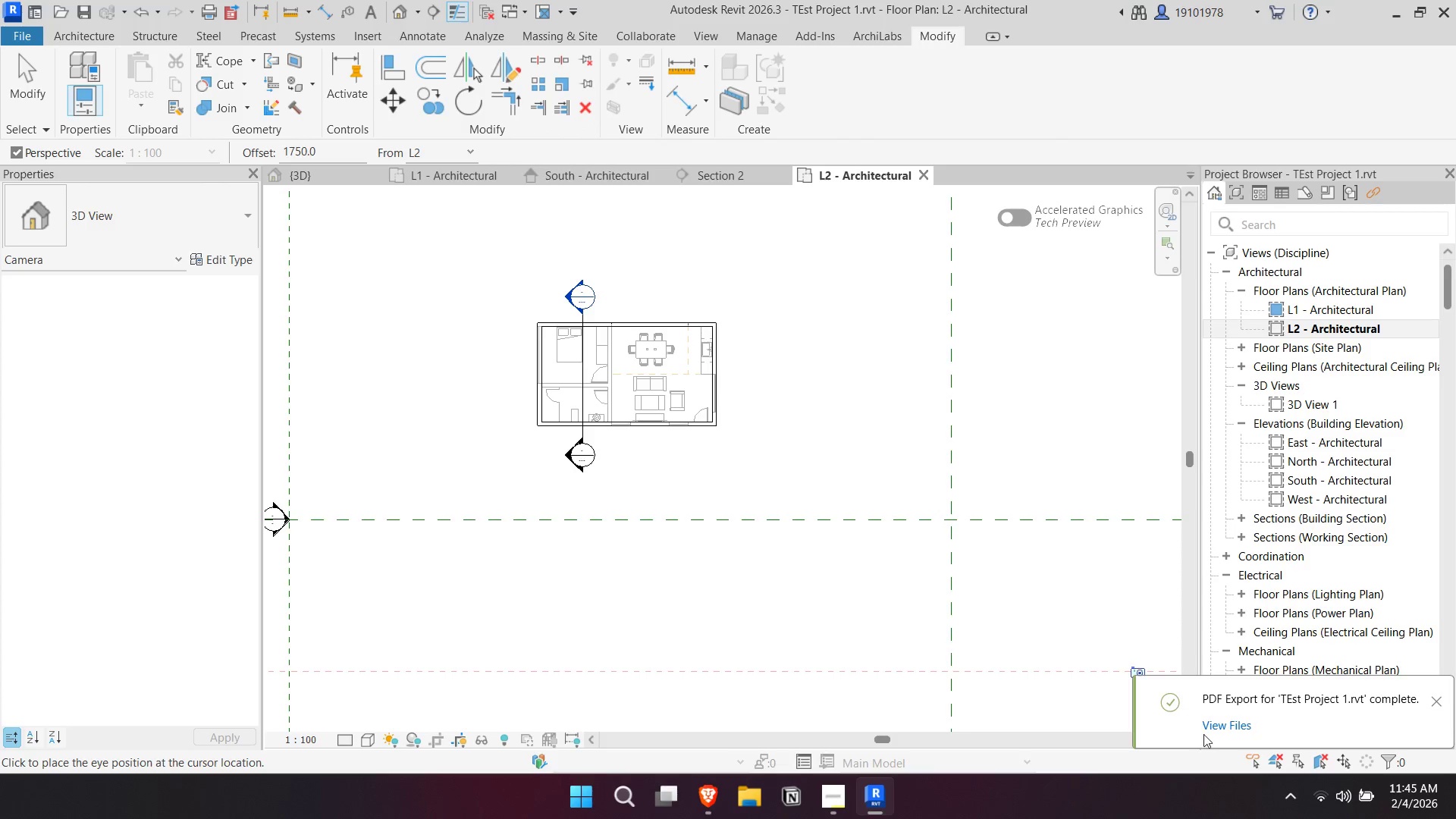 
left_click([1229, 723])
 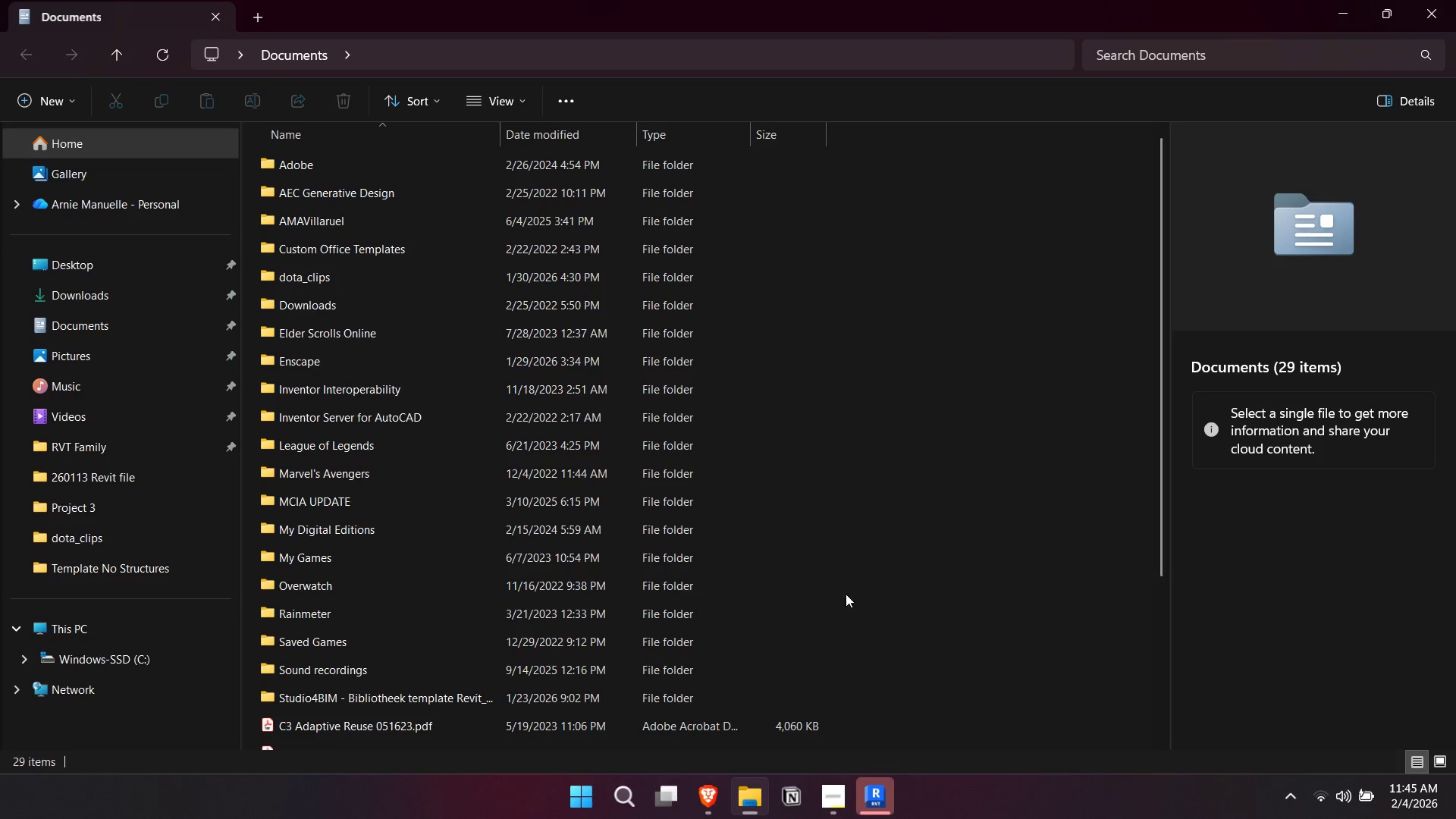 
scroll: coordinate [711, 572], scroll_direction: down, amount: 4.0
 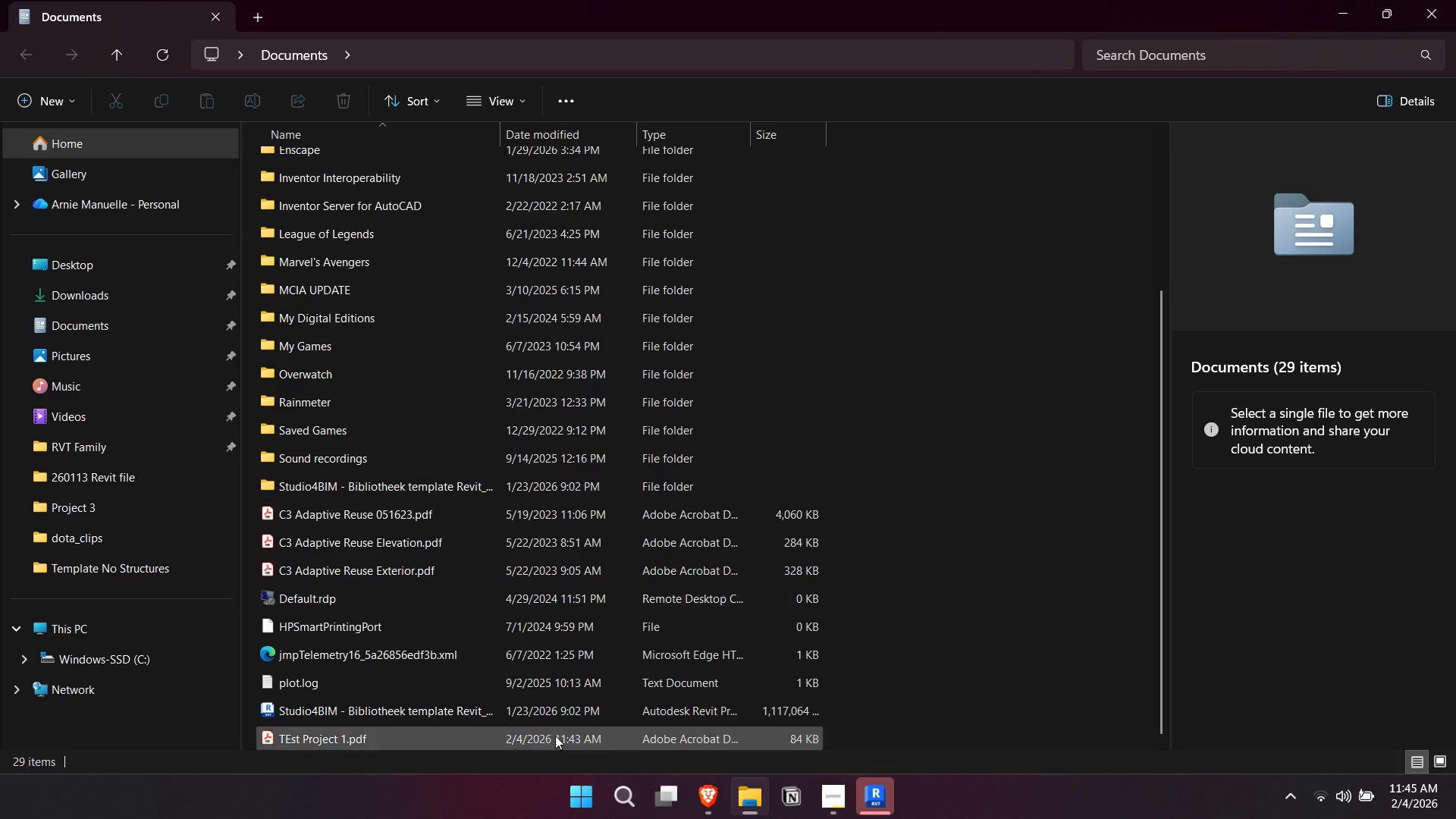 
double_click([557, 738])
 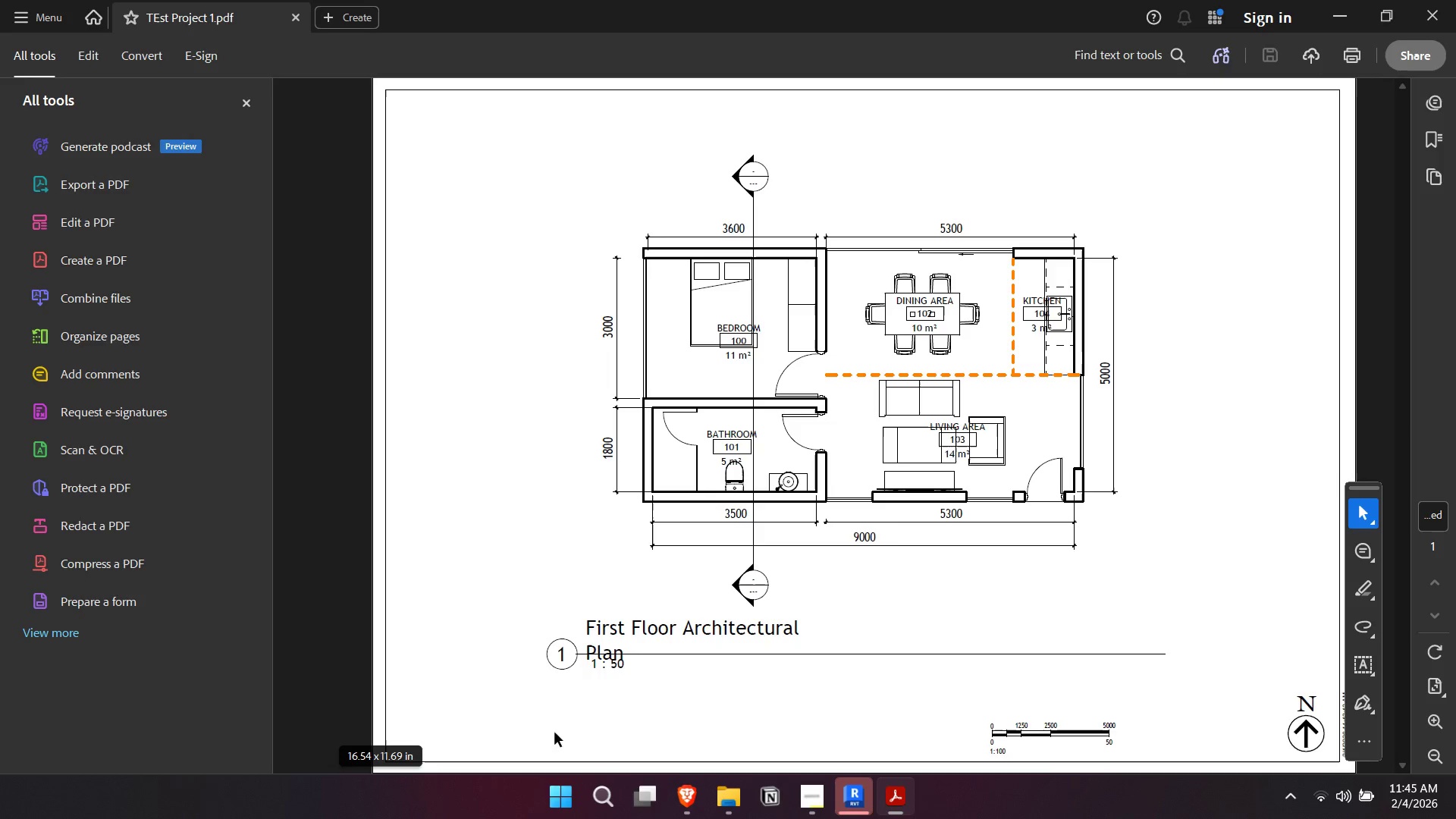 
left_click([1444, 11])
 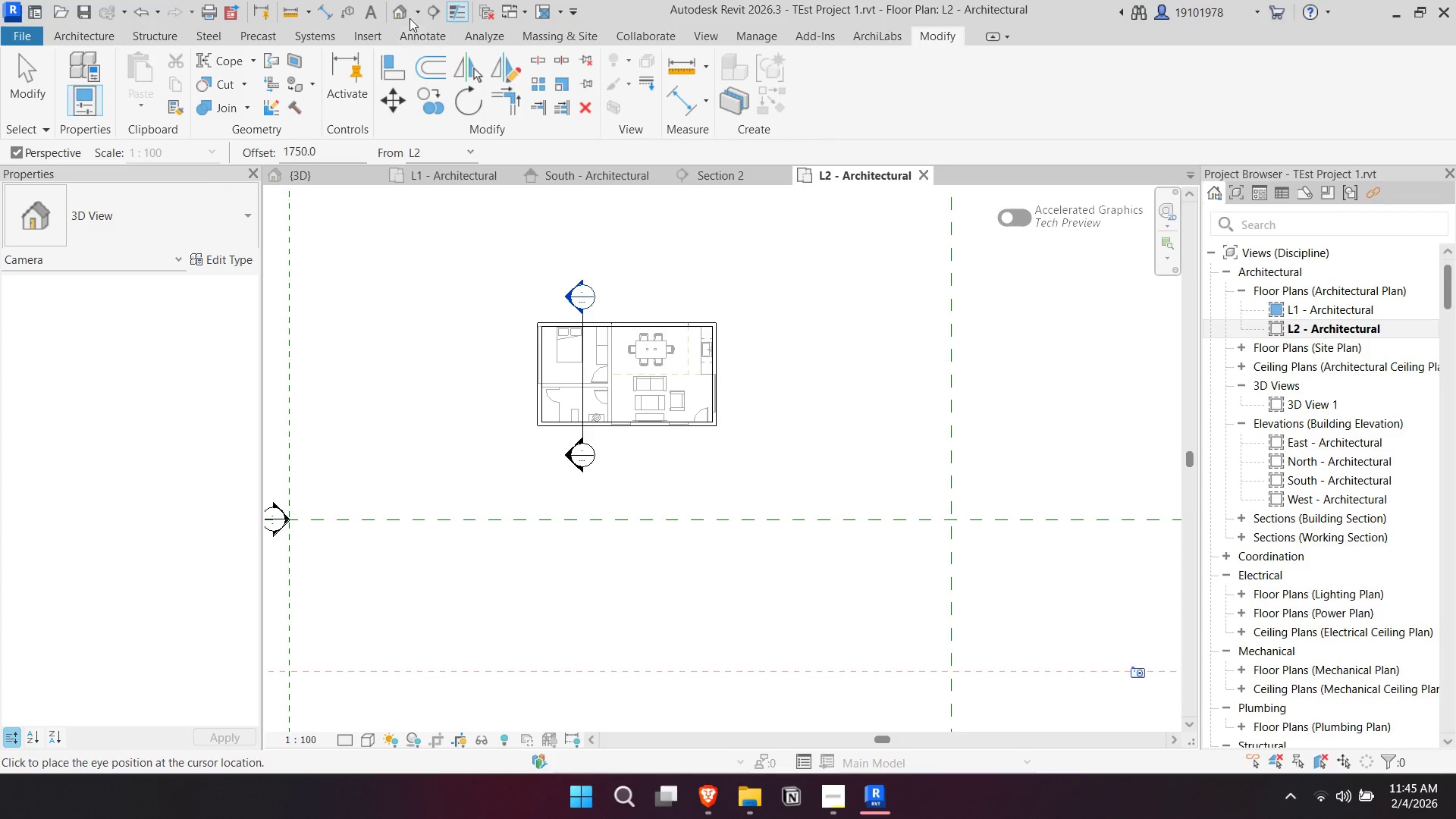 
left_click([418, 10])
 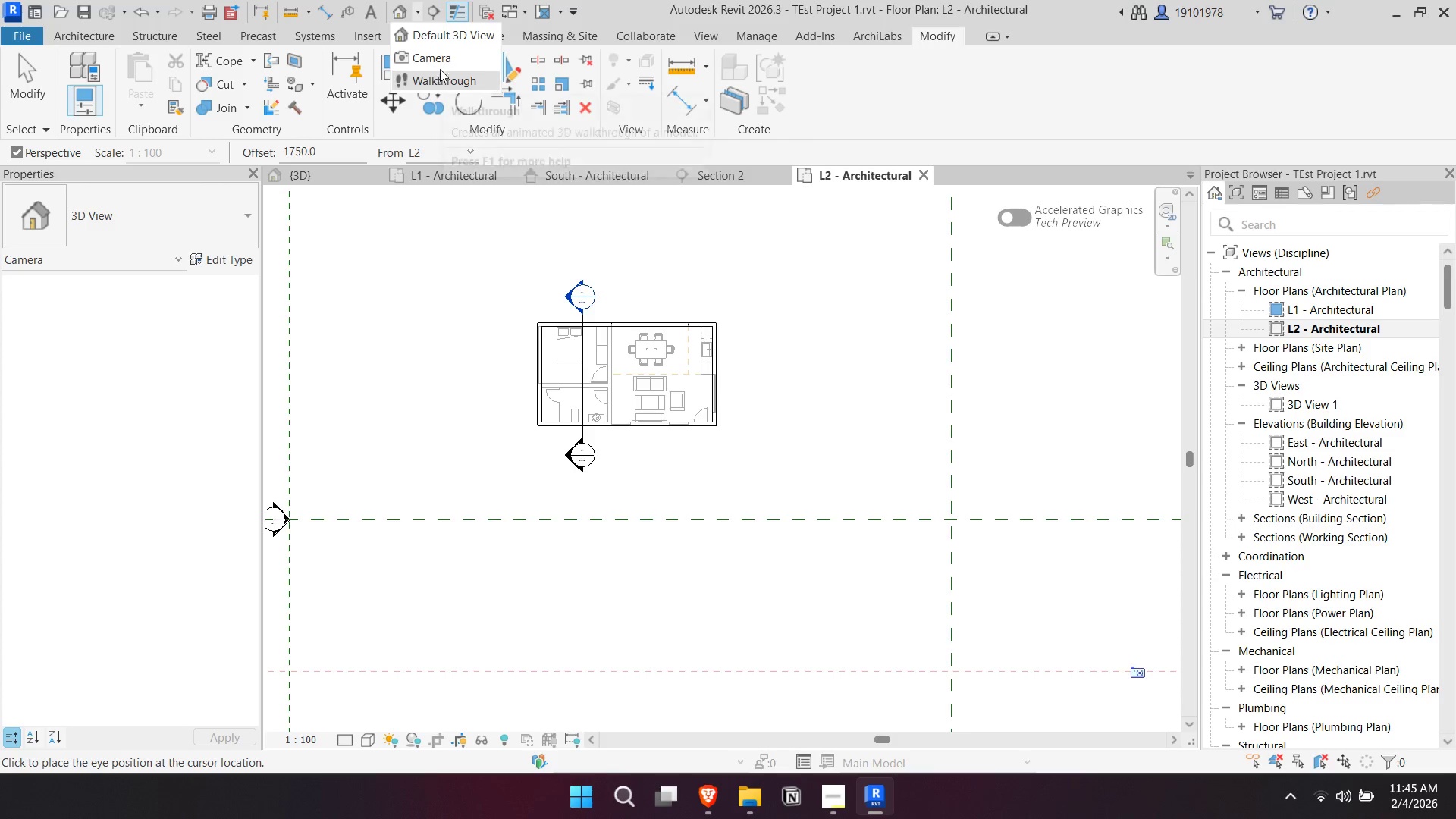 
left_click([441, 63])
 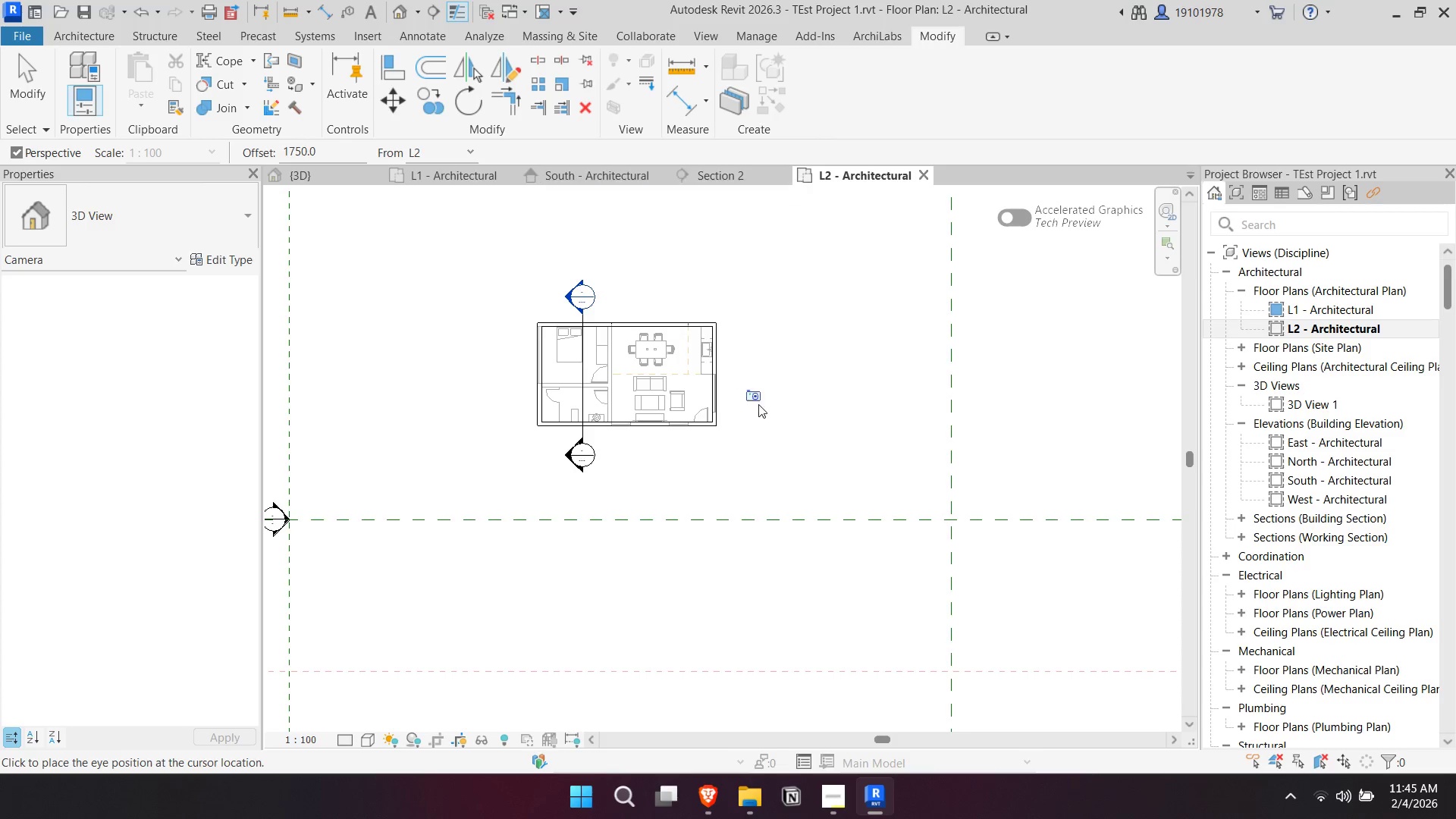 
left_click([764, 449])
 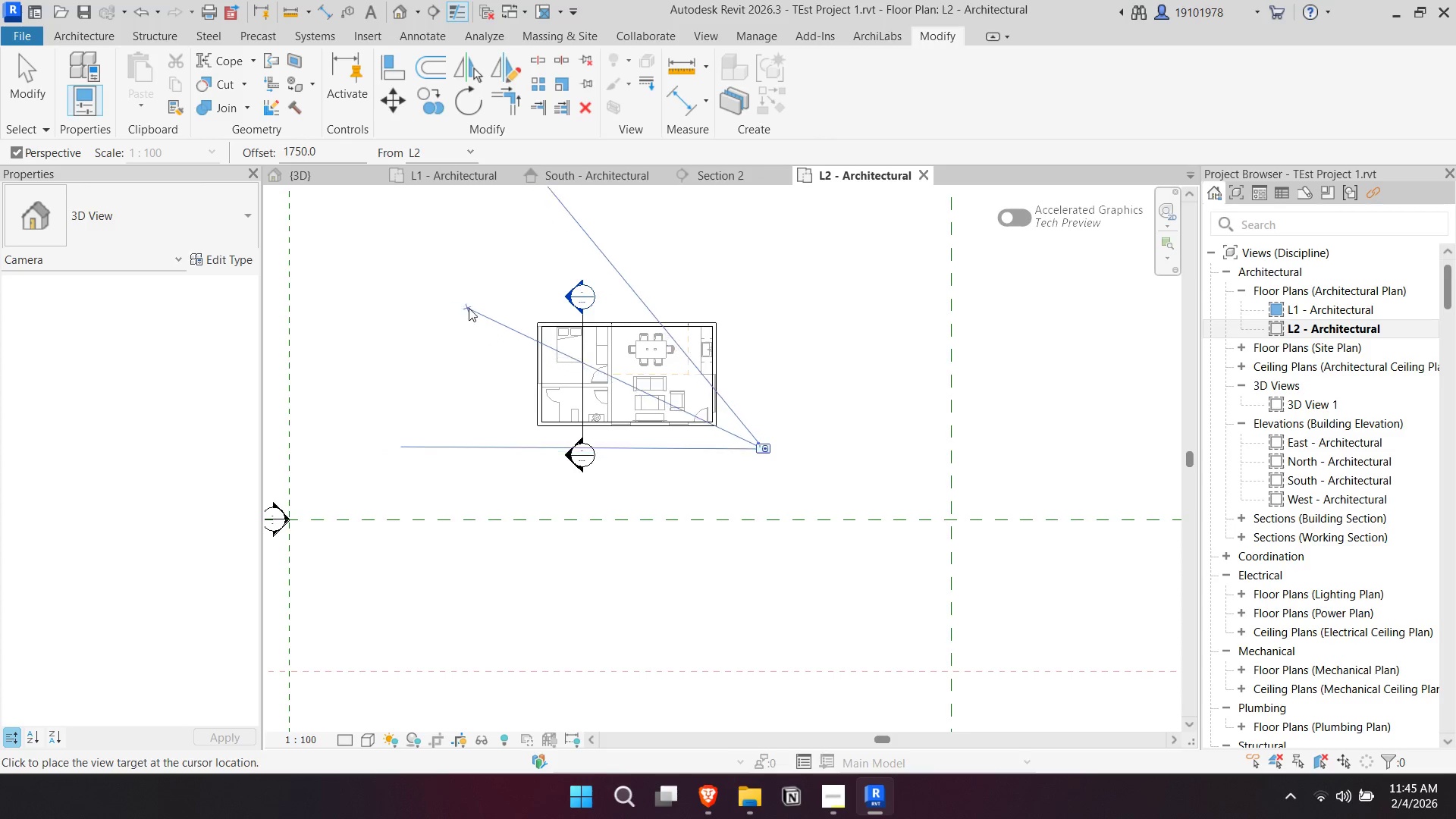 
left_click([475, 309])
 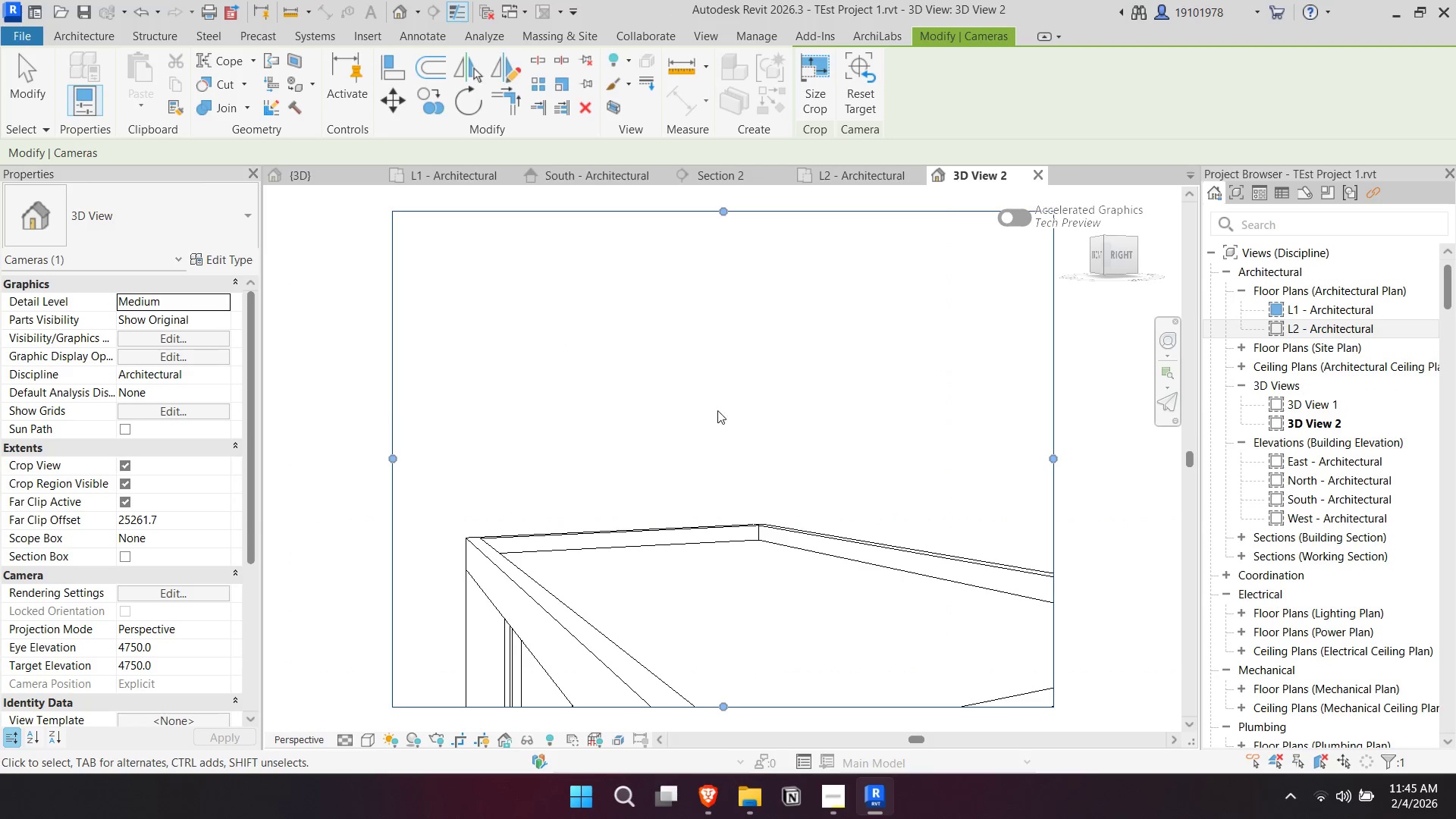 
scroll: coordinate [652, 363], scroll_direction: down, amount: 9.0
 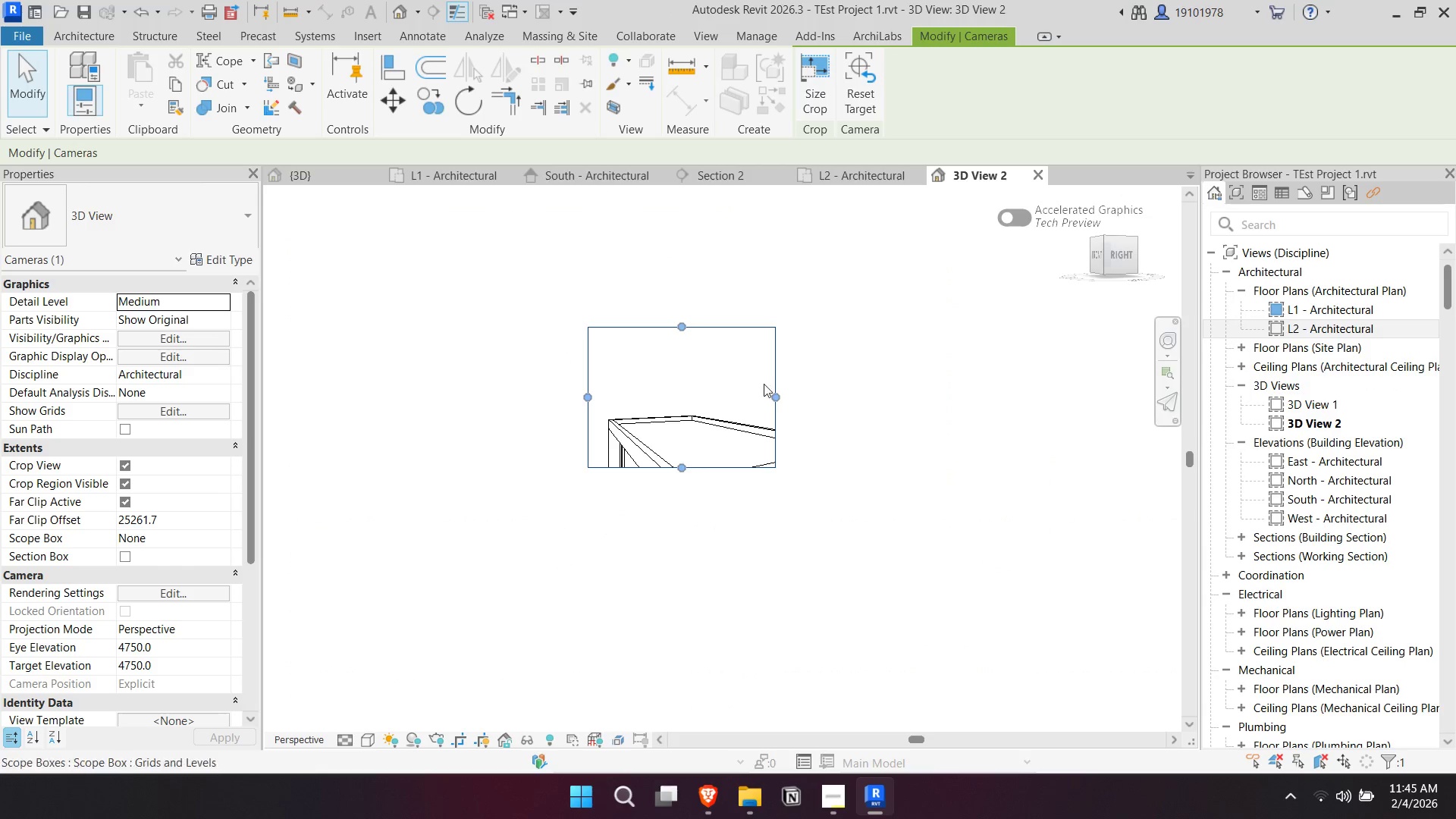 
left_click_drag(start_coordinate=[770, 403], to_coordinate=[946, 412])
 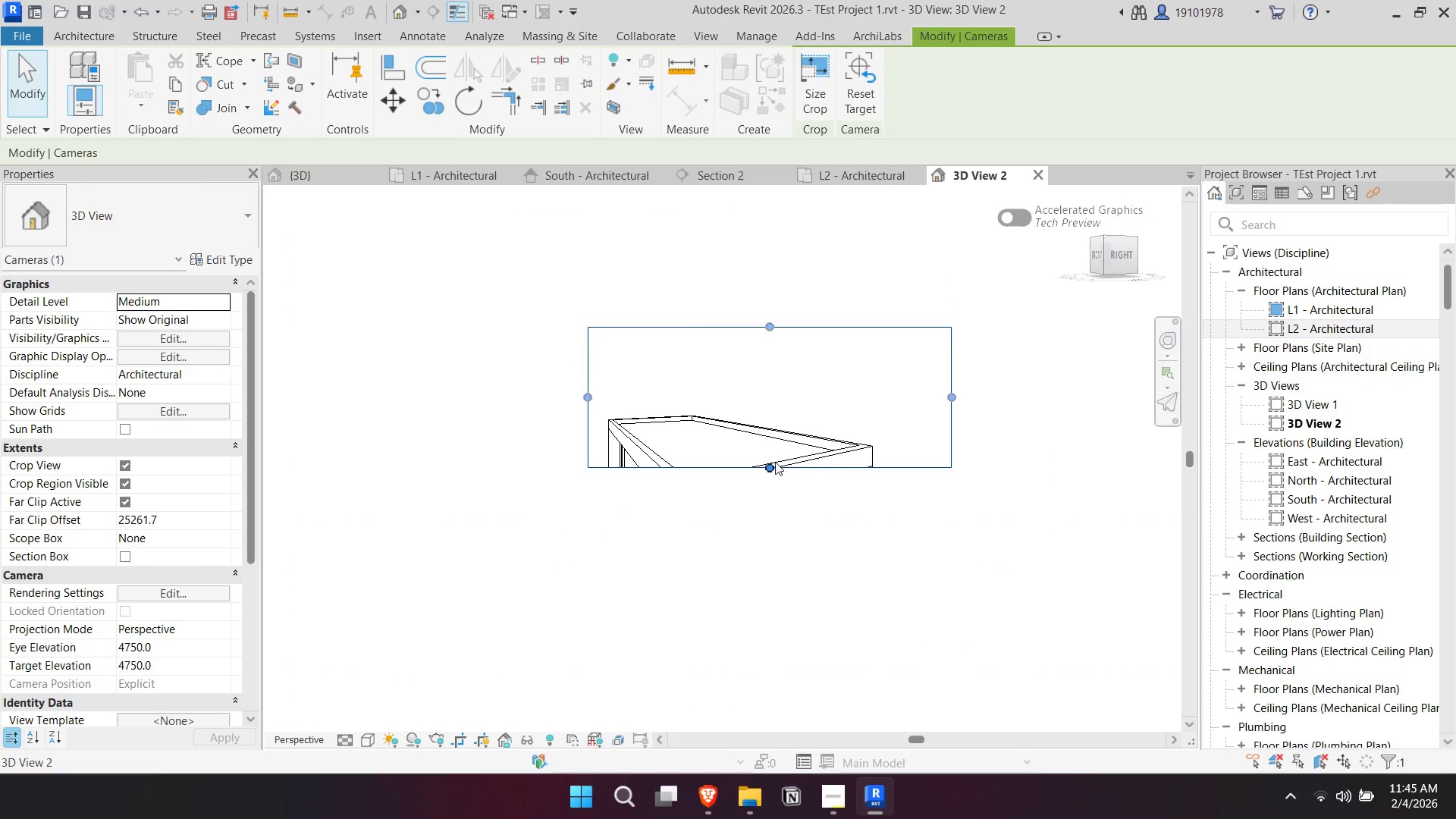 
left_click_drag(start_coordinate=[774, 465], to_coordinate=[786, 680])
 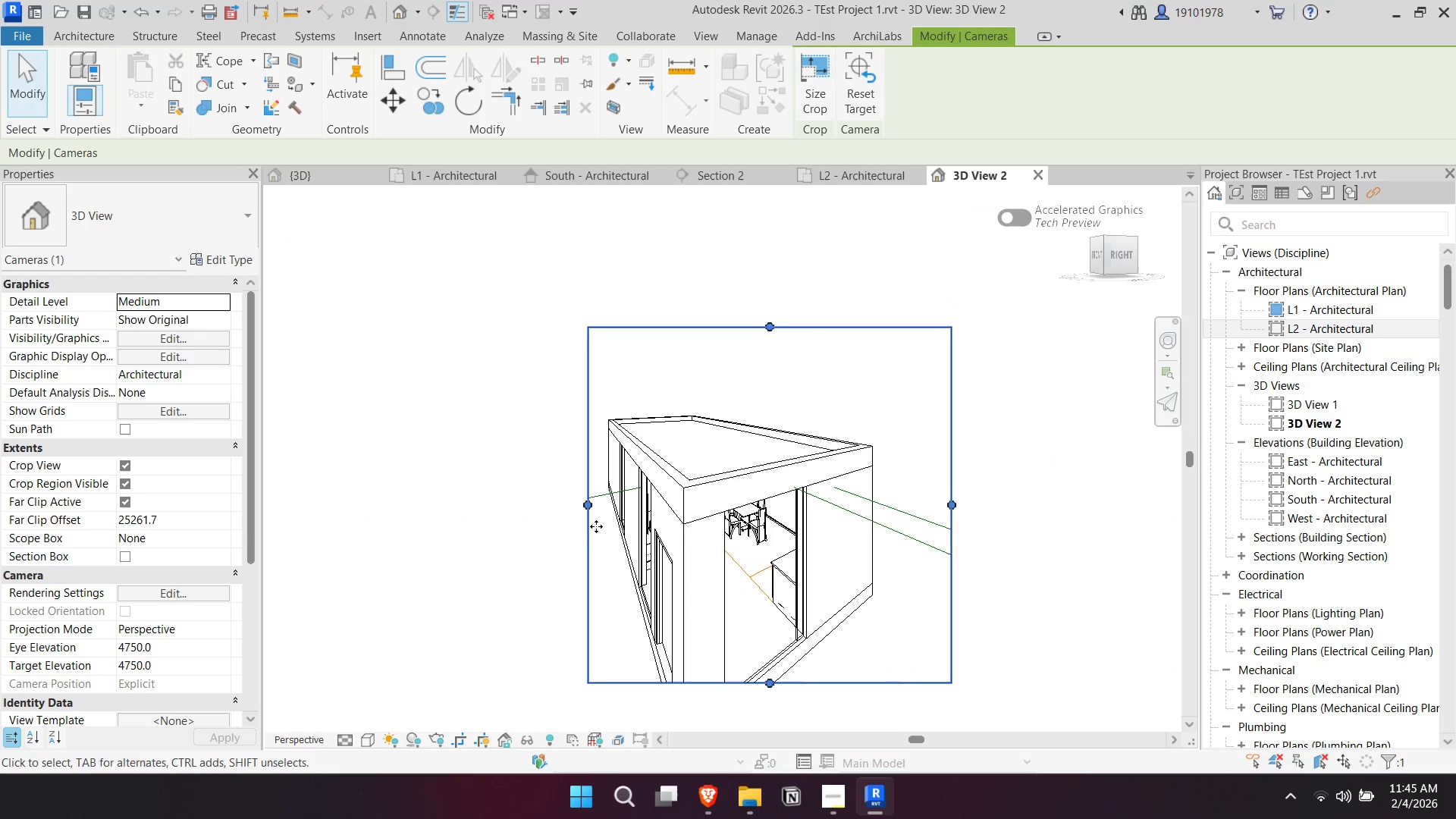 
left_click_drag(start_coordinate=[581, 513], to_coordinate=[366, 489])
 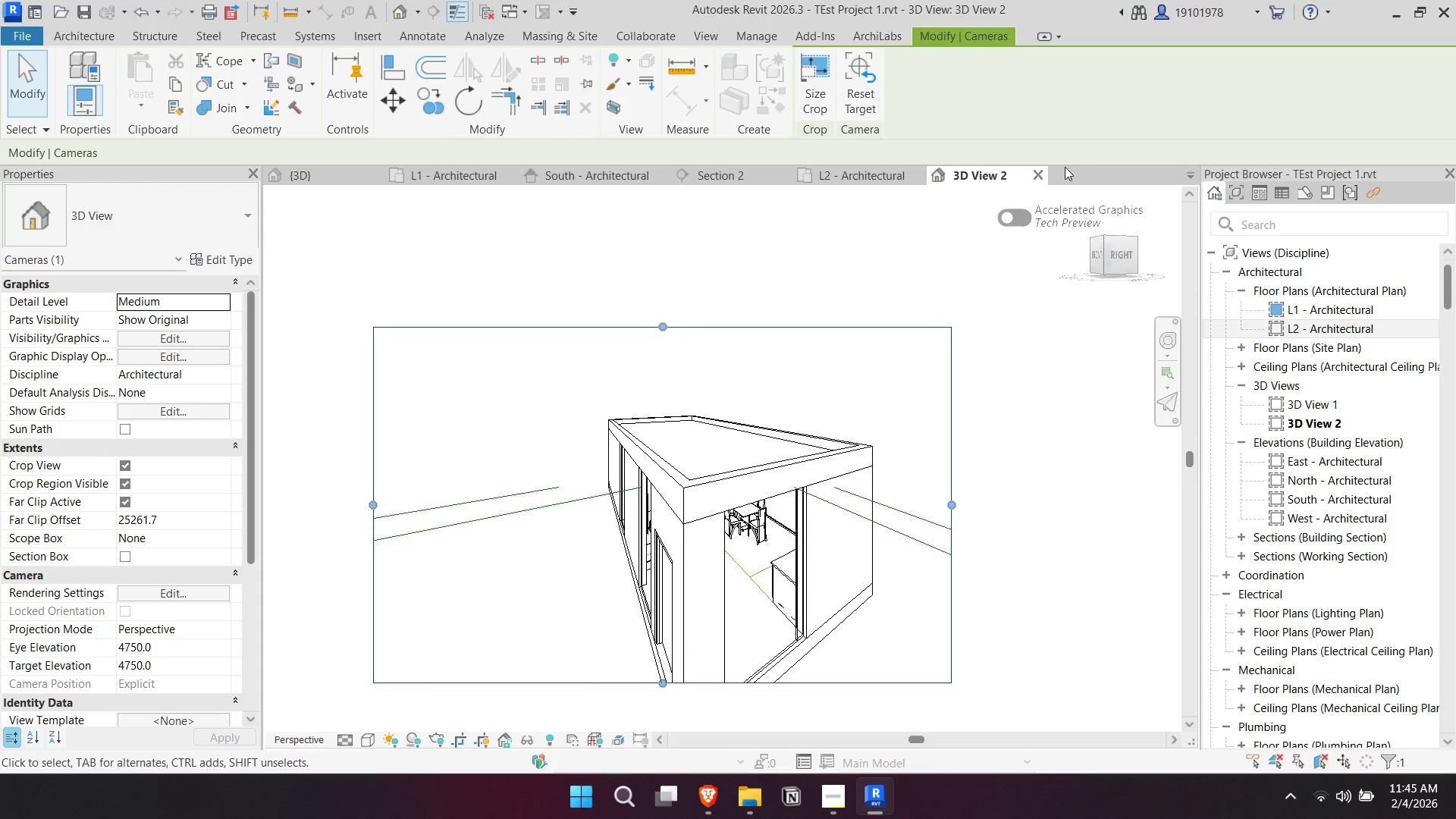 
left_click([1038, 169])
 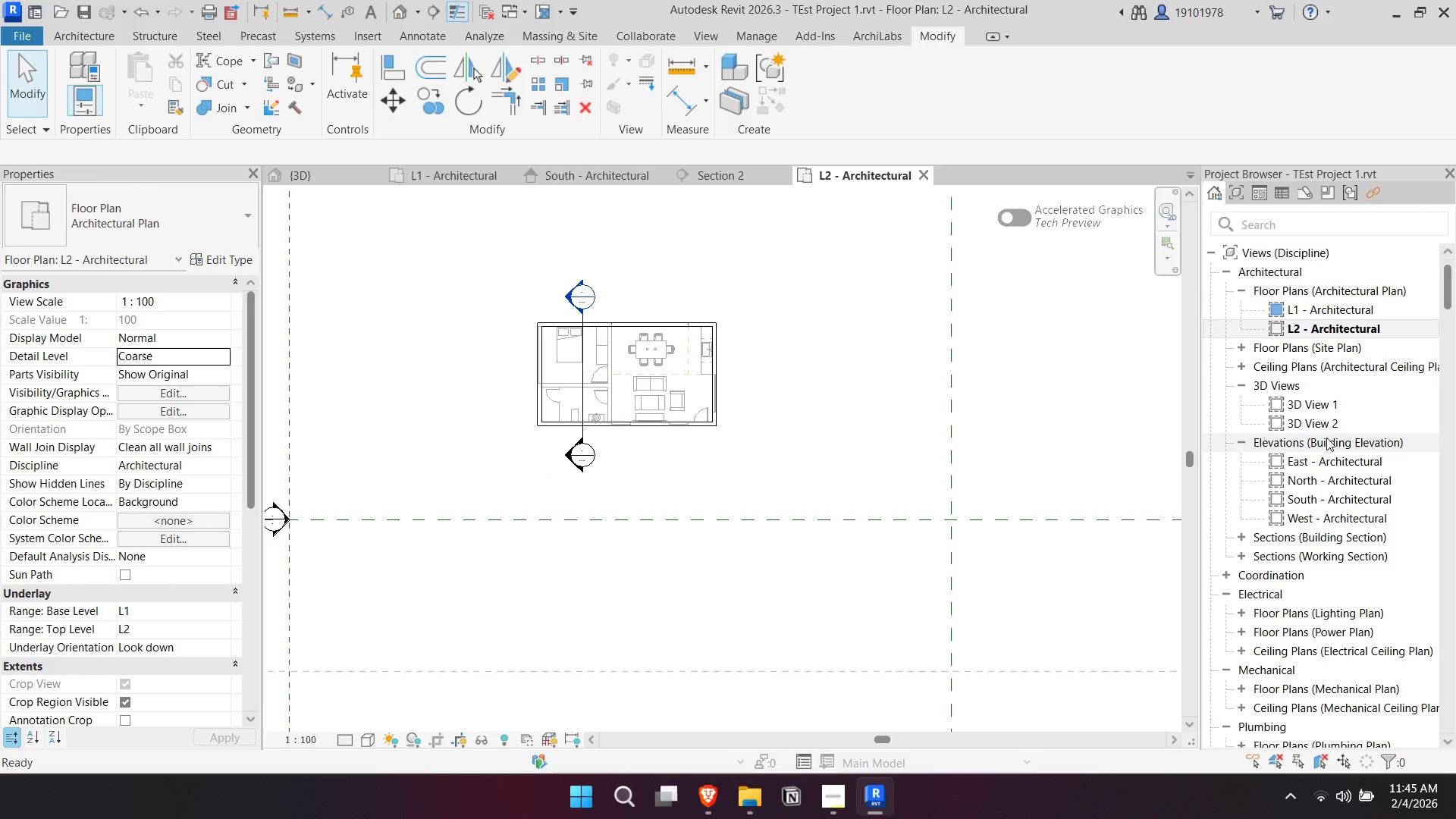 
left_click([1327, 428])
 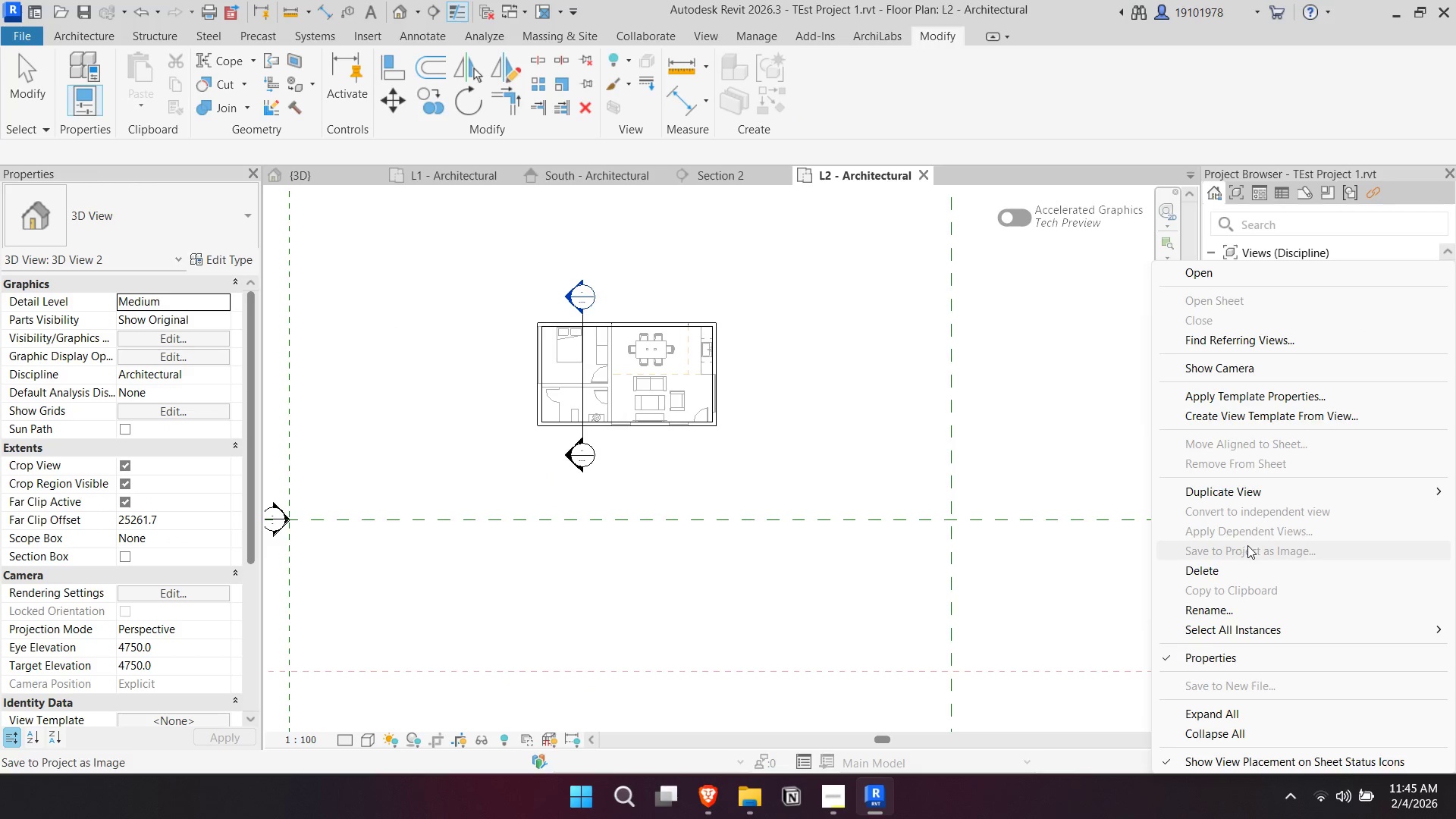 
left_click([1246, 572])
 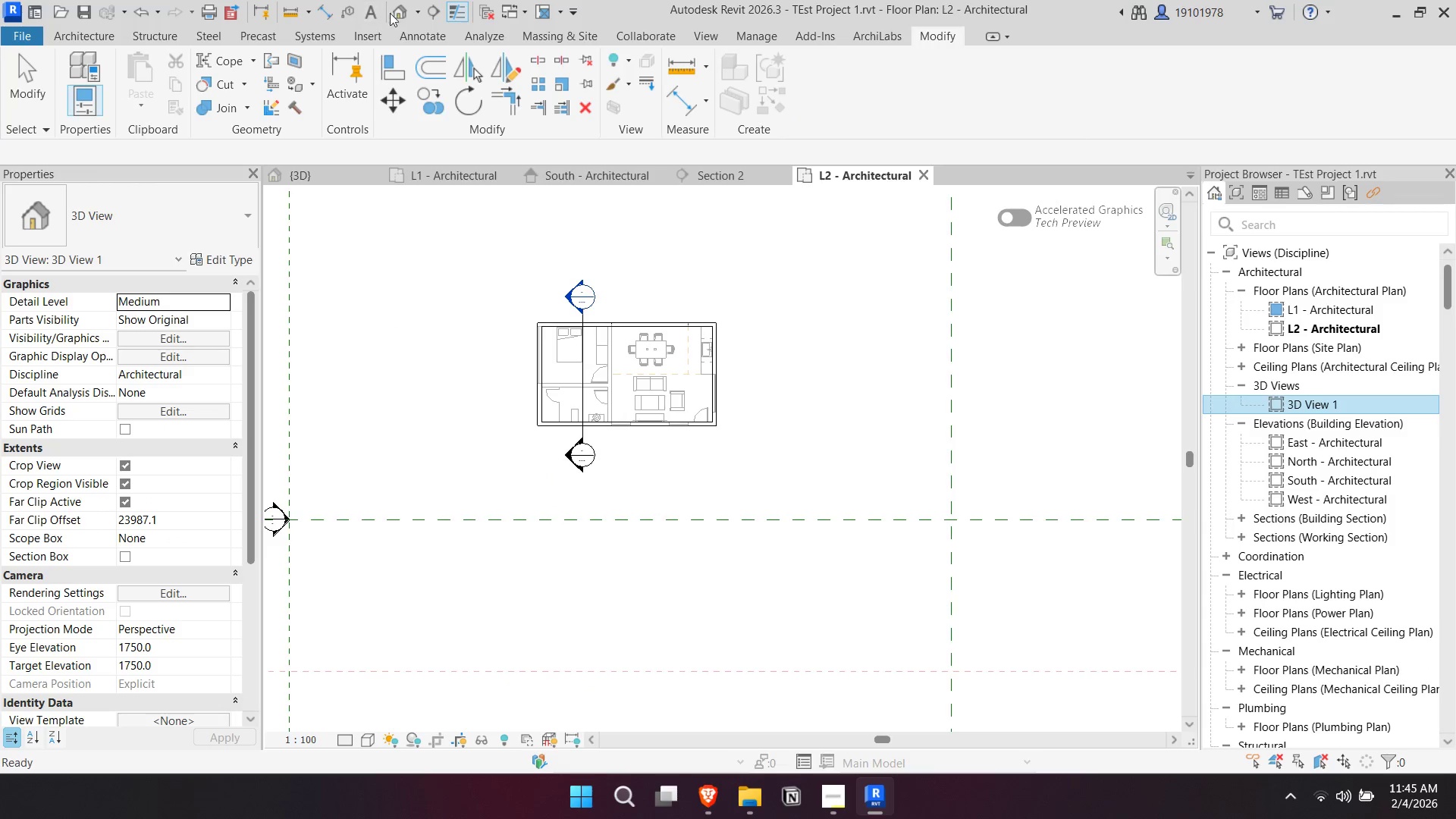 
left_click([415, 13])
 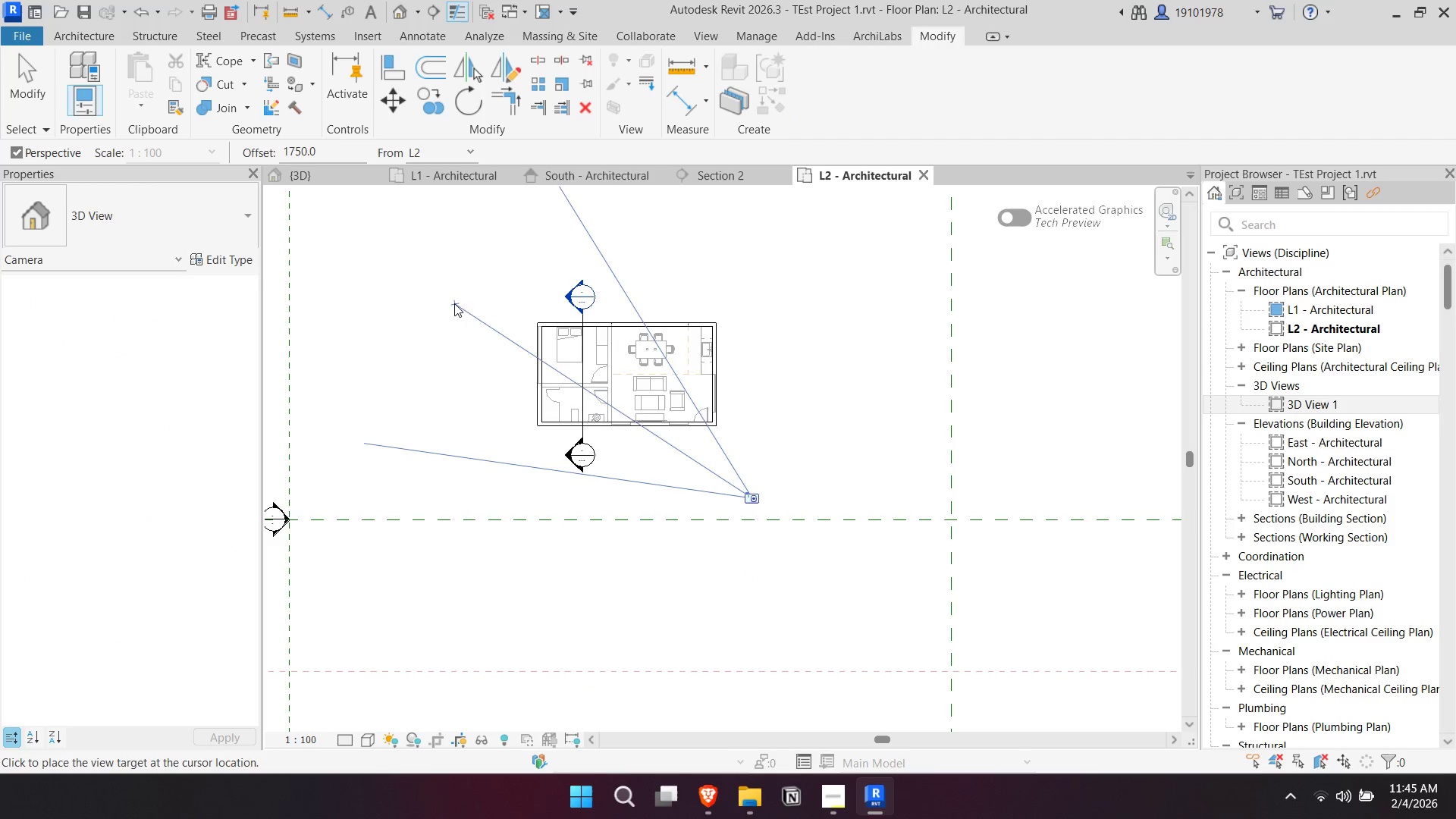 
left_click([533, 287])
 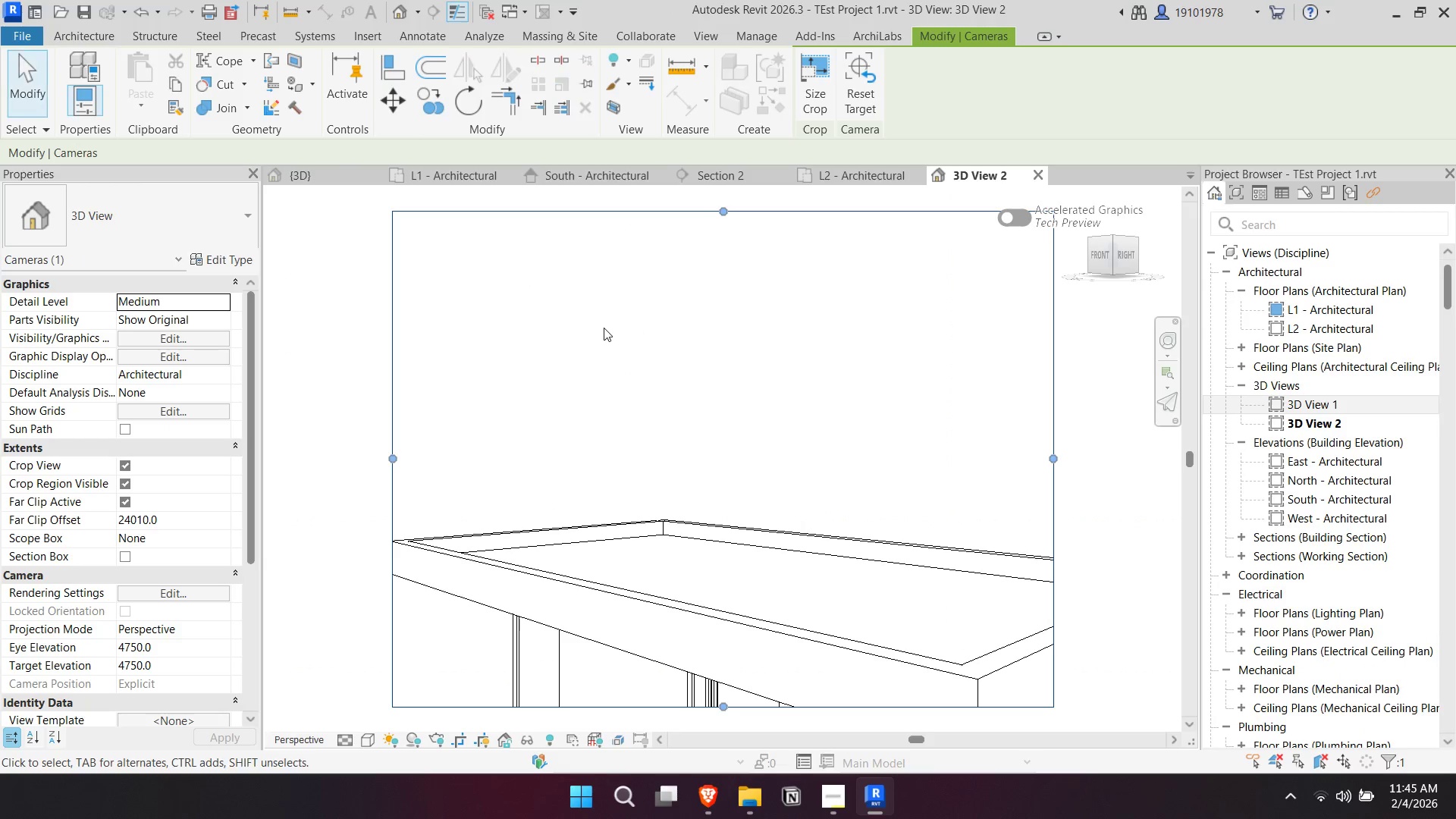 
scroll: coordinate [728, 413], scroll_direction: down, amount: 9.0
 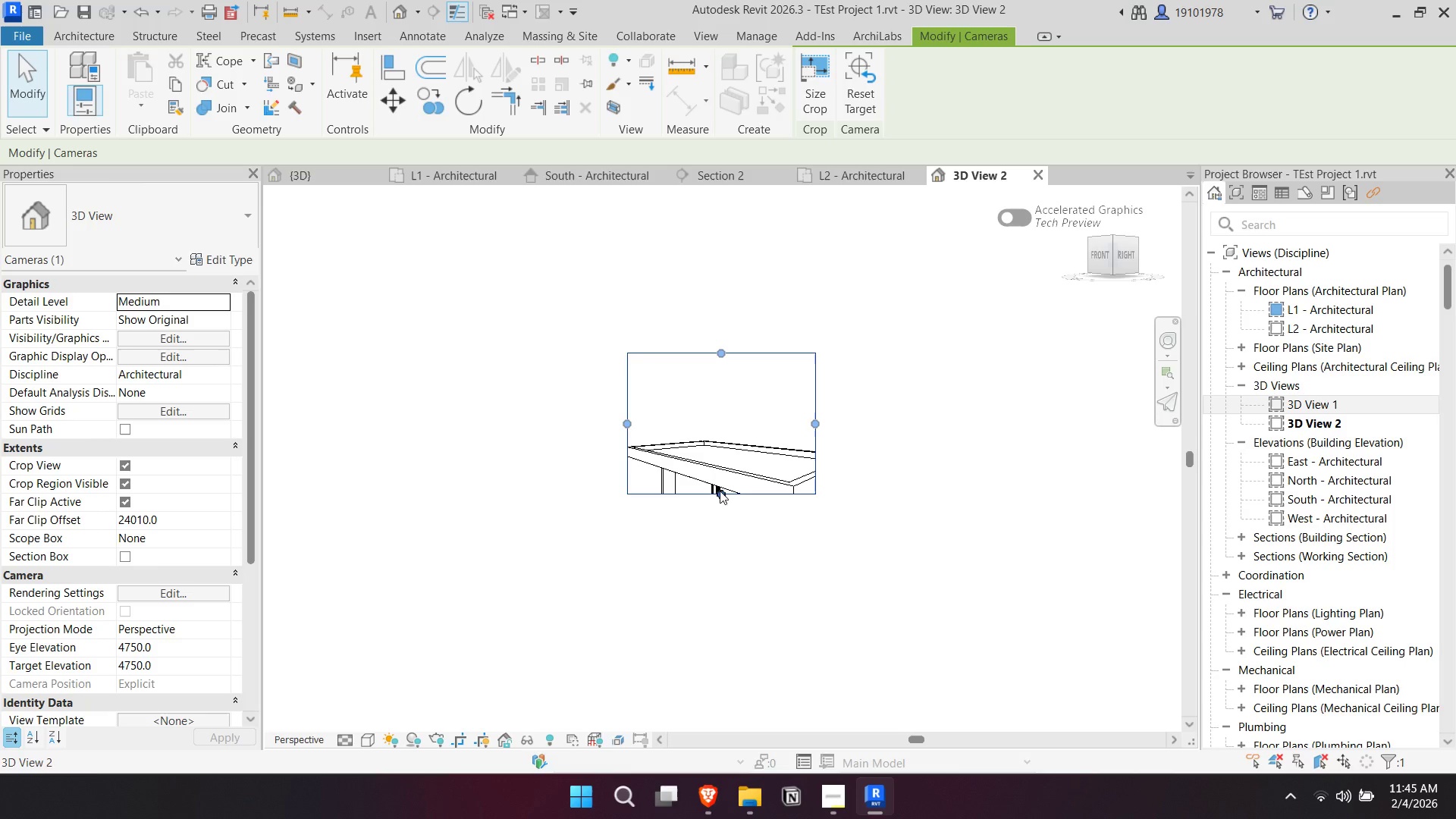 
left_click_drag(start_coordinate=[719, 493], to_coordinate=[749, 642])
 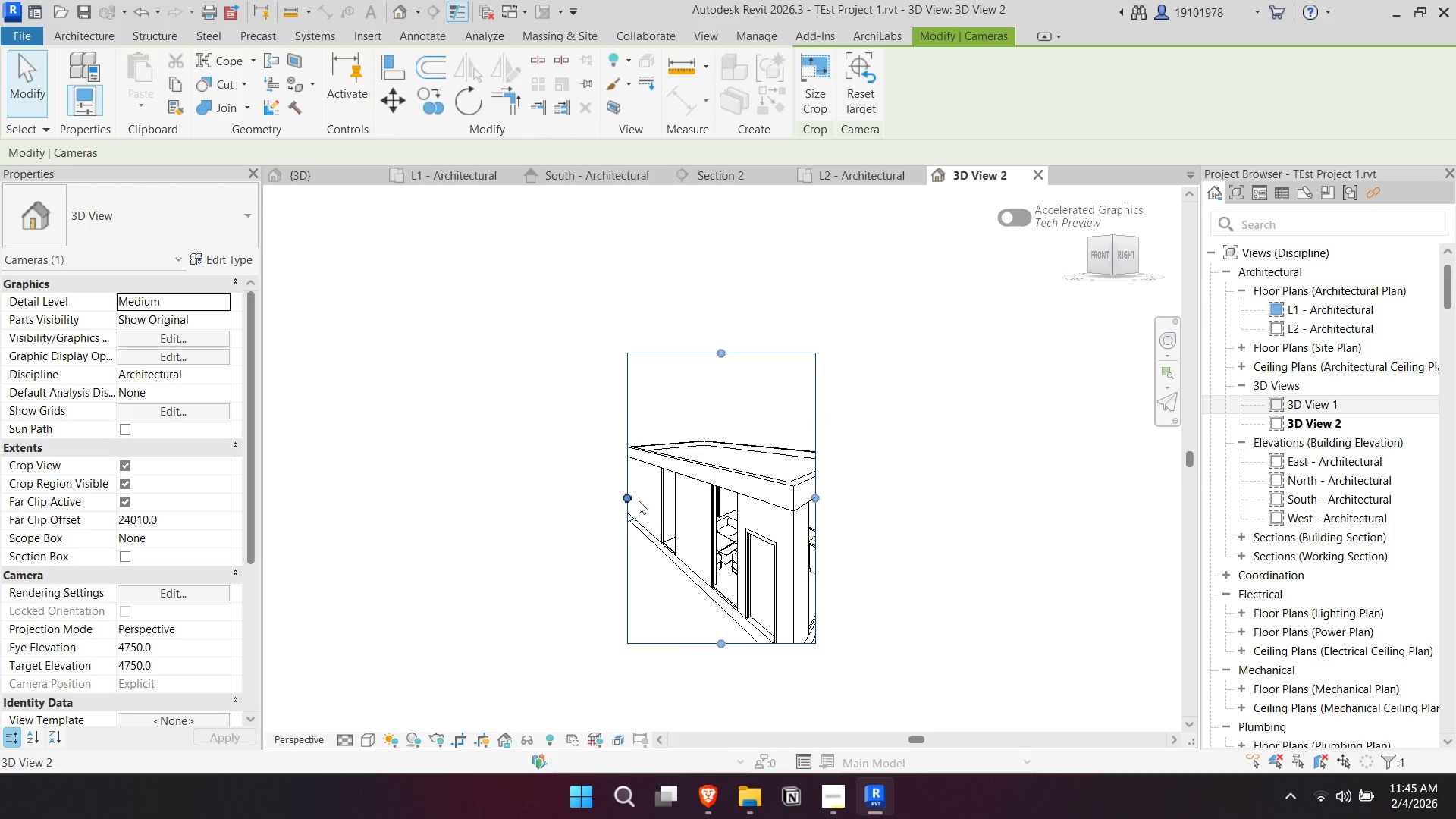 
left_click_drag(start_coordinate=[627, 500], to_coordinate=[506, 488])
 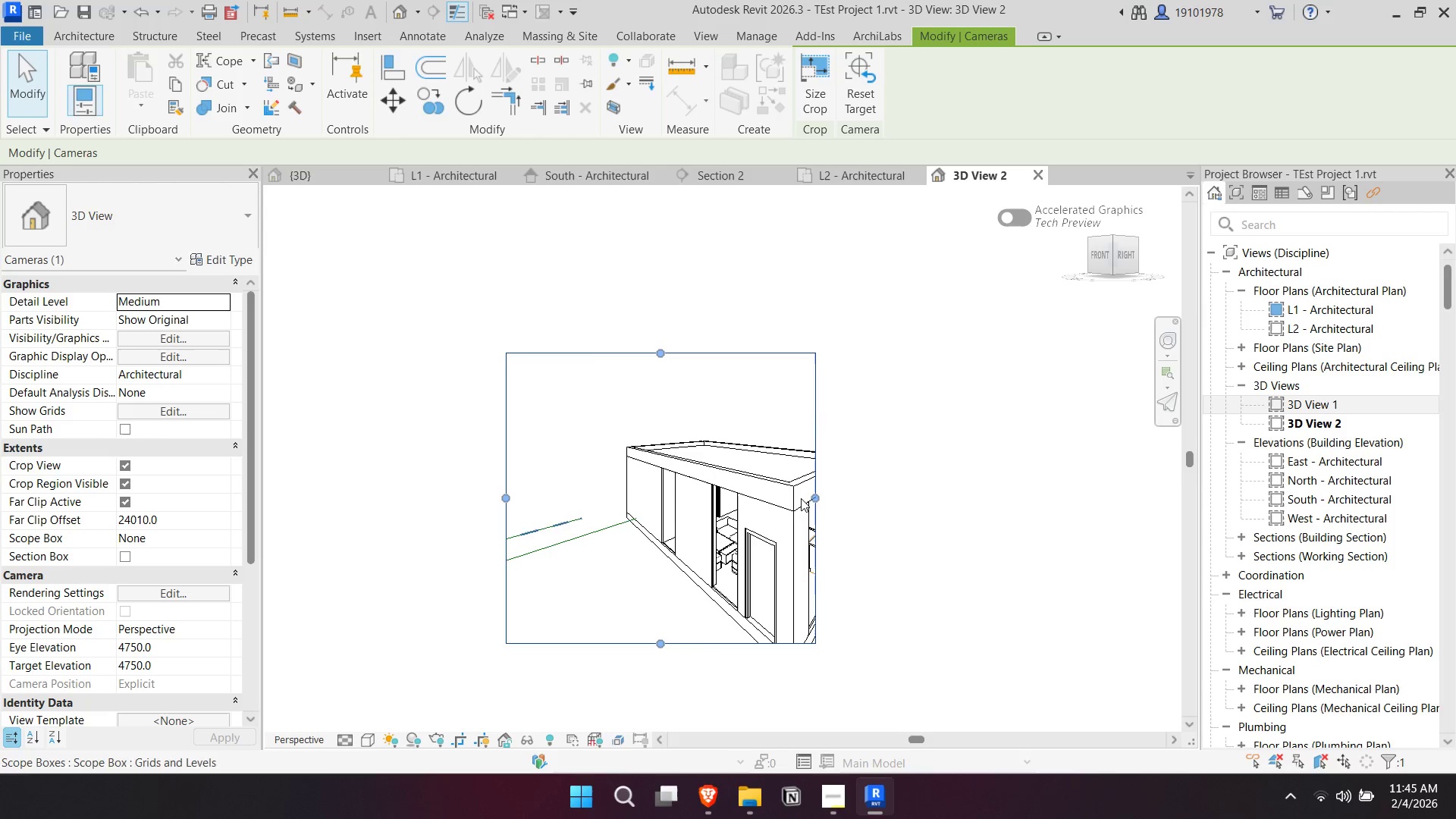 
left_click_drag(start_coordinate=[824, 495], to_coordinate=[1034, 514])
 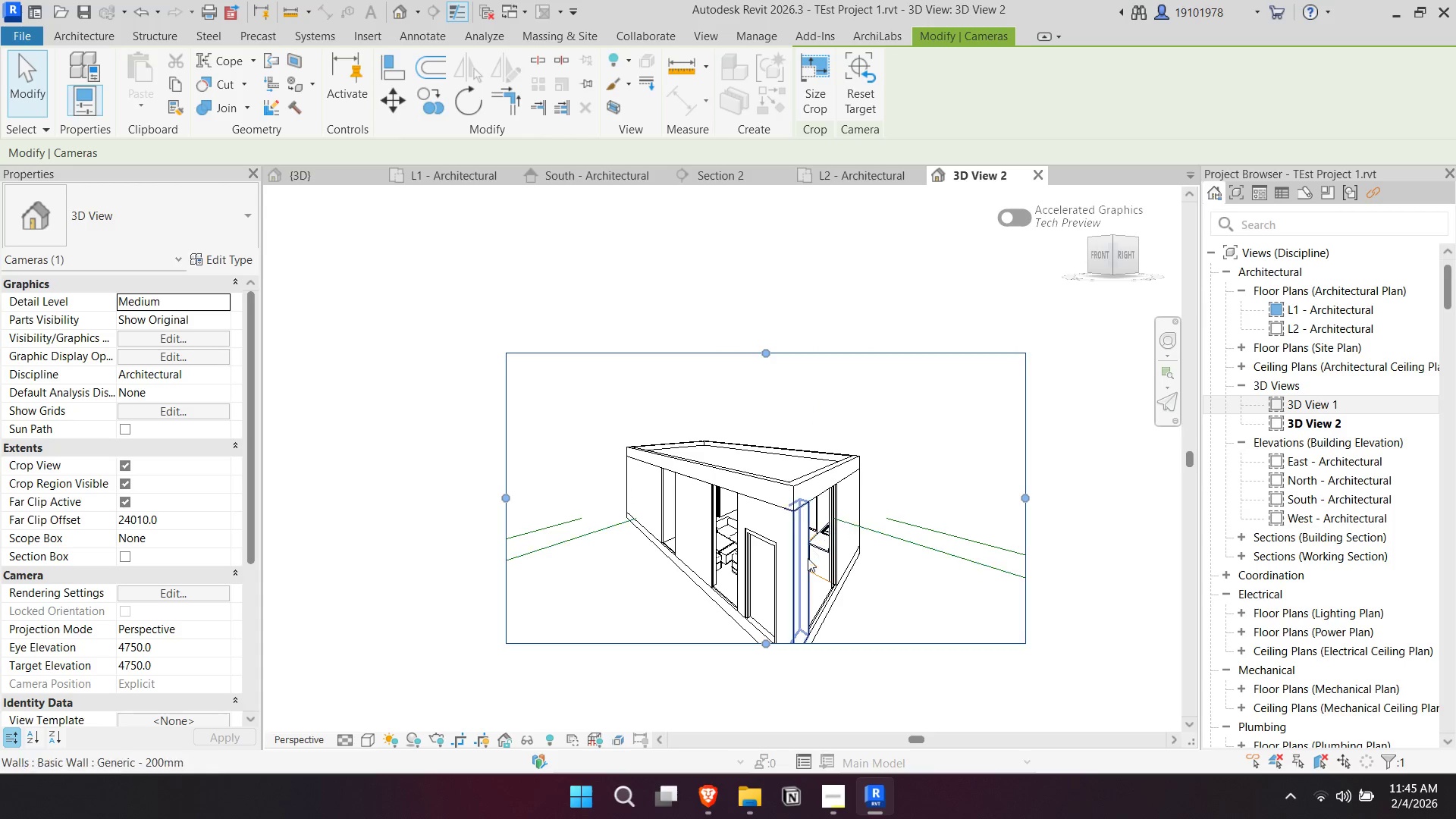 
hold_key(key=ShiftLeft, duration=0.95)
 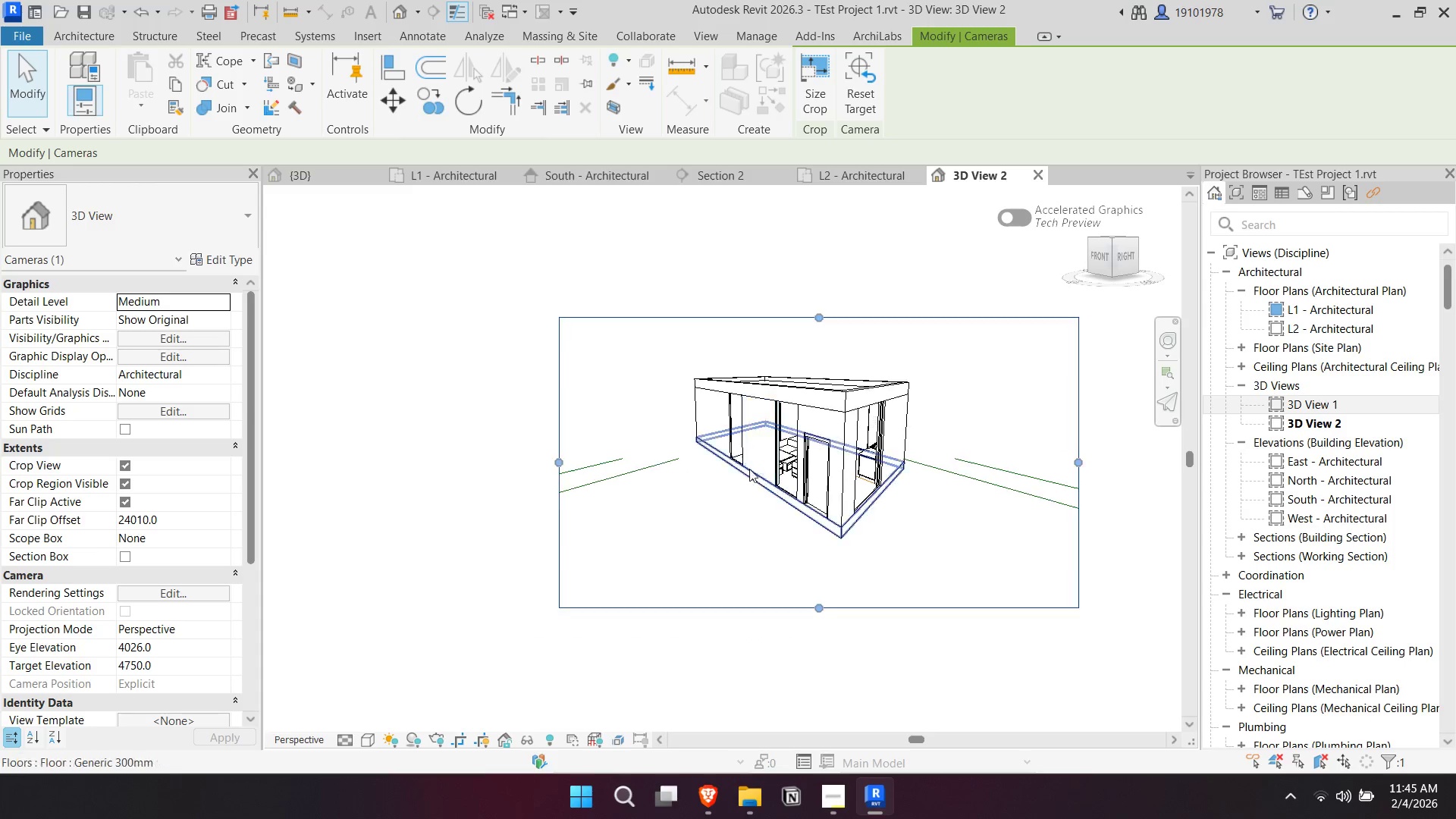 
hold_key(key=ShiftLeft, duration=1.19)
 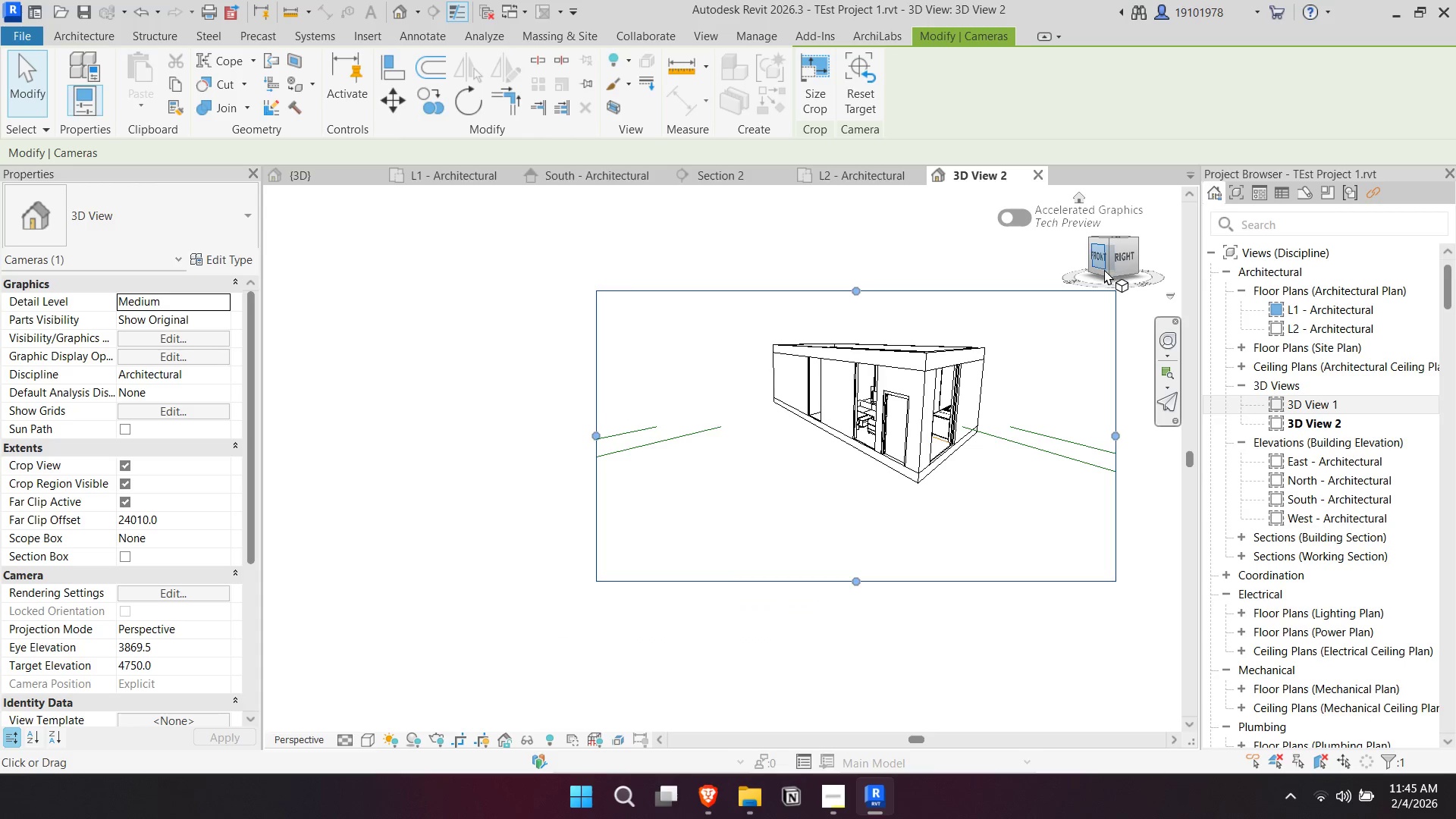 
left_click([1104, 271])
 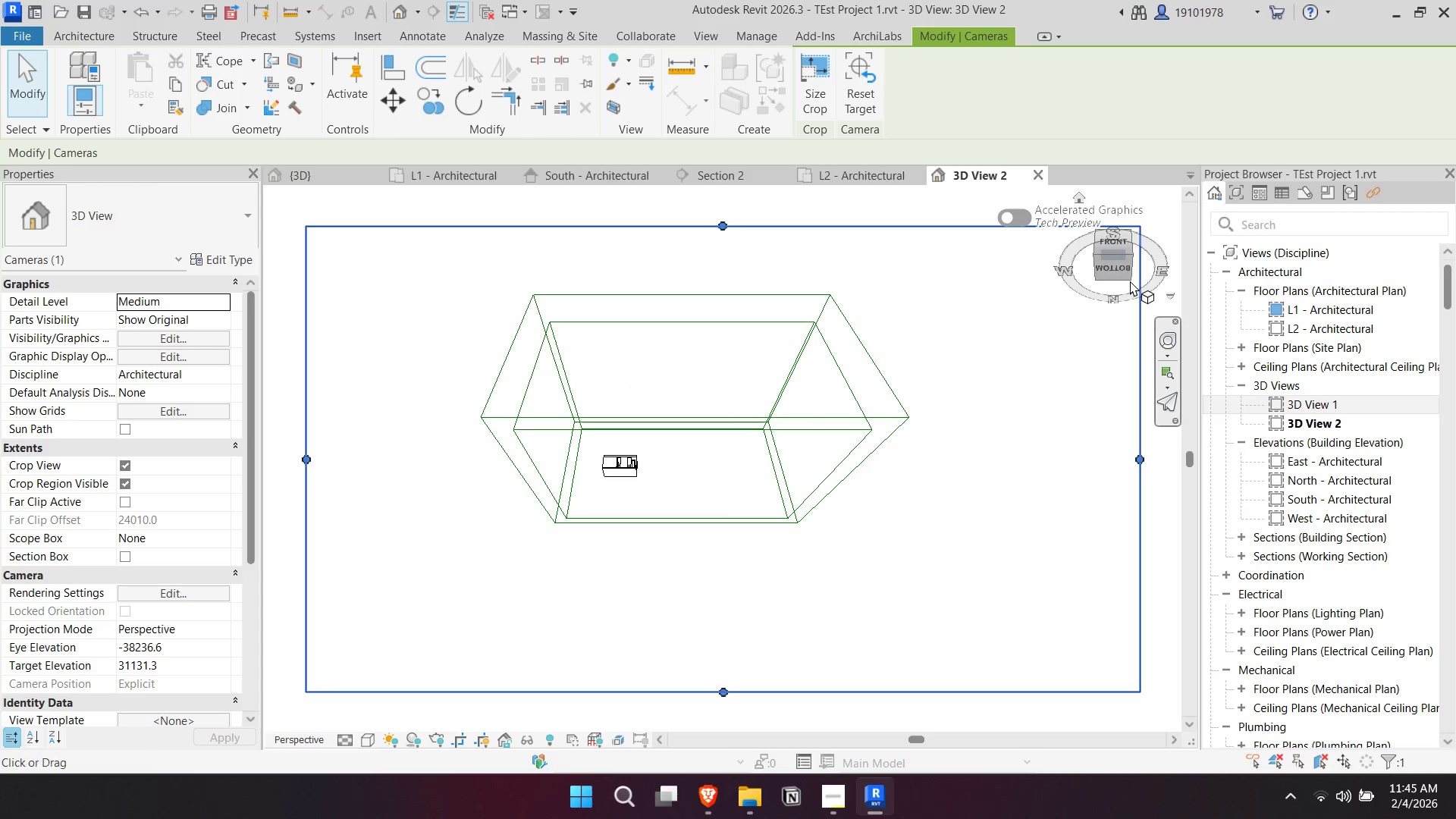 
left_click([1136, 256])
 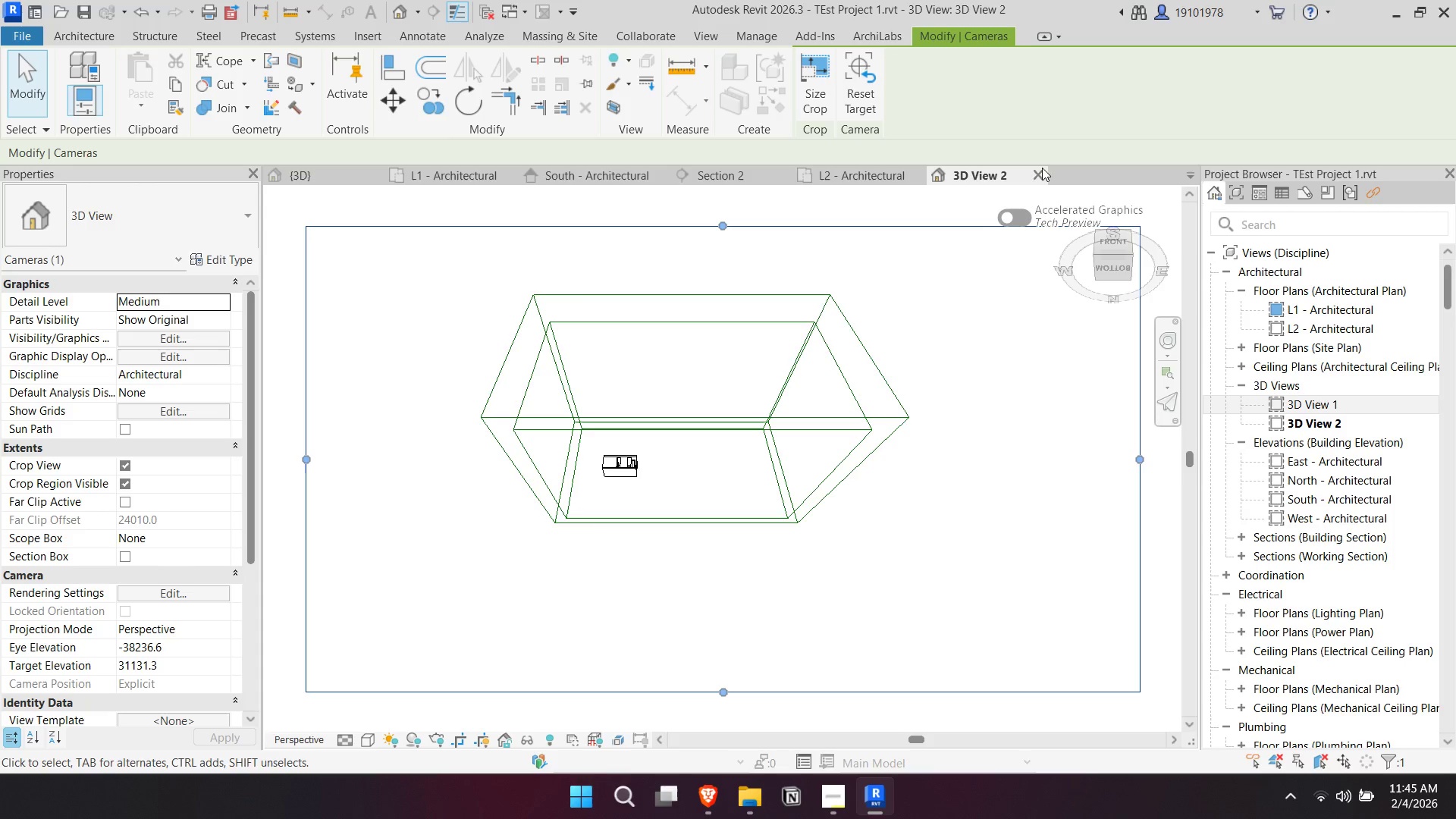 
left_click([1039, 173])
 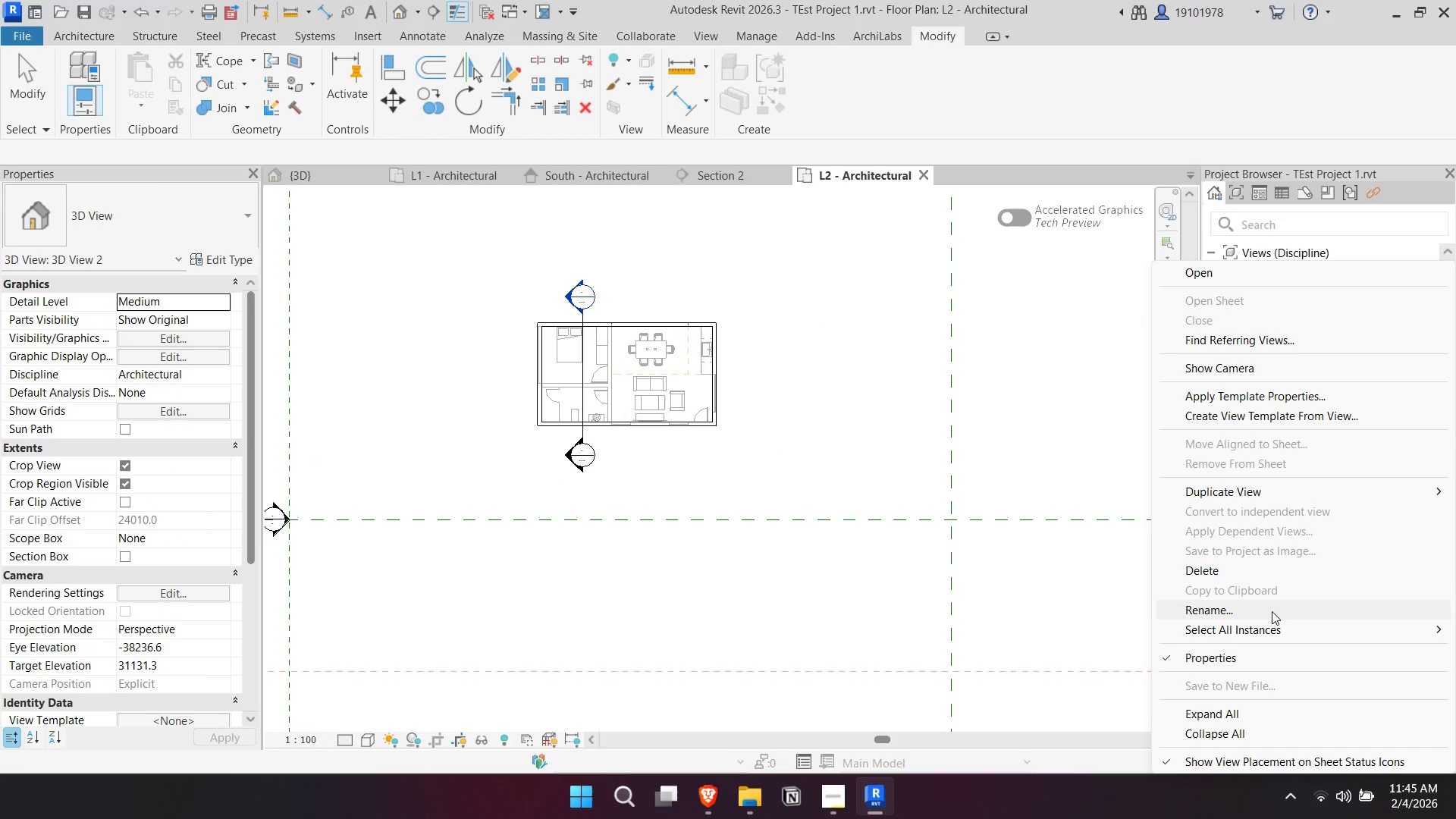 
left_click([1260, 574])
 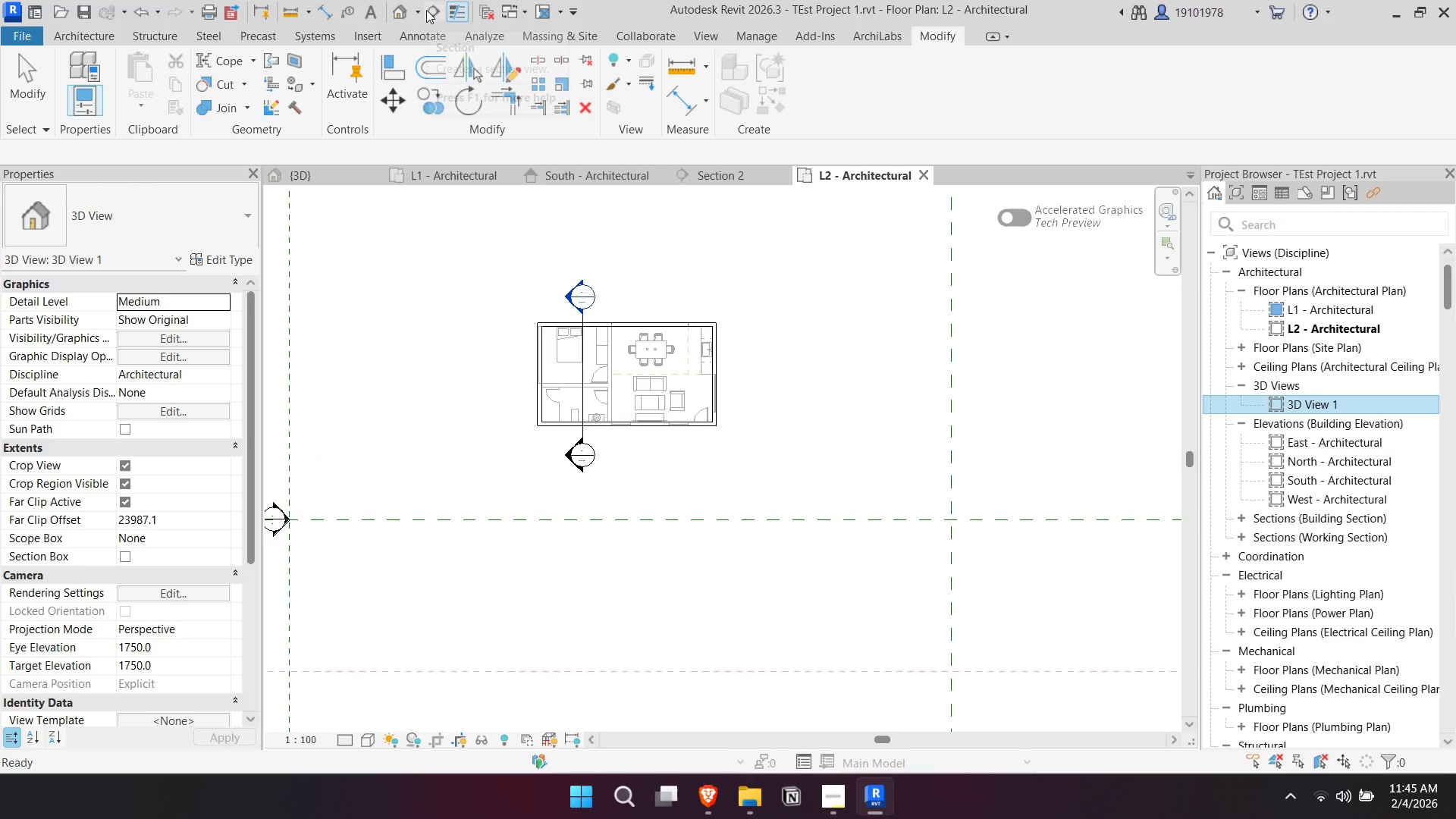 
left_click([419, 14])
 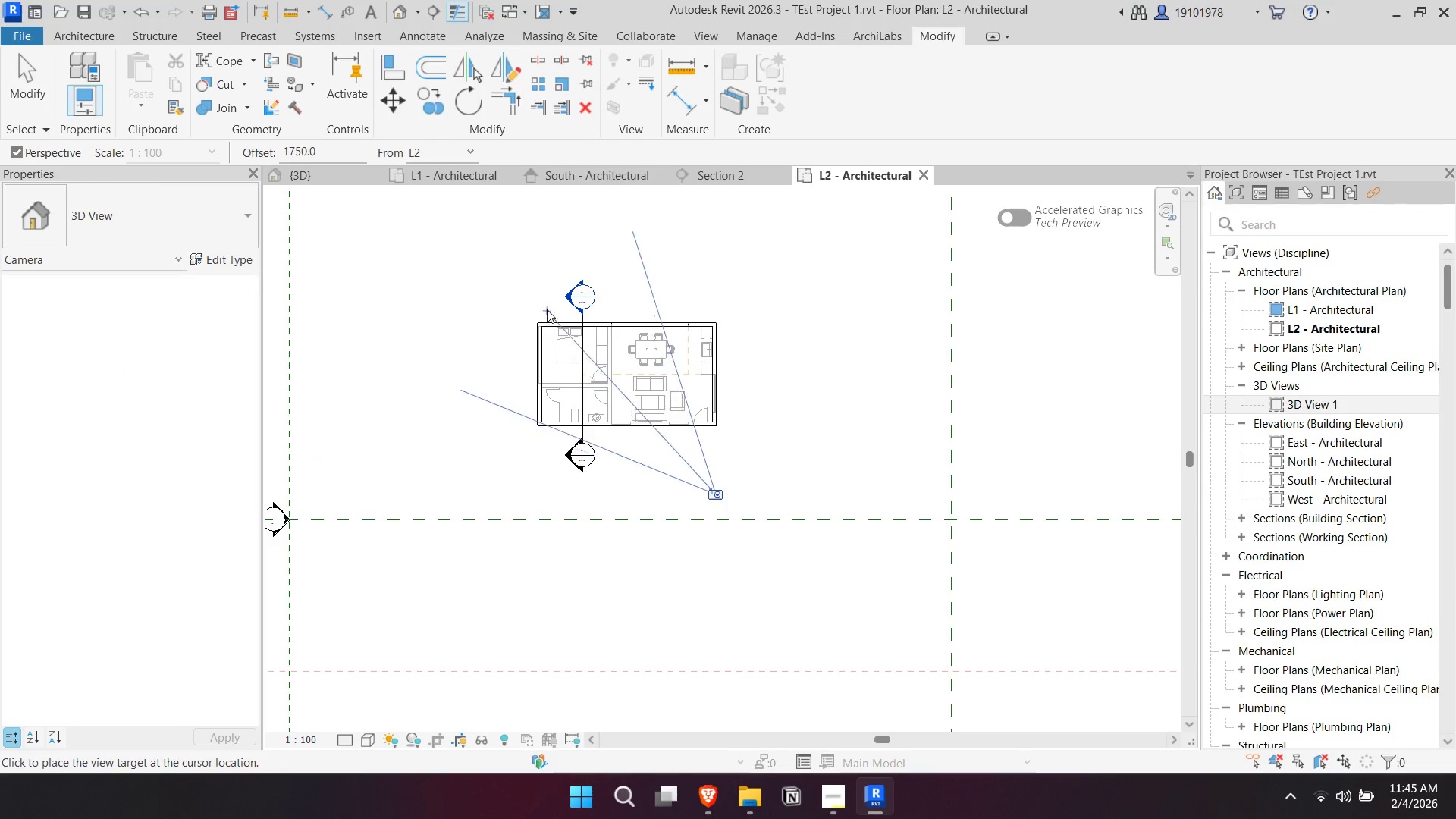 
left_click([532, 265])
 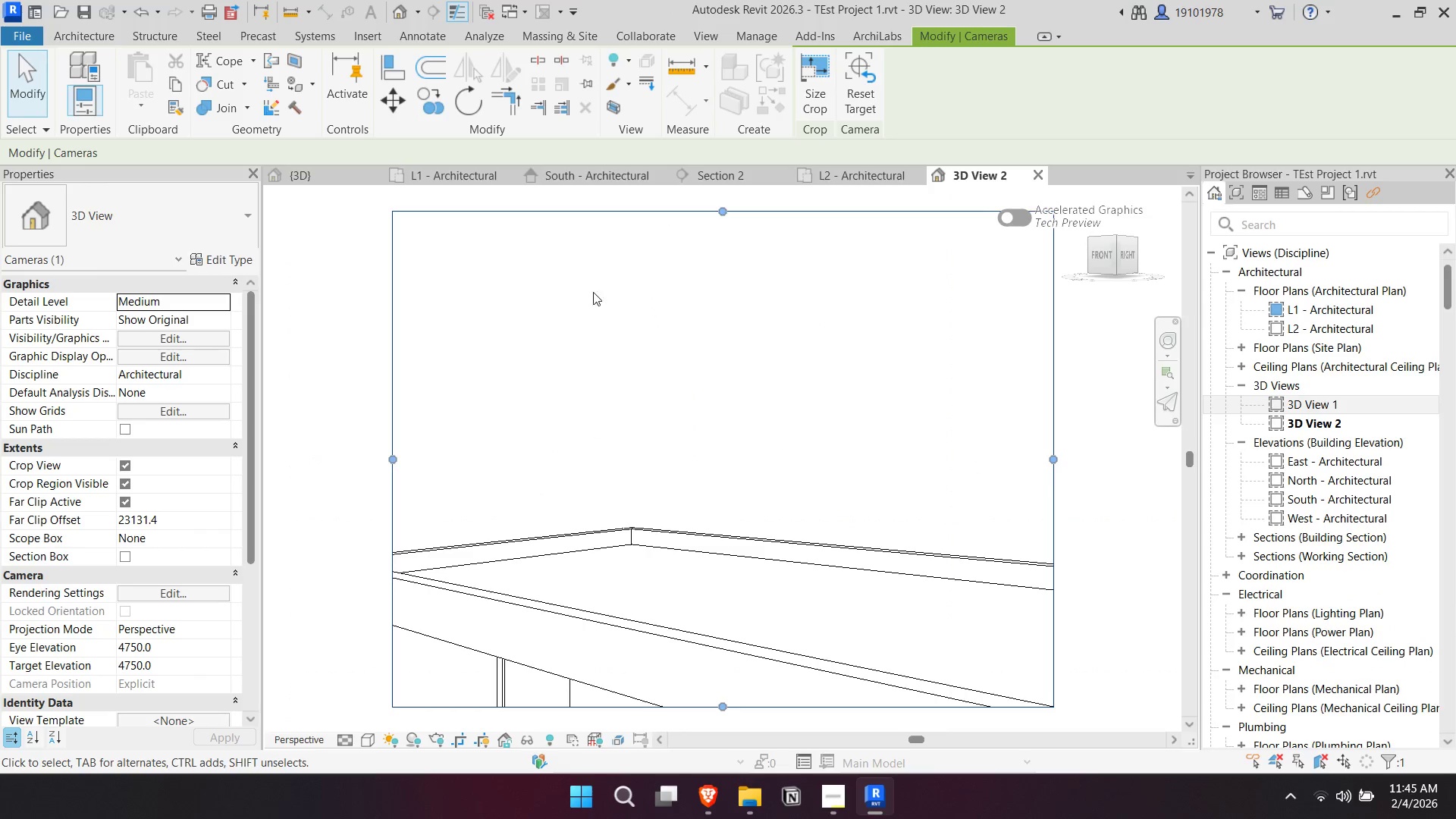 
scroll: coordinate [567, 377], scroll_direction: down, amount: 4.0
 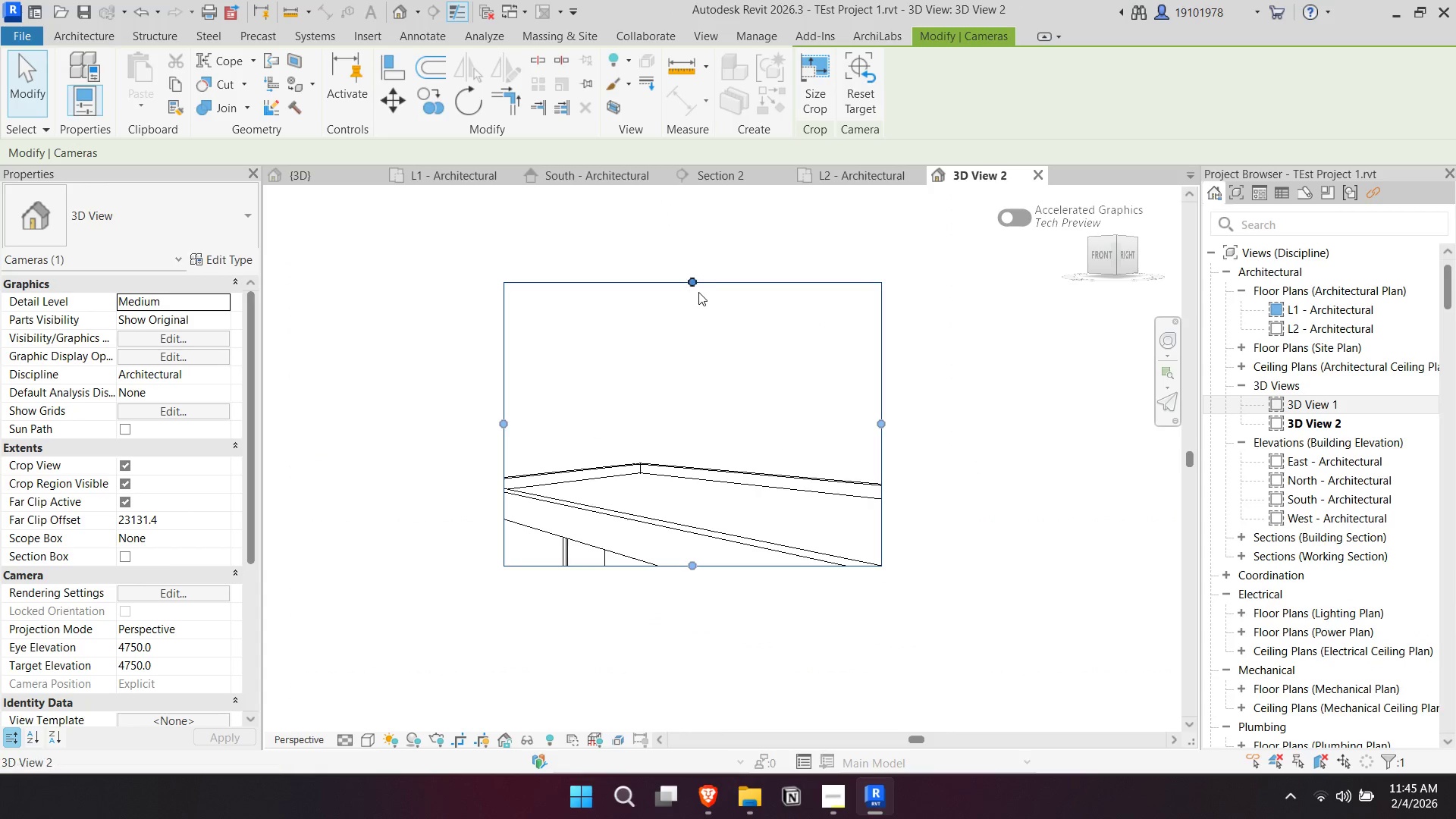 
left_click_drag(start_coordinate=[692, 281], to_coordinate=[708, 373])
 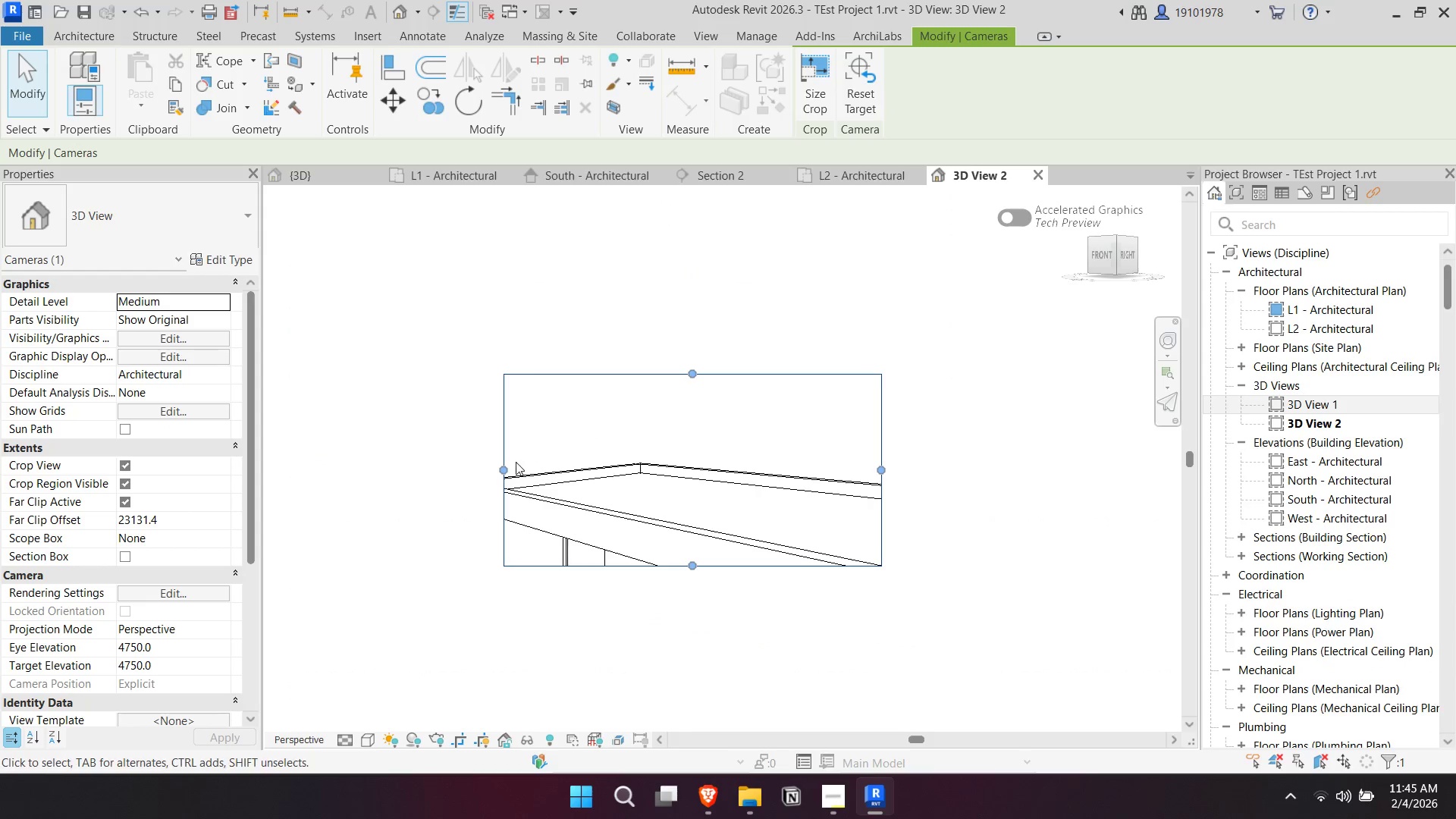 
left_click_drag(start_coordinate=[510, 464], to_coordinate=[423, 465])
 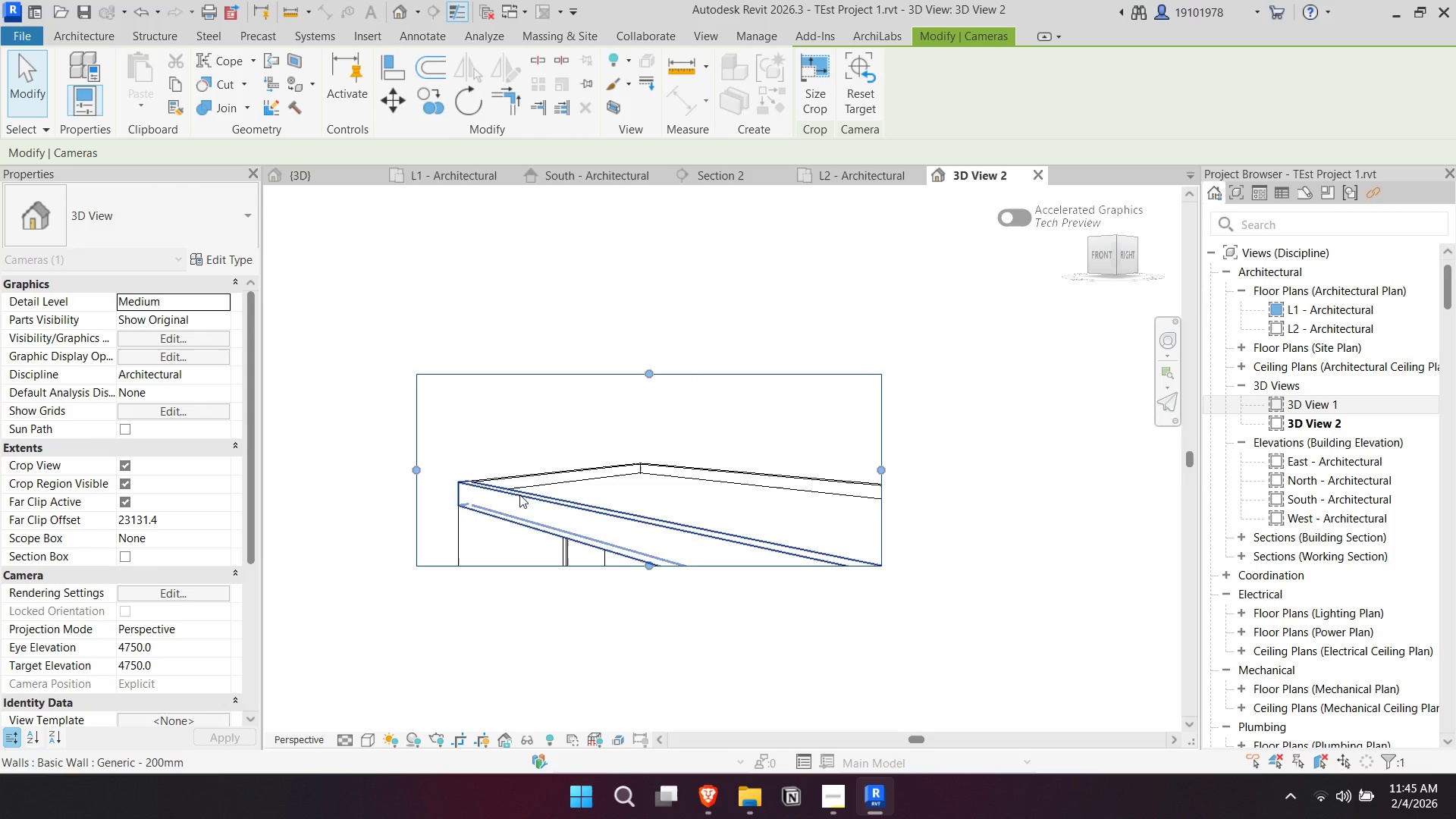 
scroll: coordinate [588, 476], scroll_direction: down, amount: 4.0
 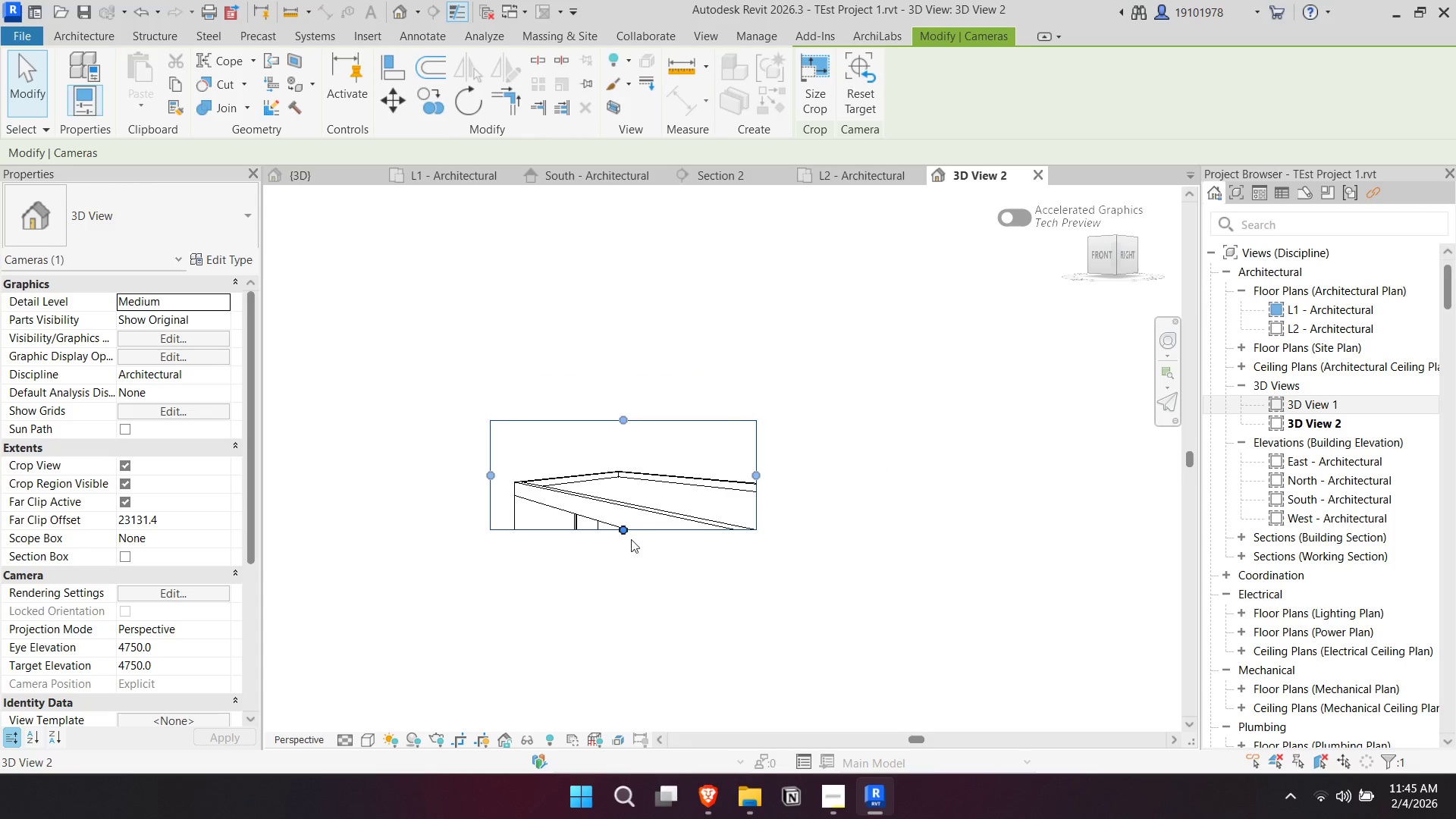 
left_click_drag(start_coordinate=[625, 532], to_coordinate=[635, 687])
 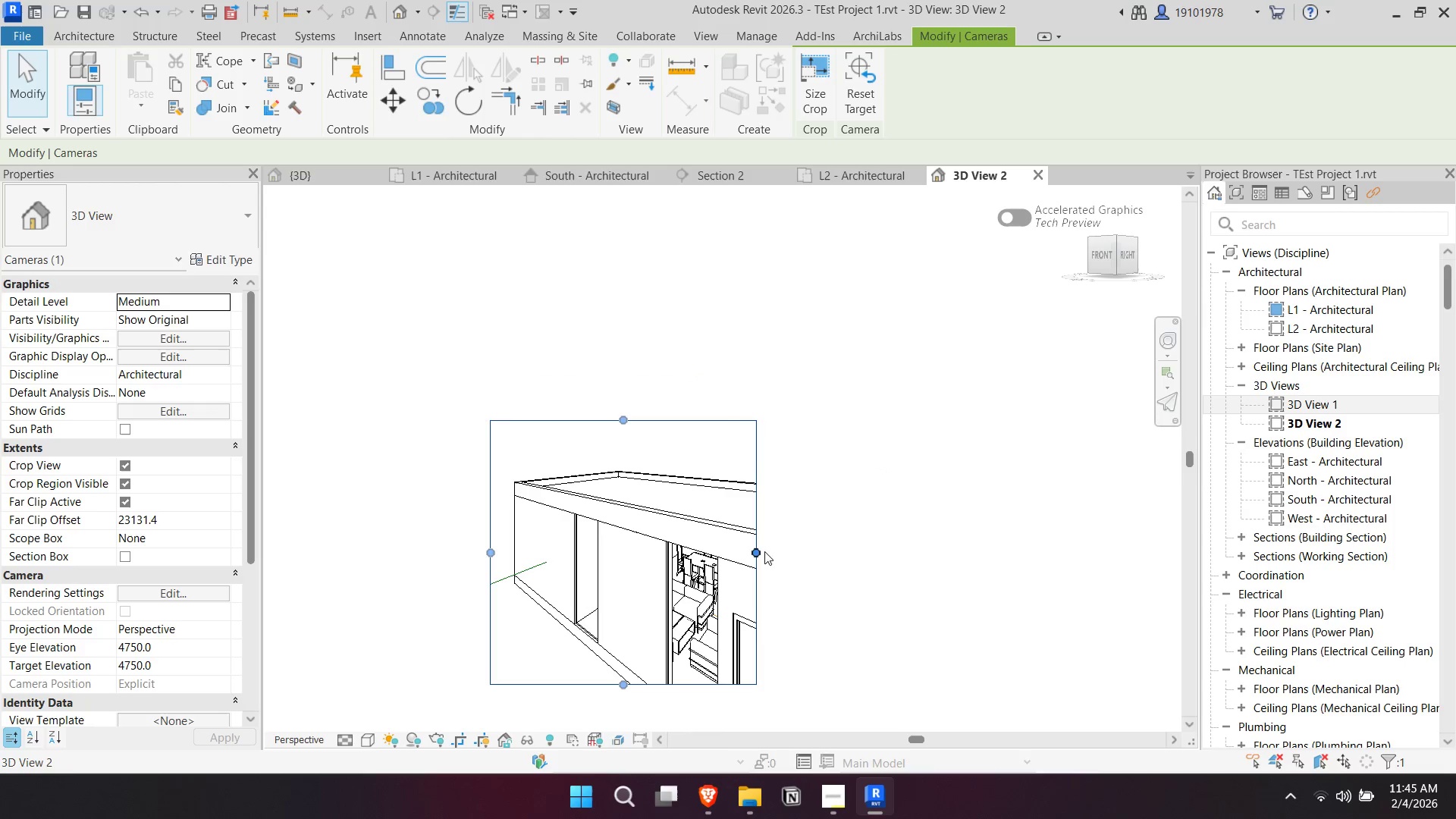 
left_click_drag(start_coordinate=[756, 549], to_coordinate=[987, 571])
 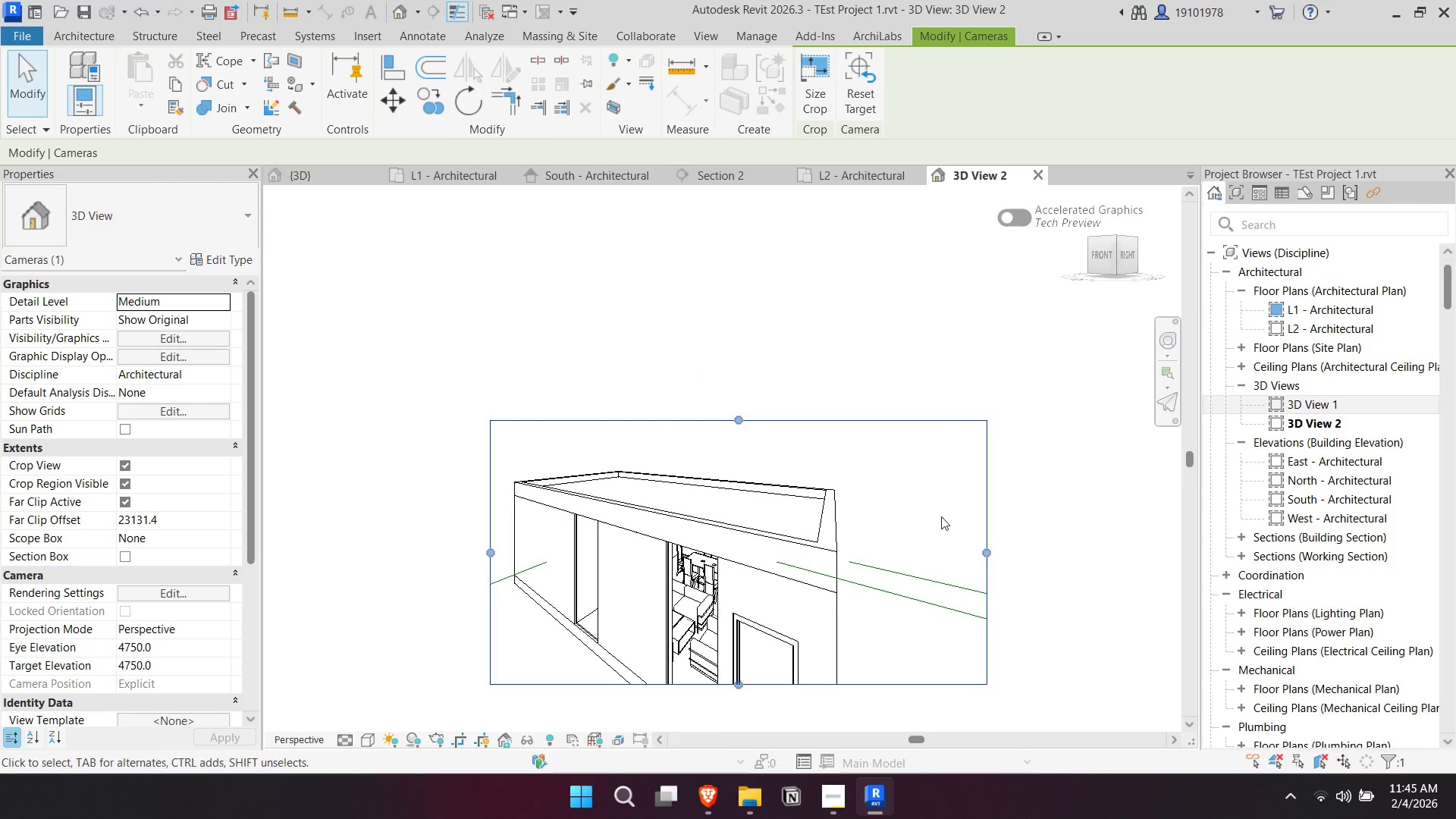 
scroll: coordinate [901, 467], scroll_direction: down, amount: 2.0
 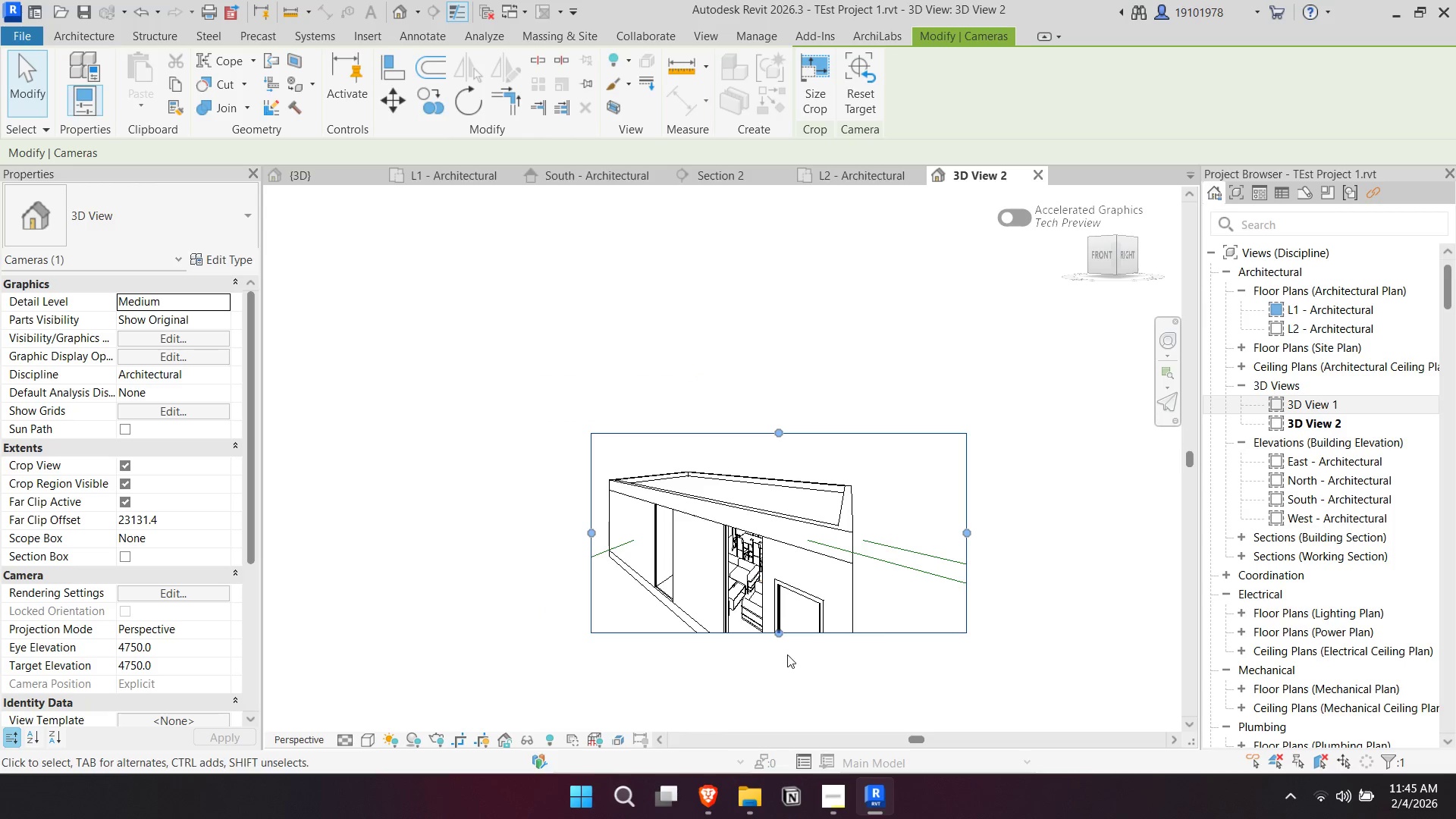 
left_click_drag(start_coordinate=[778, 635], to_coordinate=[799, 699])
 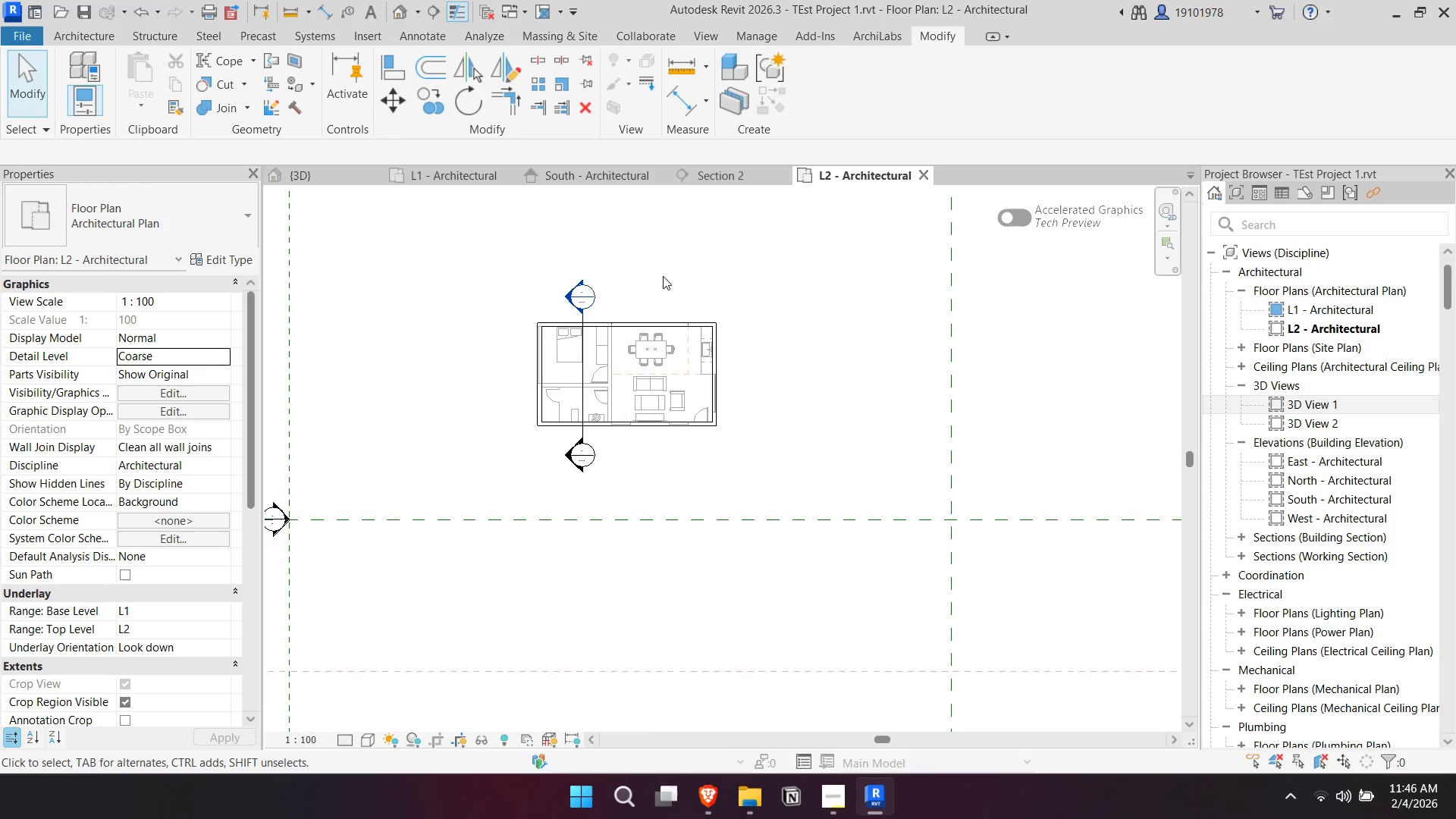 
left_click([413, 14])
 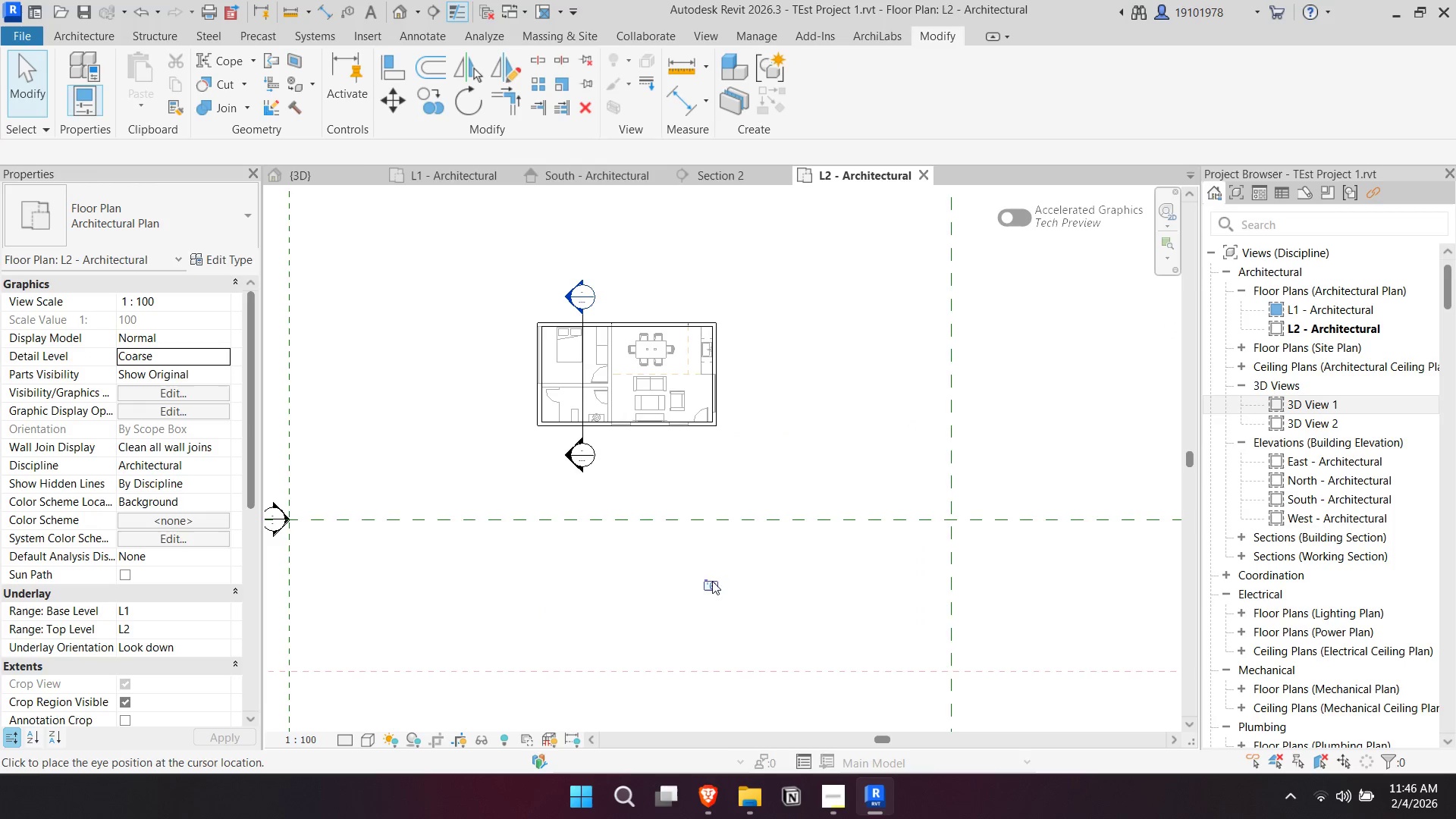 
left_click([694, 555])
 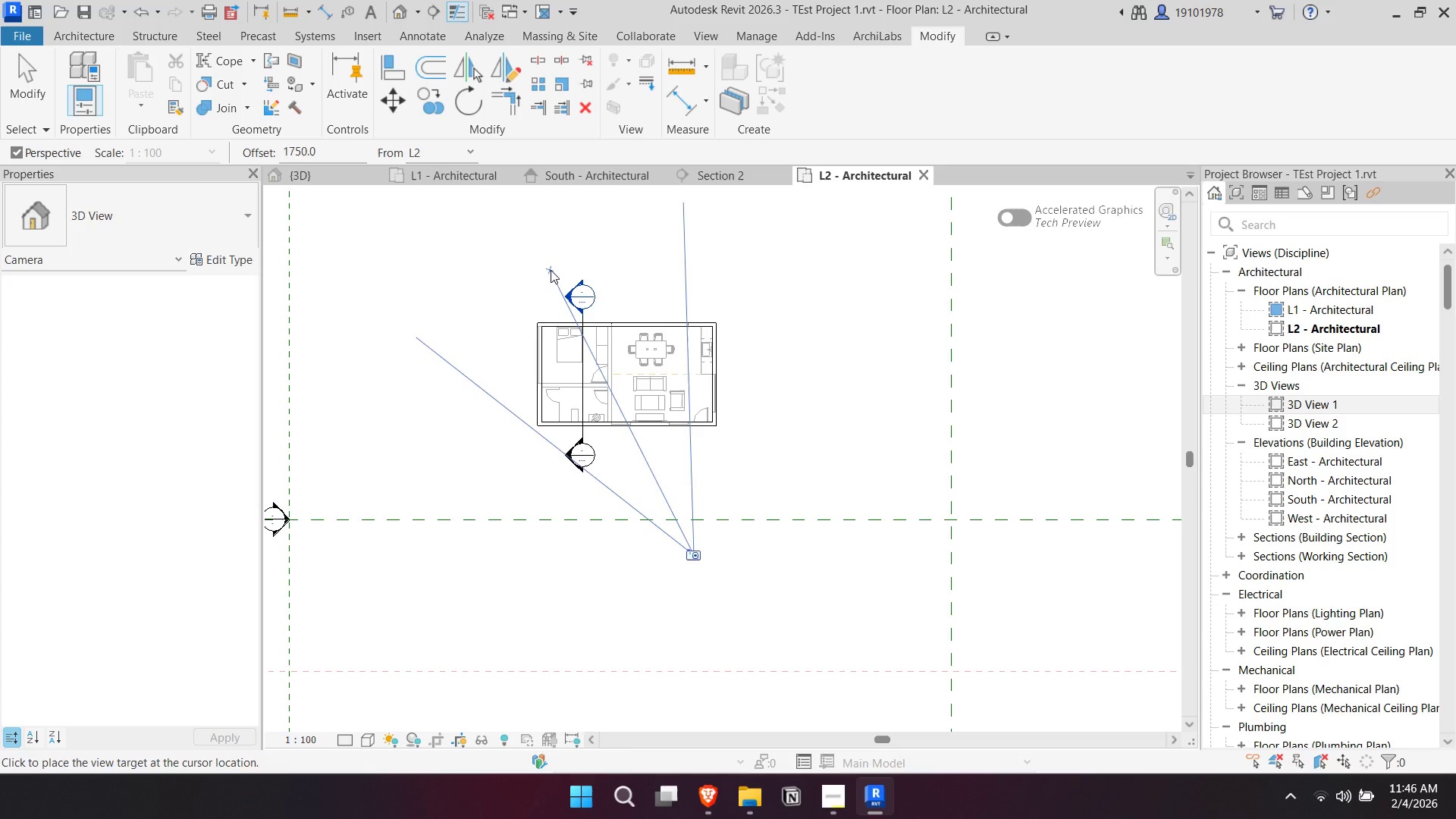 
left_click([568, 270])
 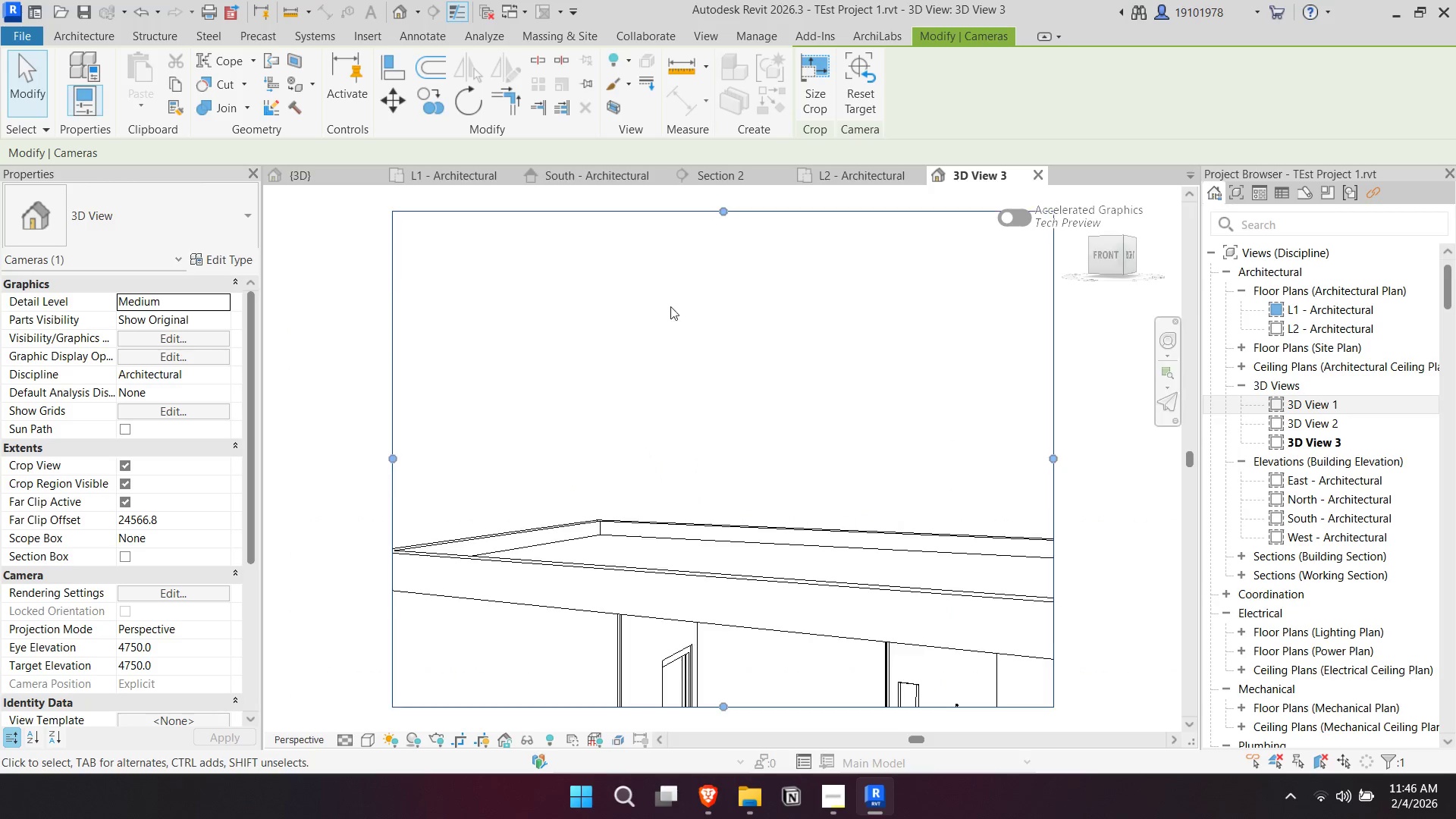 
scroll: coordinate [742, 375], scroll_direction: down, amount: 5.0
 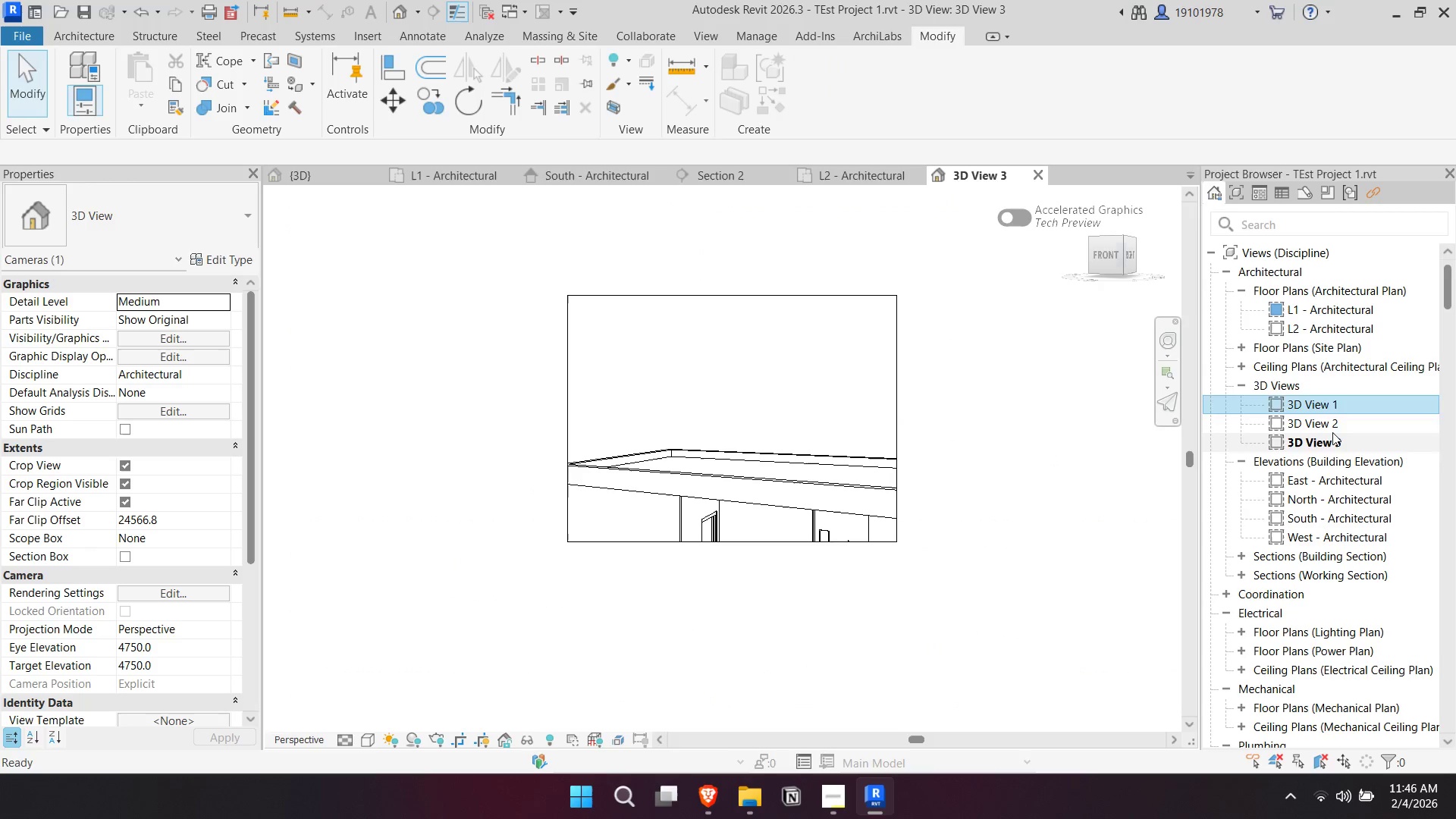 
double_click([1335, 427])
 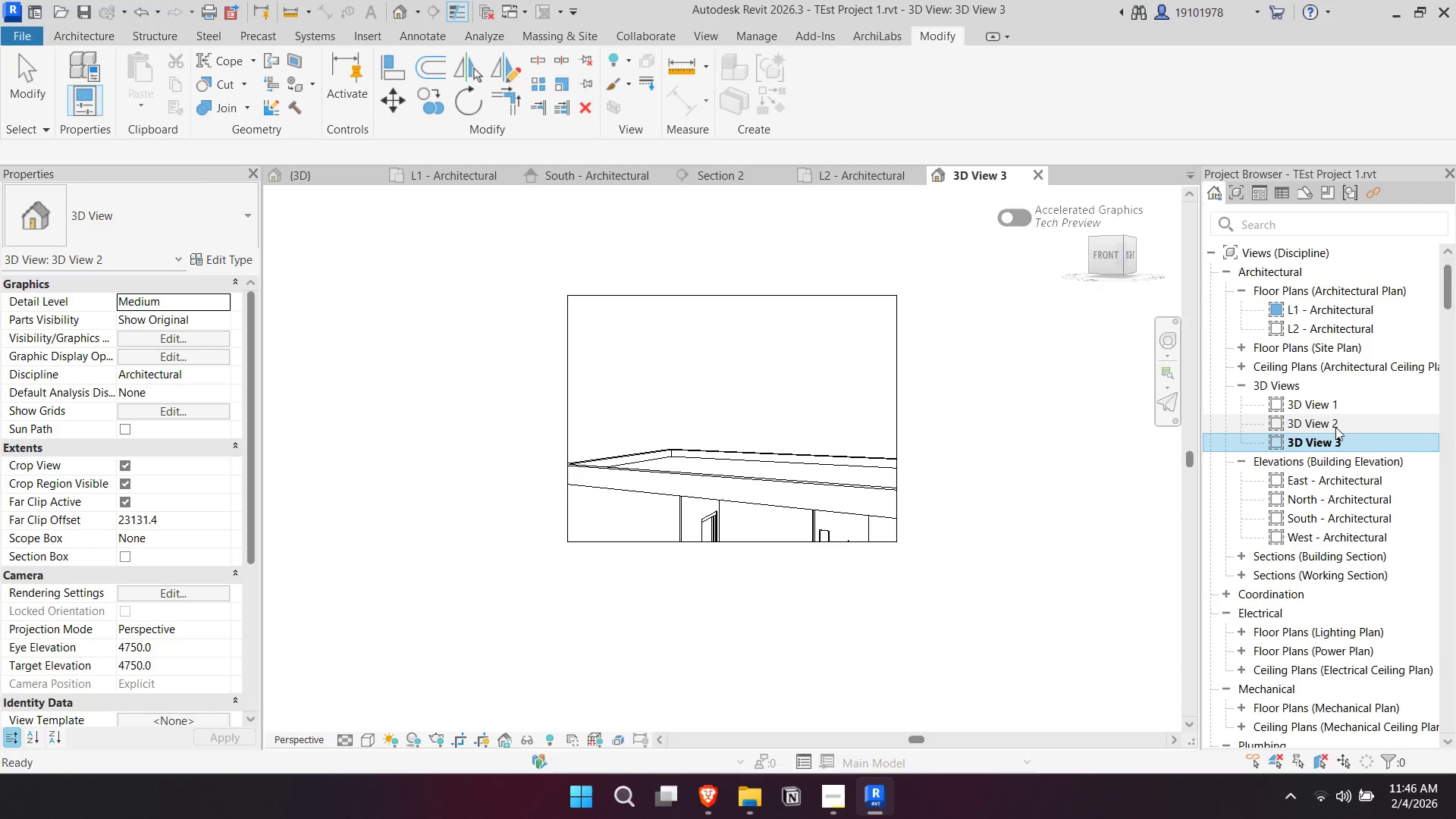 
right_click([1335, 427])
 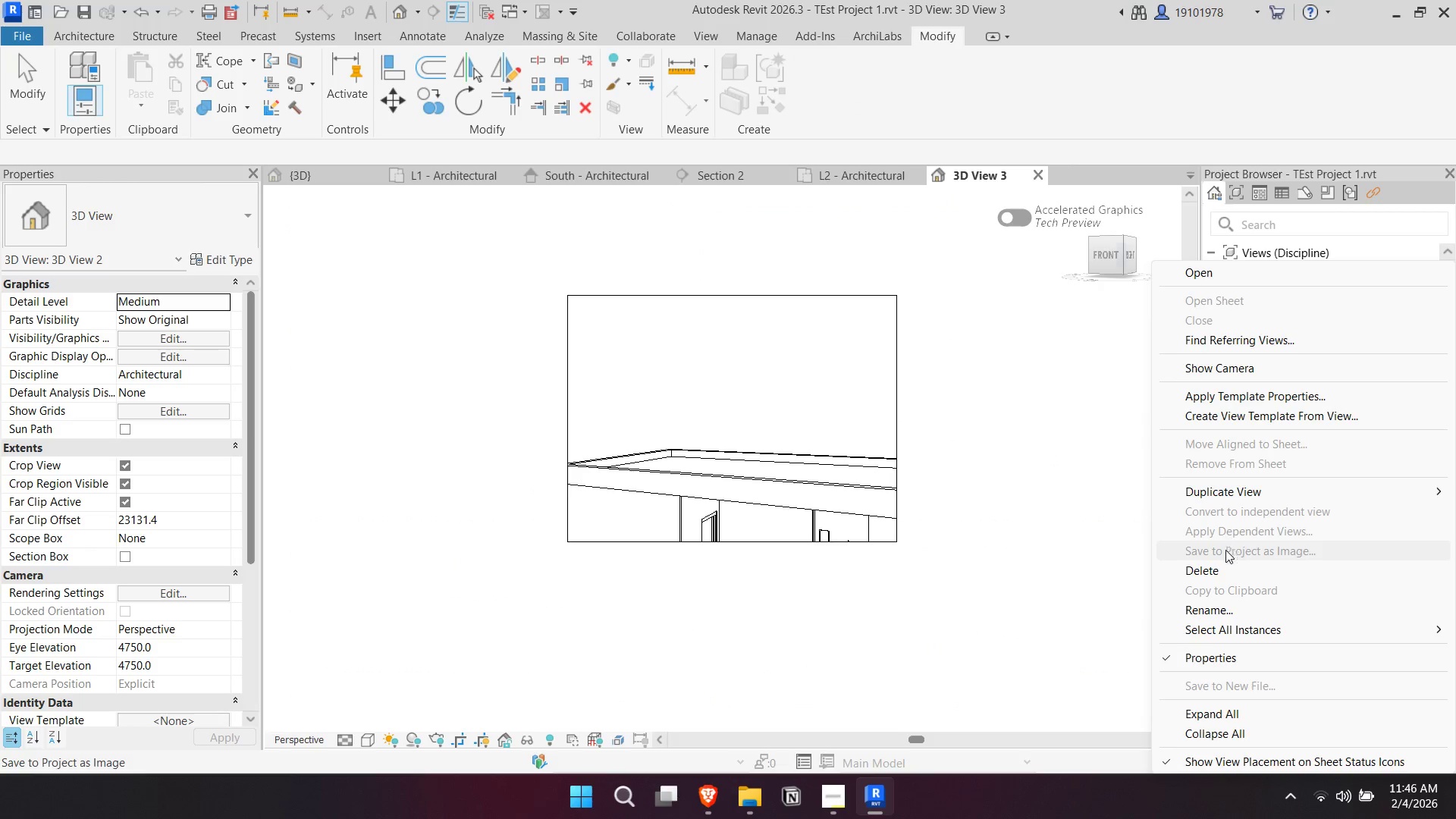 
left_click([1229, 573])
 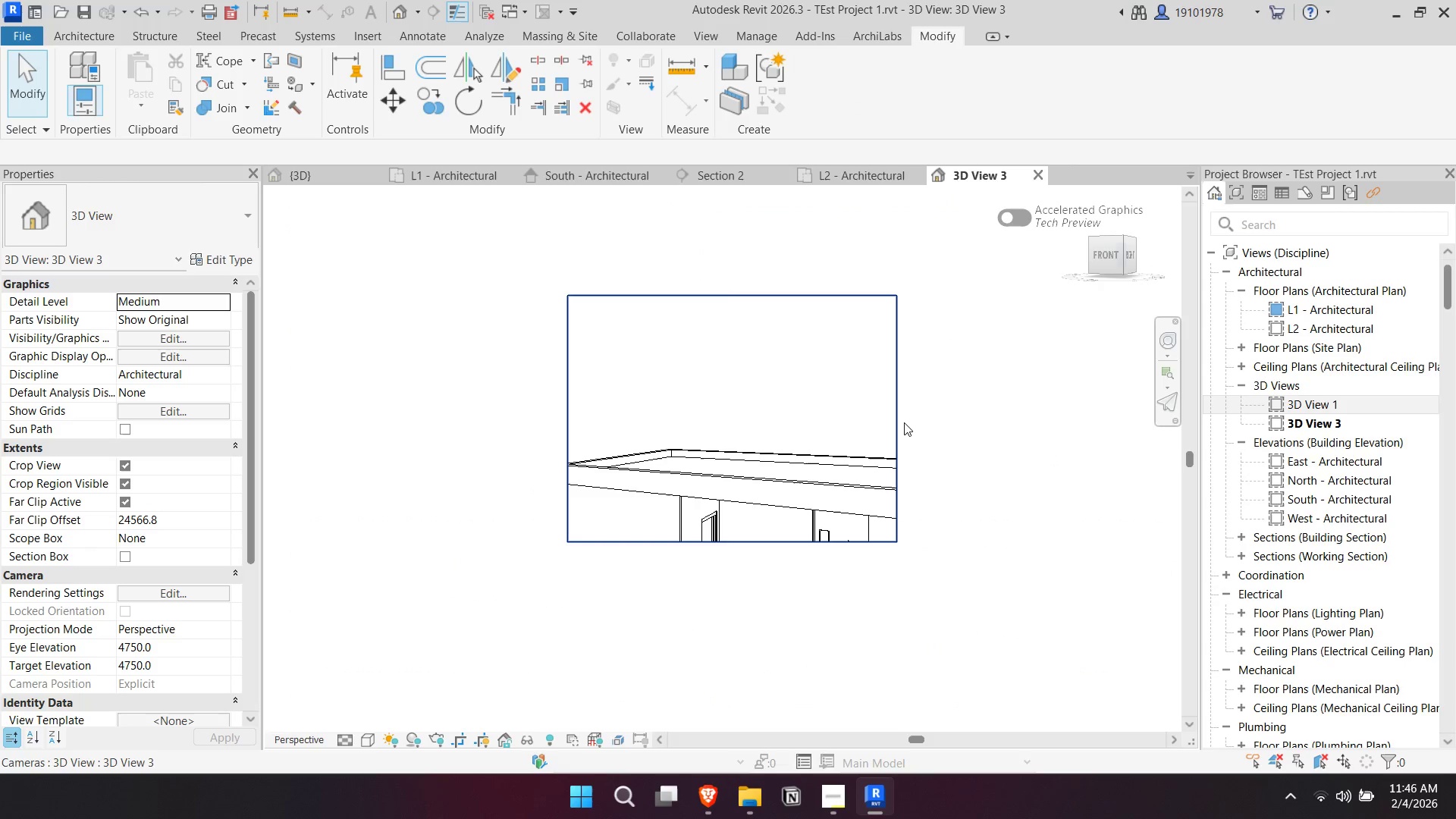 
double_click([896, 422])
 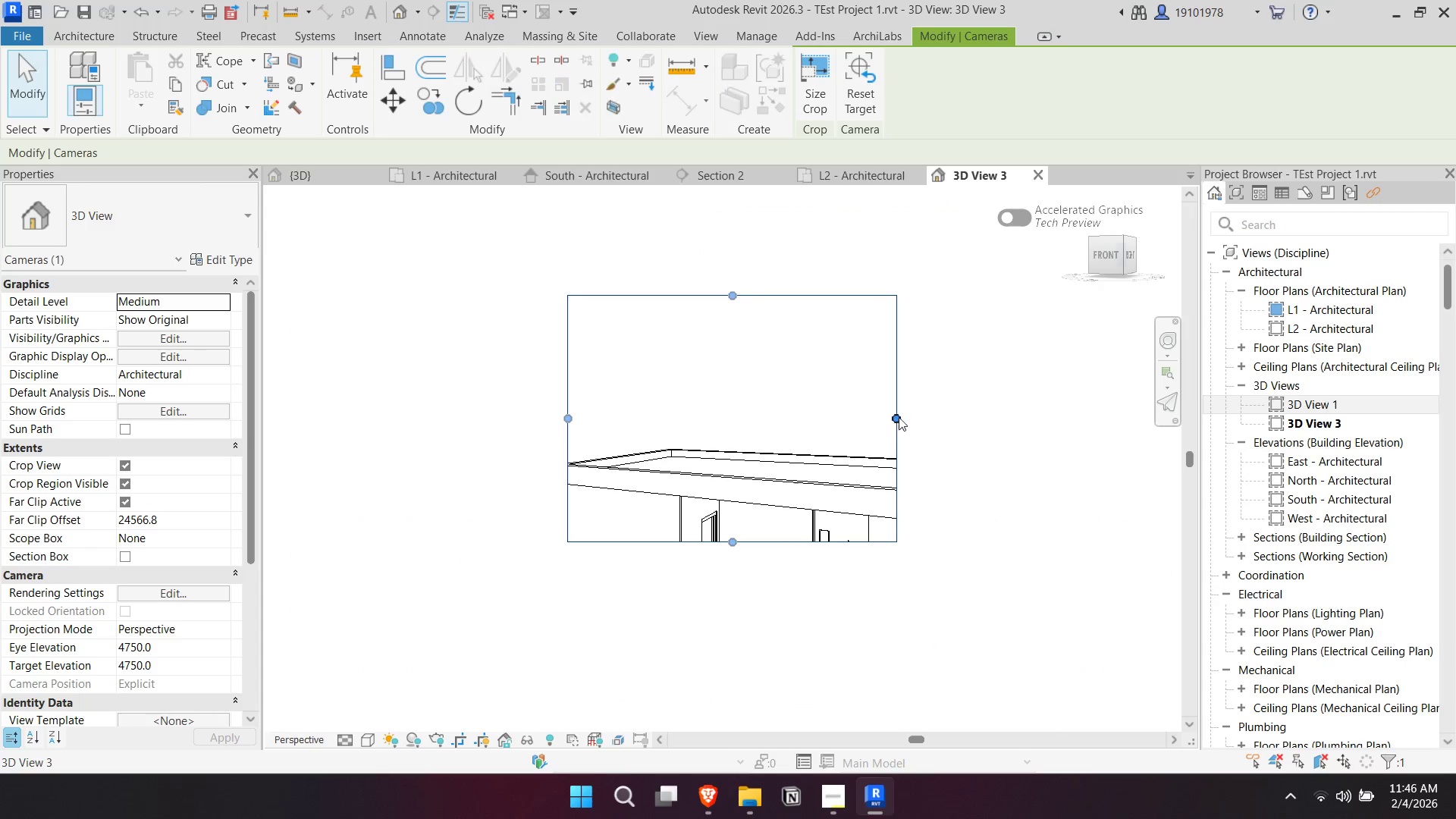 
left_click_drag(start_coordinate=[899, 416], to_coordinate=[1077, 426])
 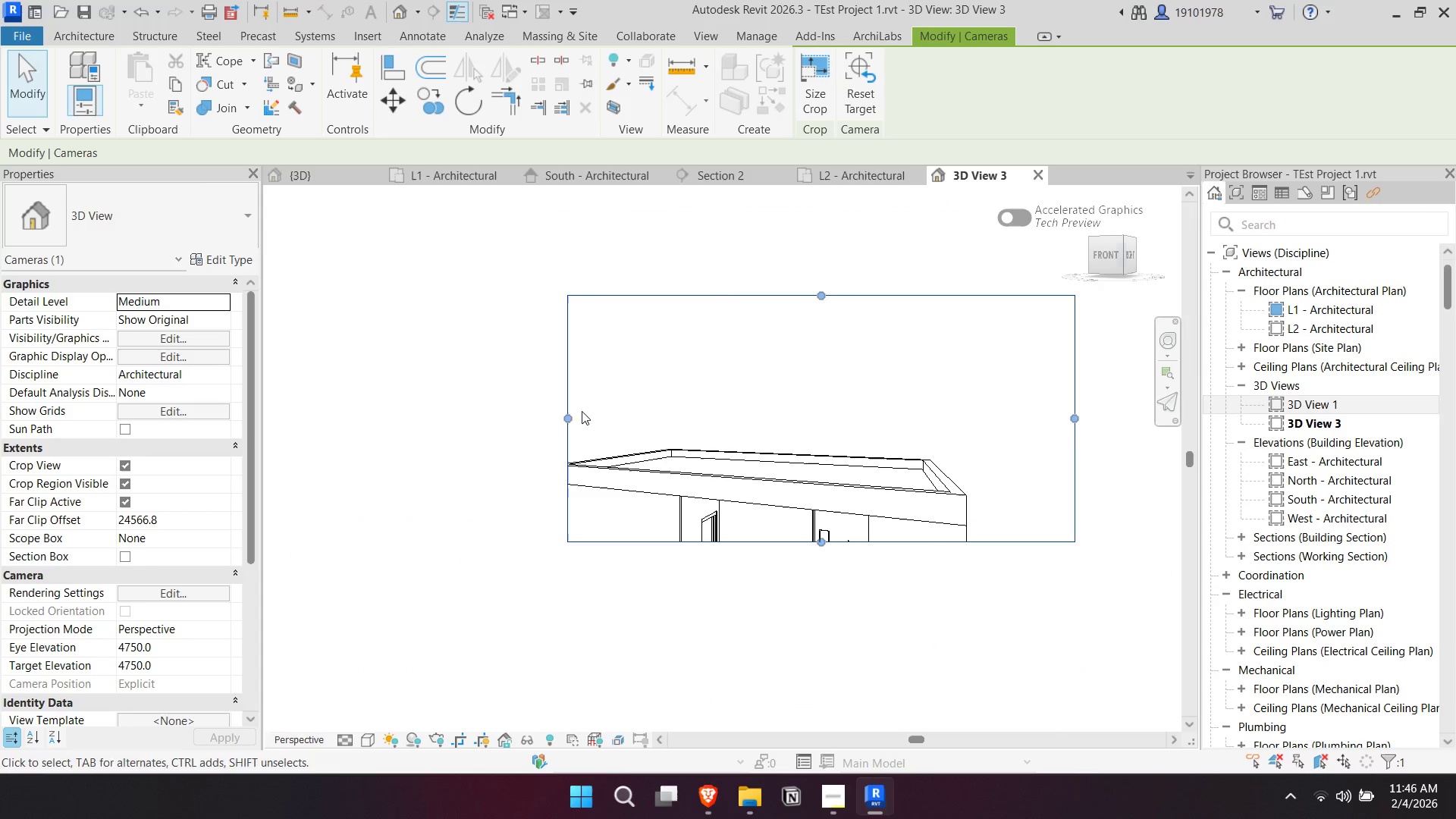 
left_click_drag(start_coordinate=[558, 412], to_coordinate=[469, 405])
 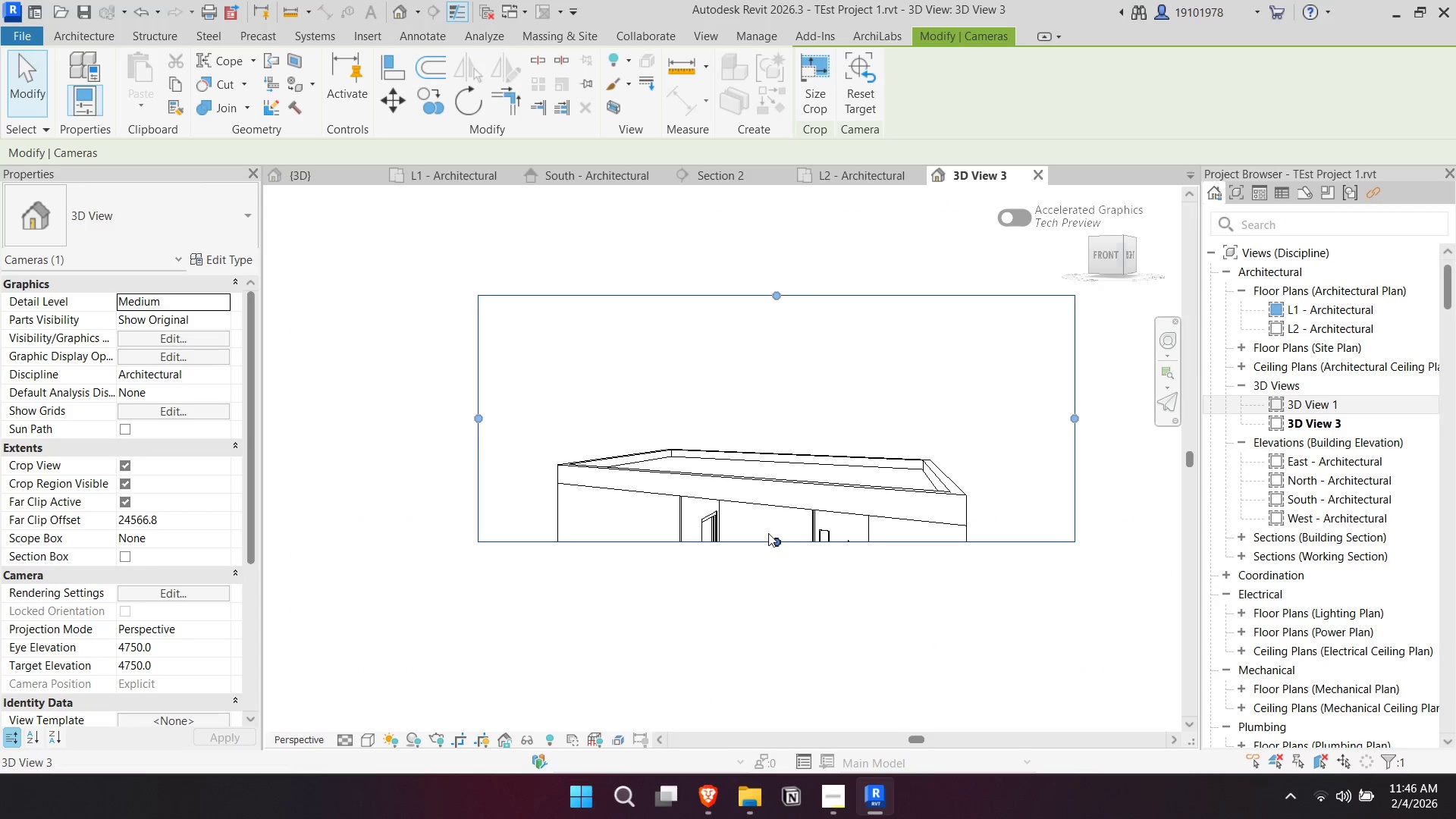 
left_click_drag(start_coordinate=[777, 543], to_coordinate=[827, 665])
 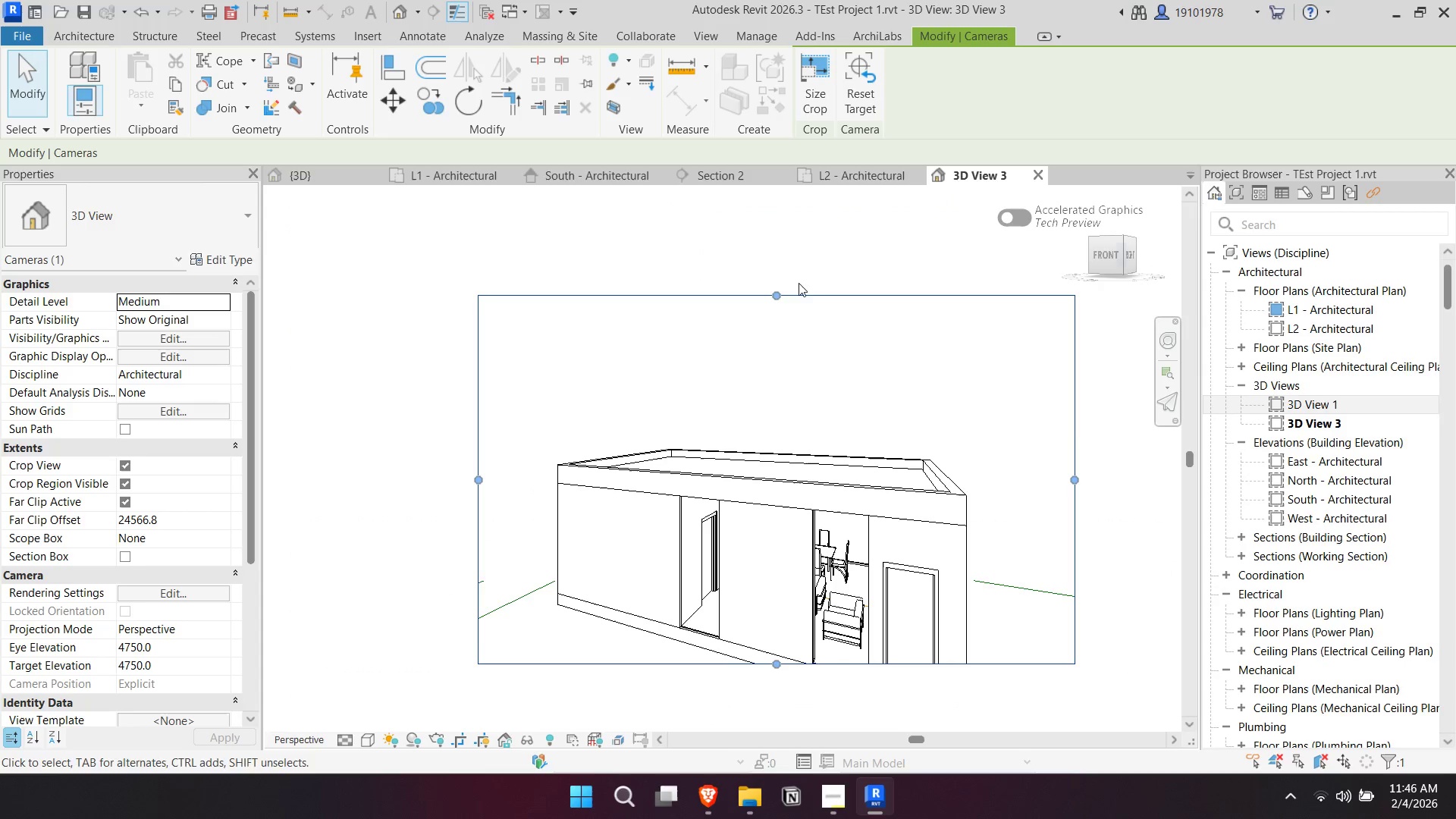 
left_click_drag(start_coordinate=[775, 296], to_coordinate=[801, 400])
 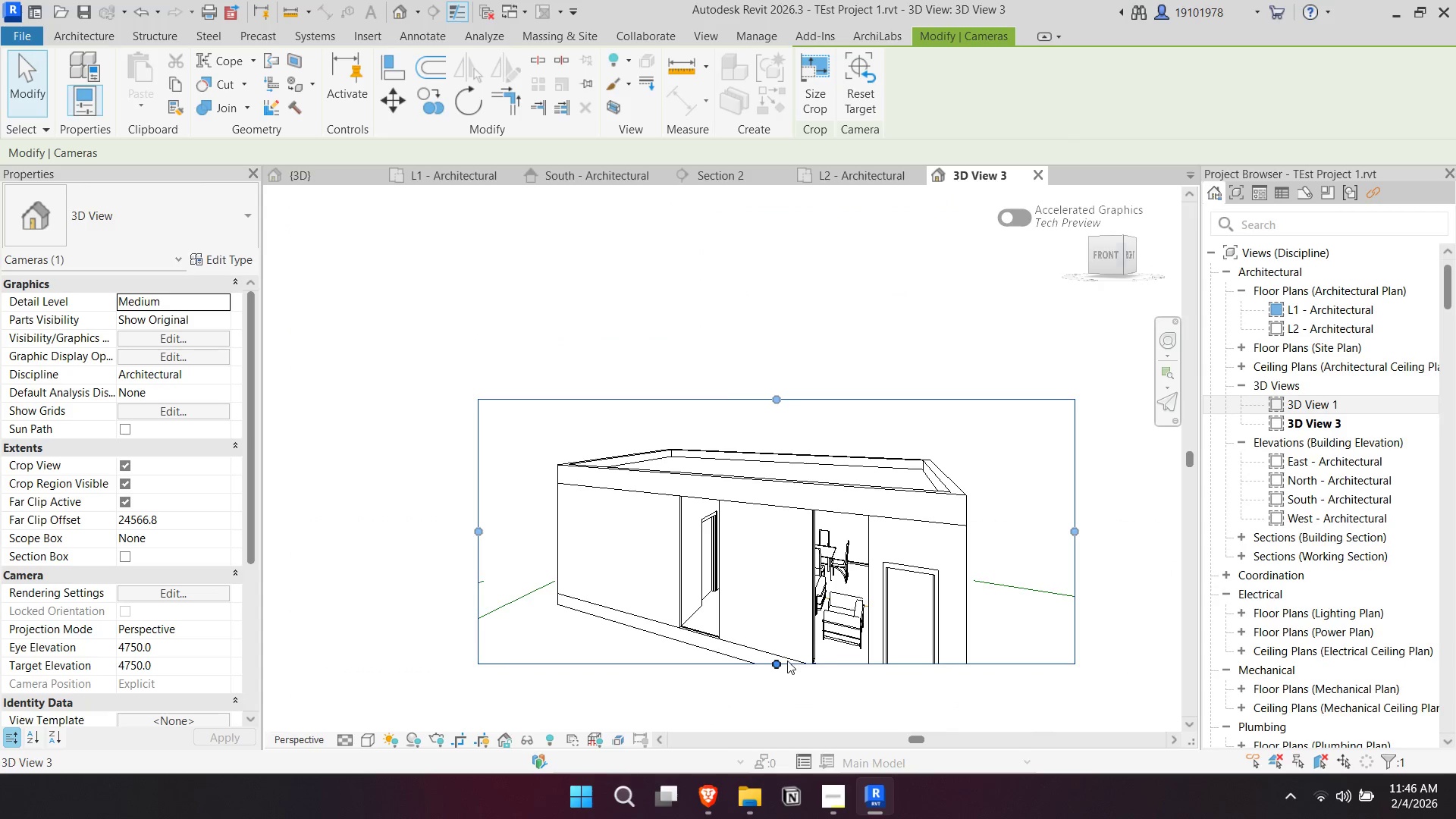 
left_click_drag(start_coordinate=[774, 663], to_coordinate=[783, 714])
 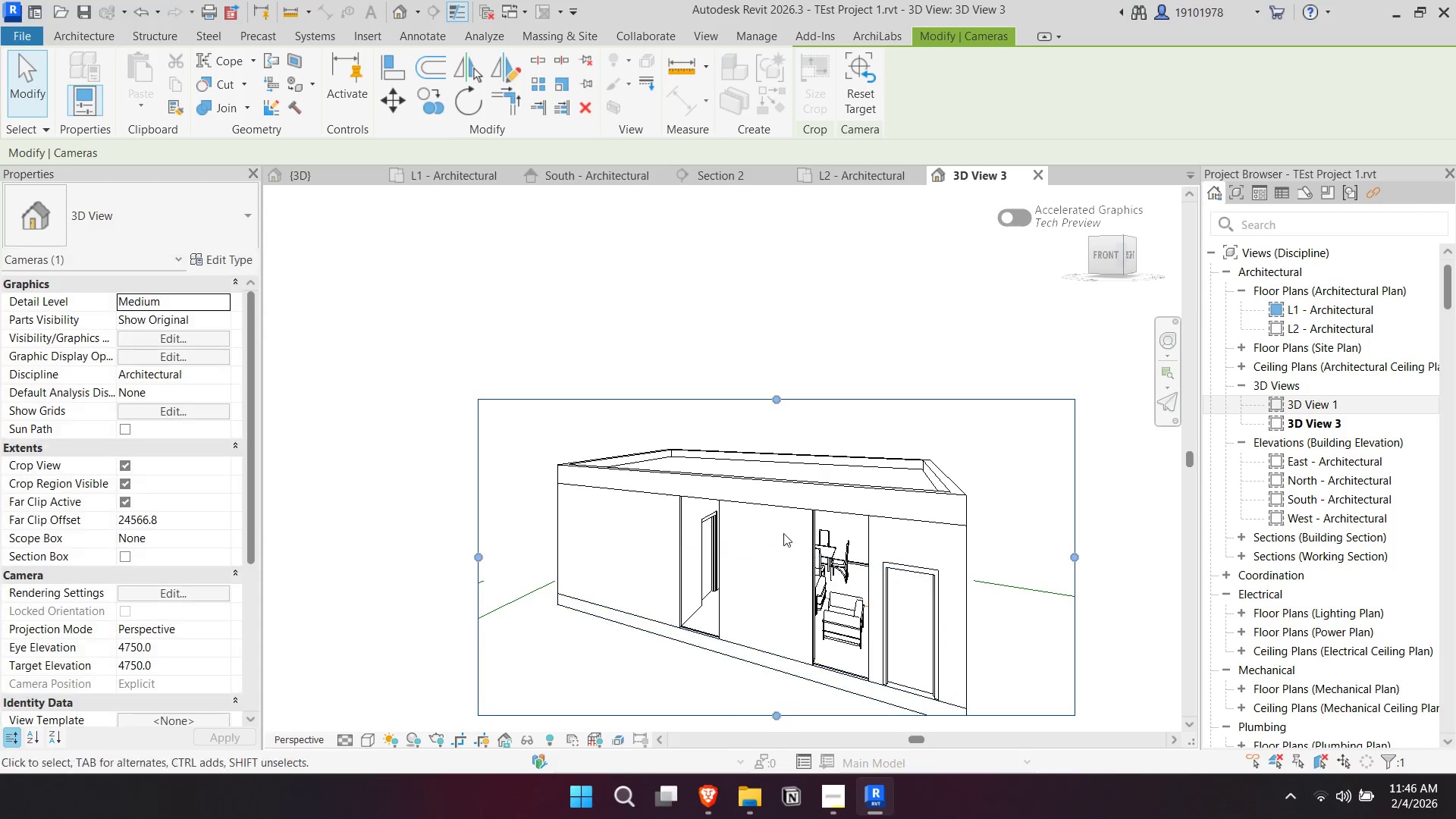 
scroll: coordinate [769, 425], scroll_direction: down, amount: 2.0
 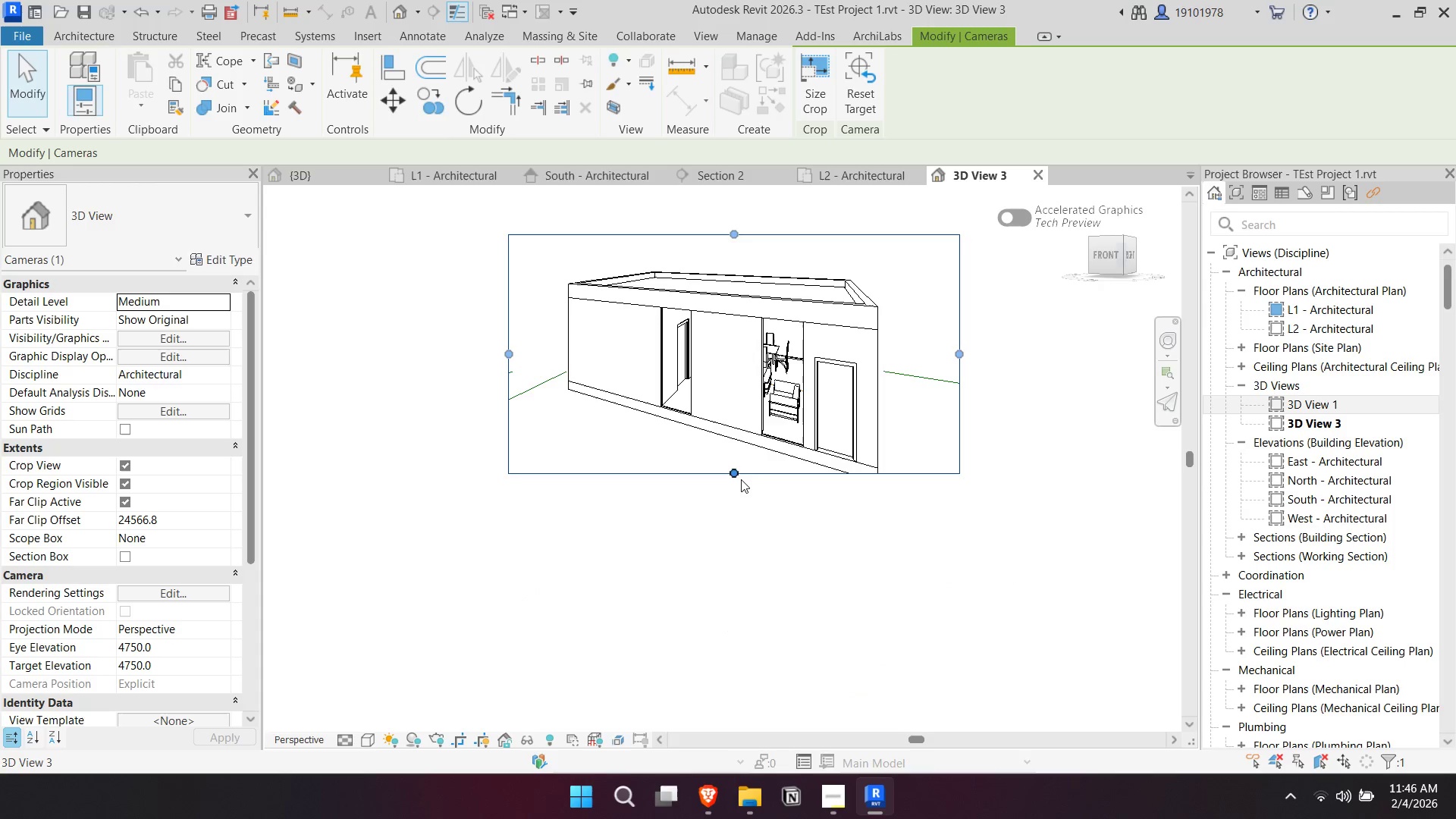 
left_click_drag(start_coordinate=[734, 476], to_coordinate=[742, 509])
 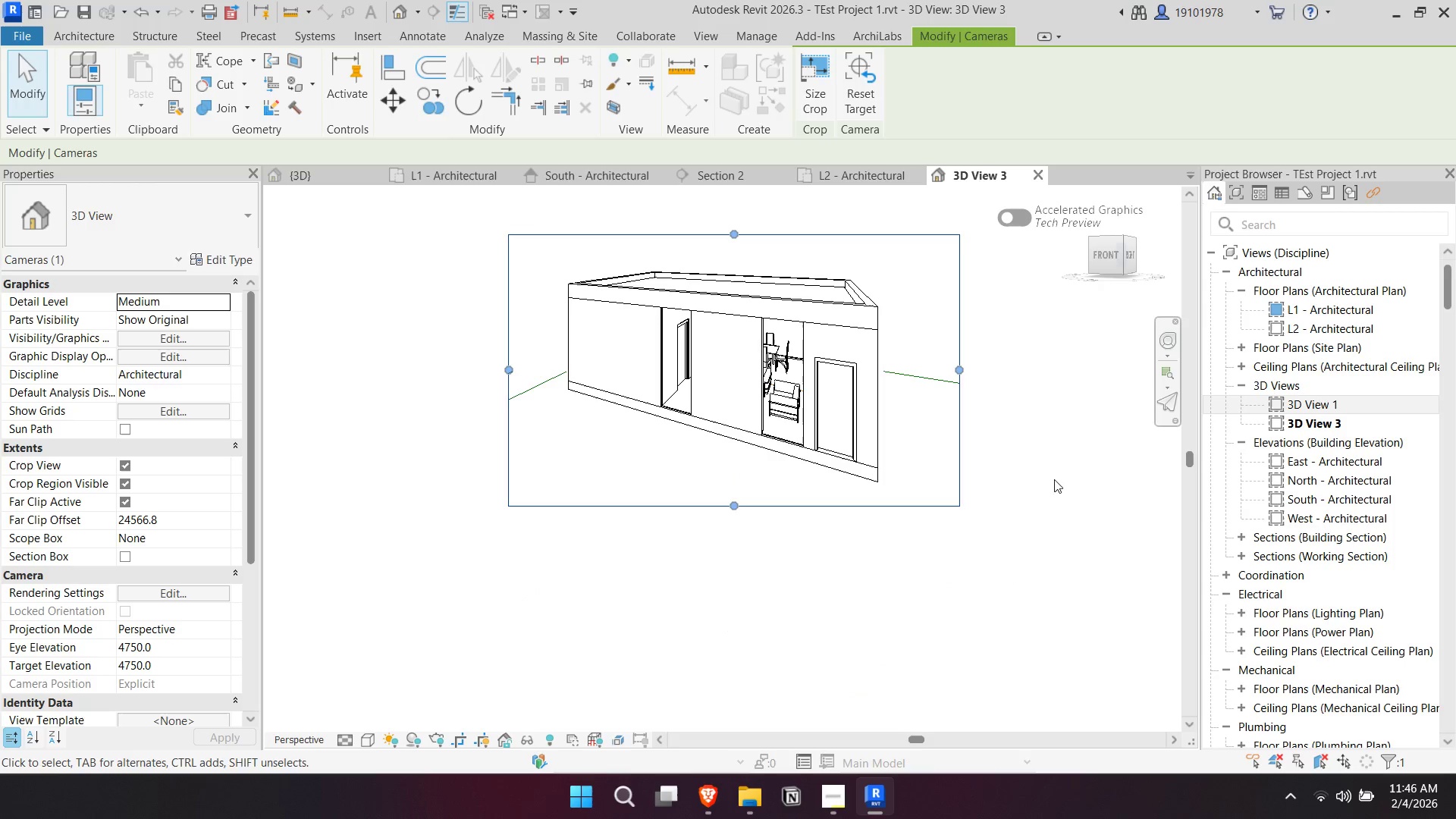 
left_click([1087, 472])
 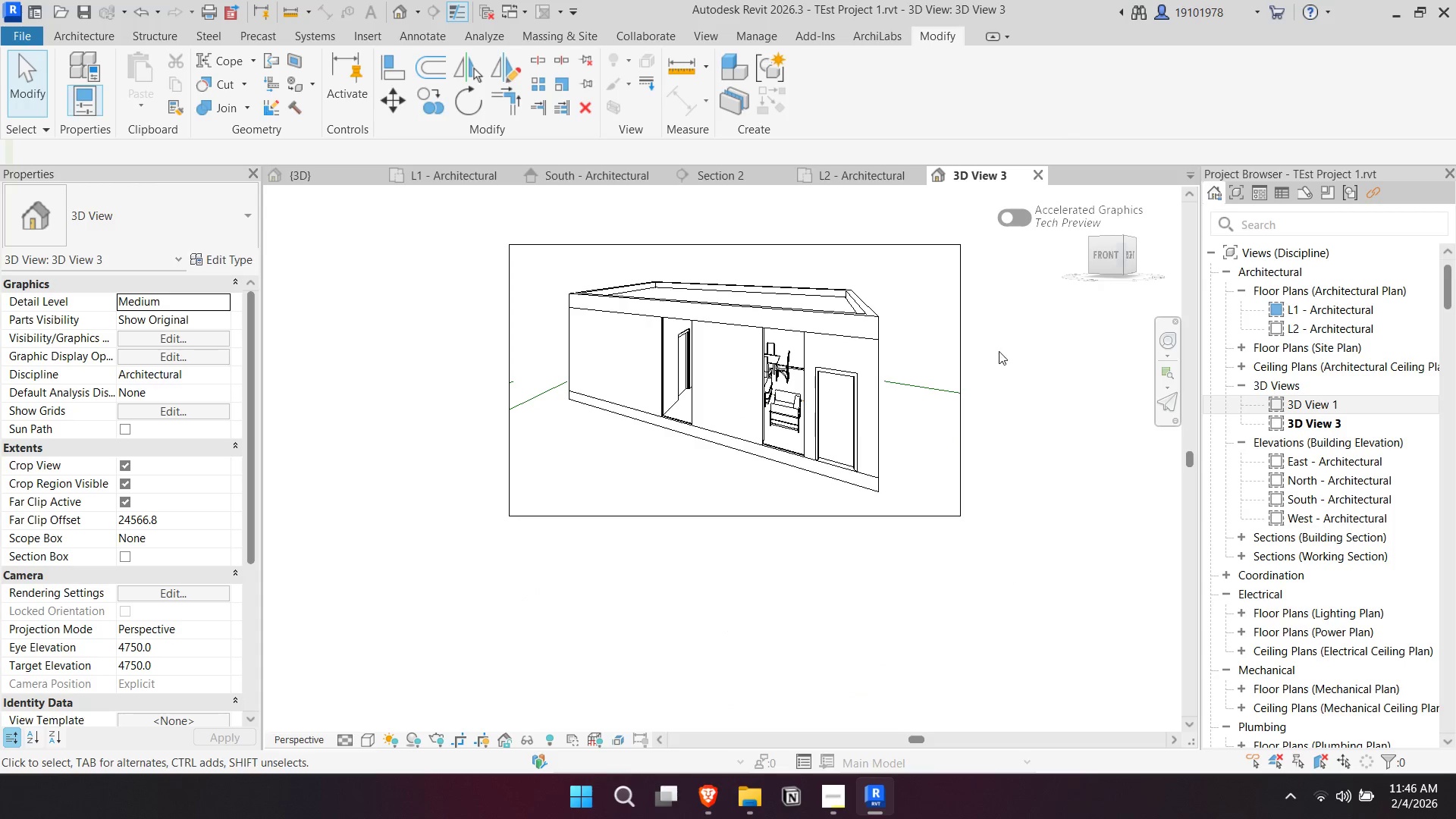 
left_click([1313, 406])
 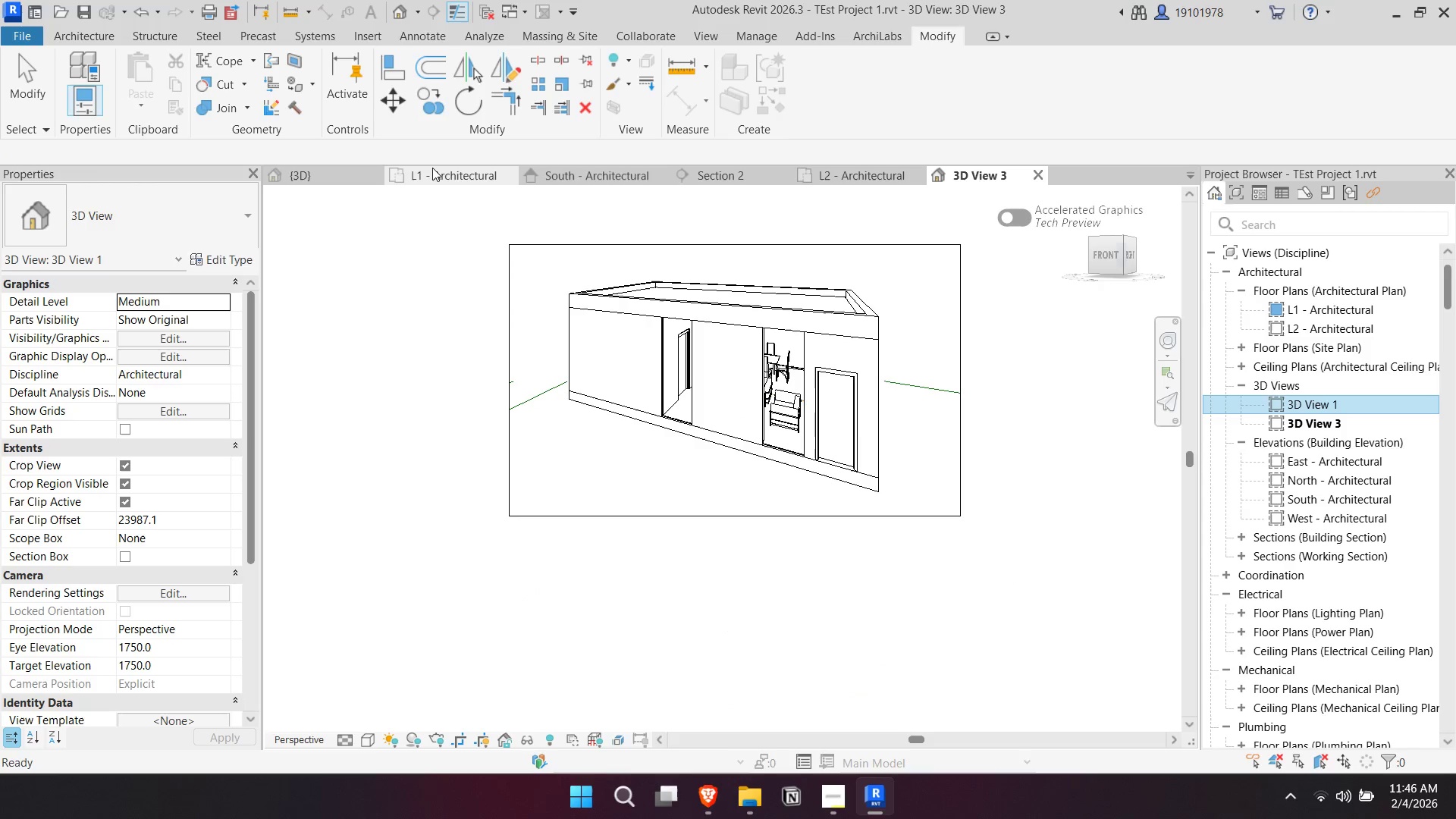 
left_click([458, 174])
 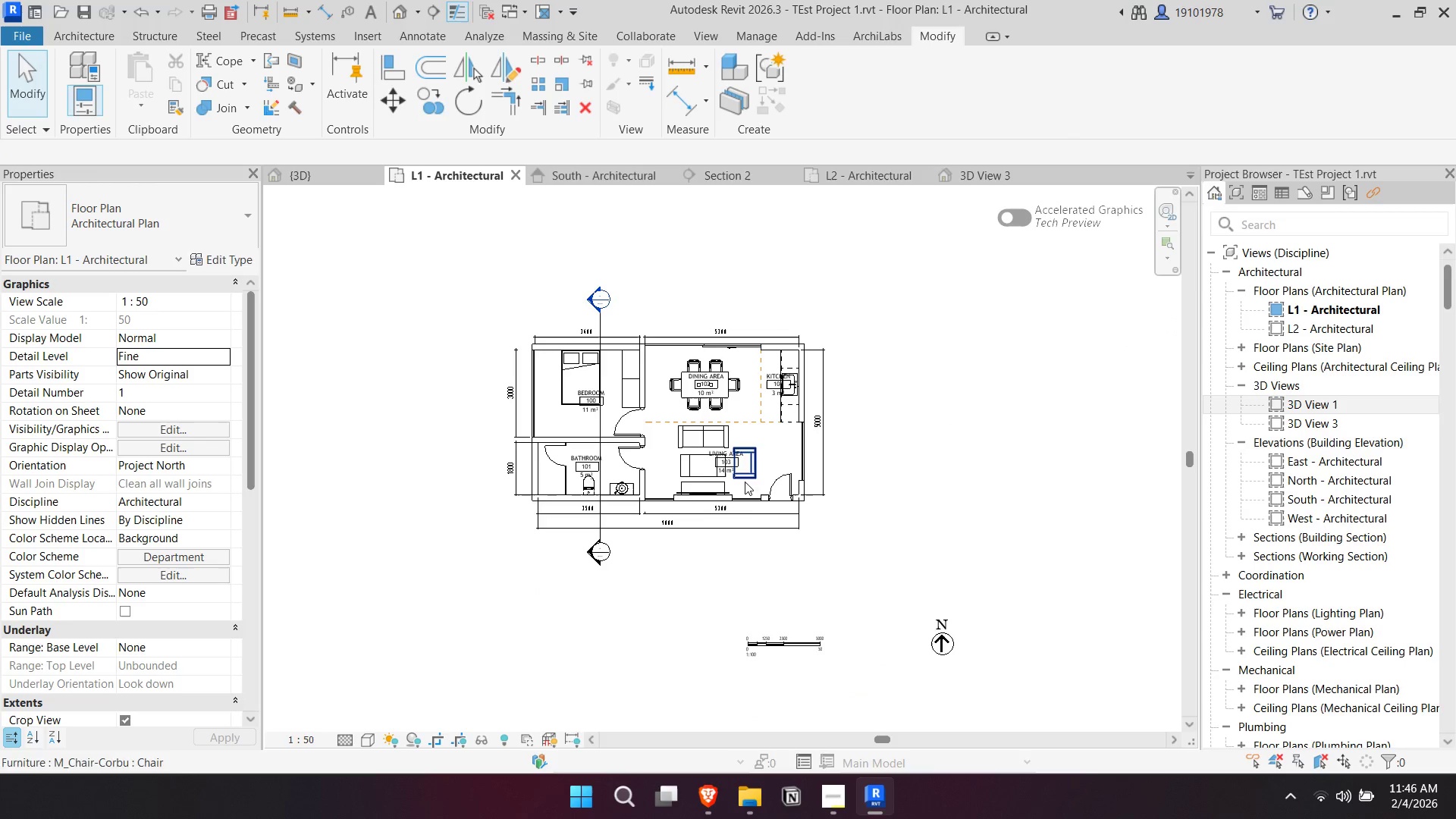 
scroll: coordinate [733, 504], scroll_direction: up, amount: 5.0
 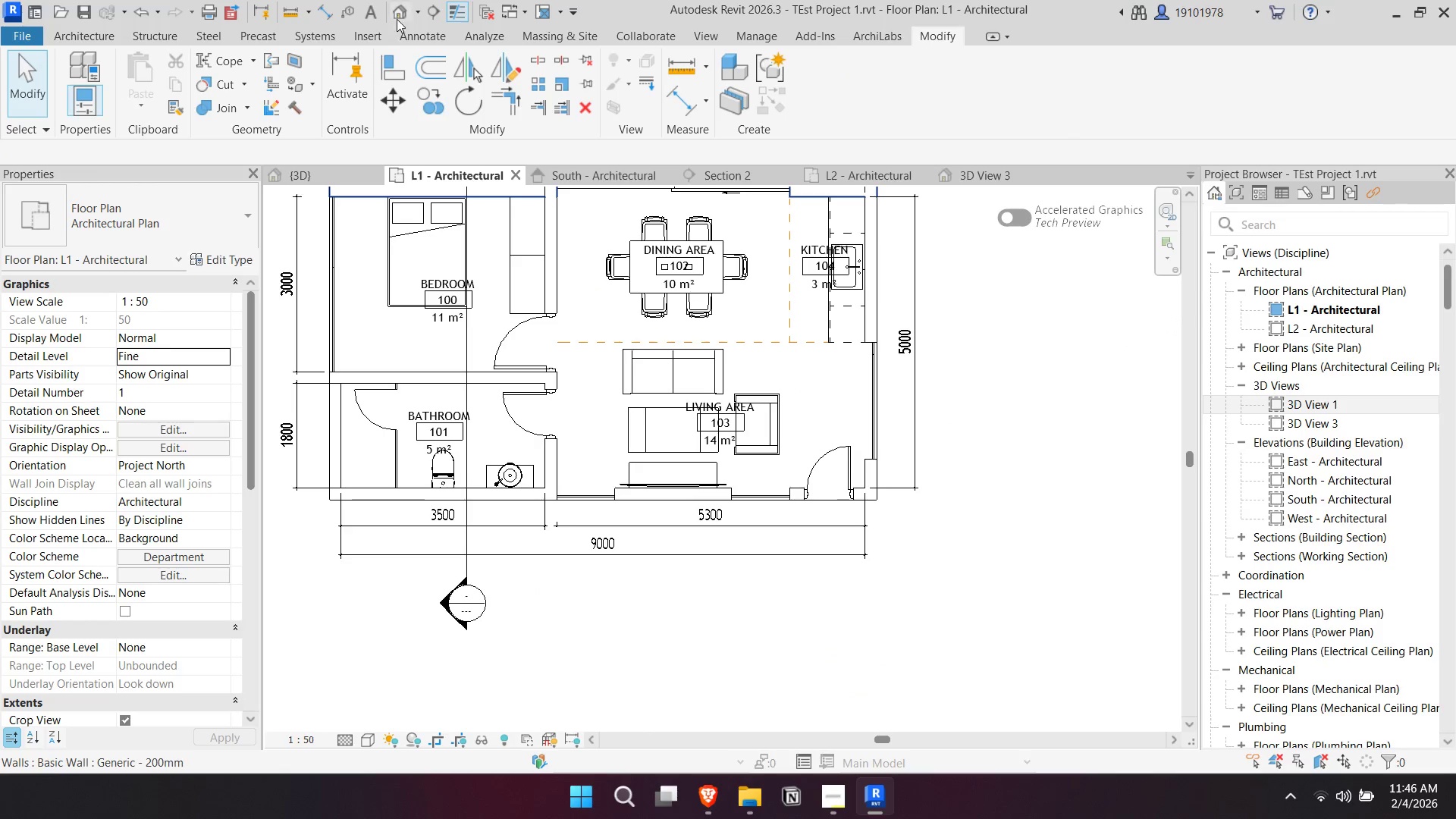 
left_click([420, 14])
 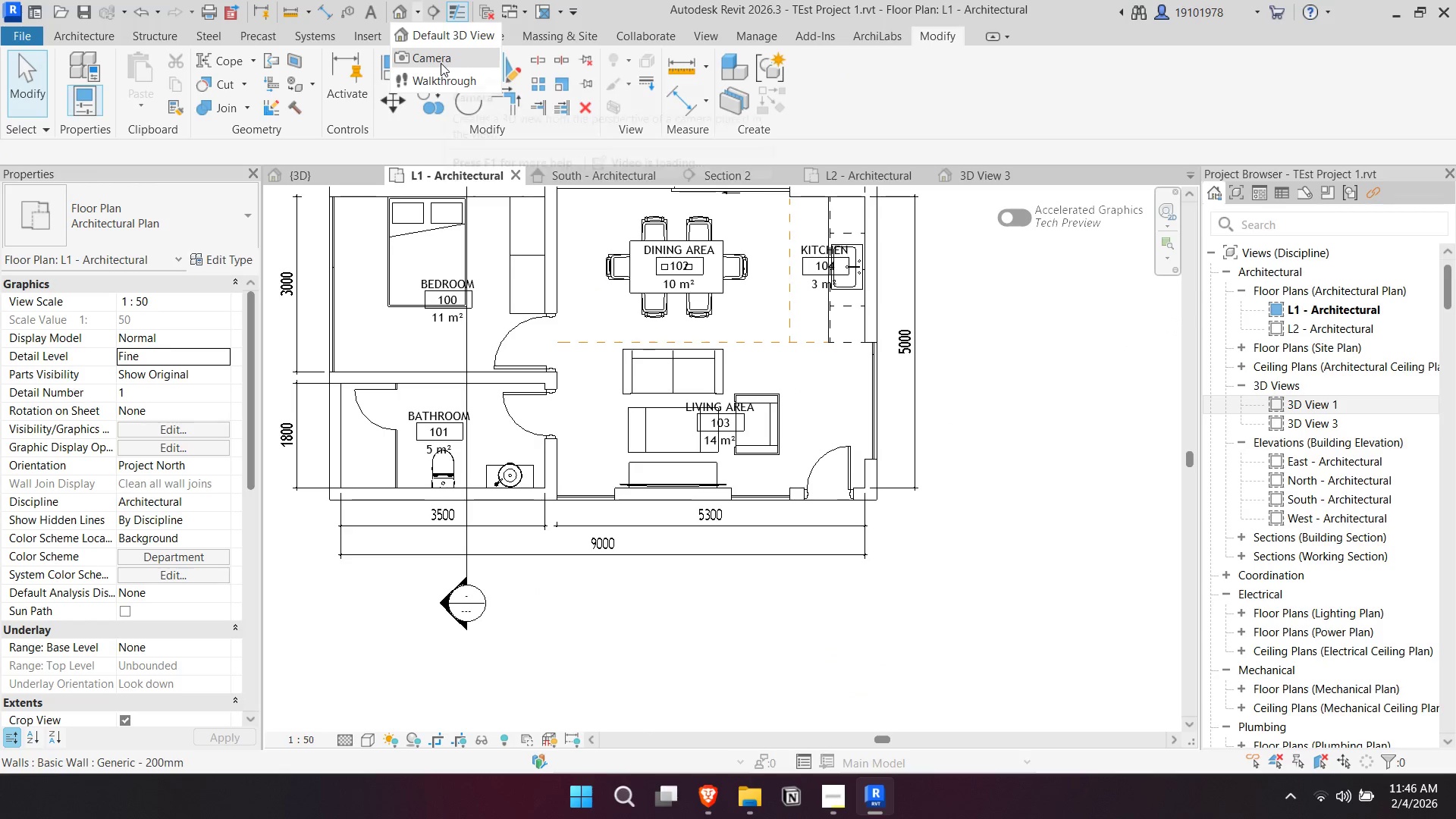 
left_click_drag(start_coordinate=[441, 63], to_coordinate=[447, 65])
 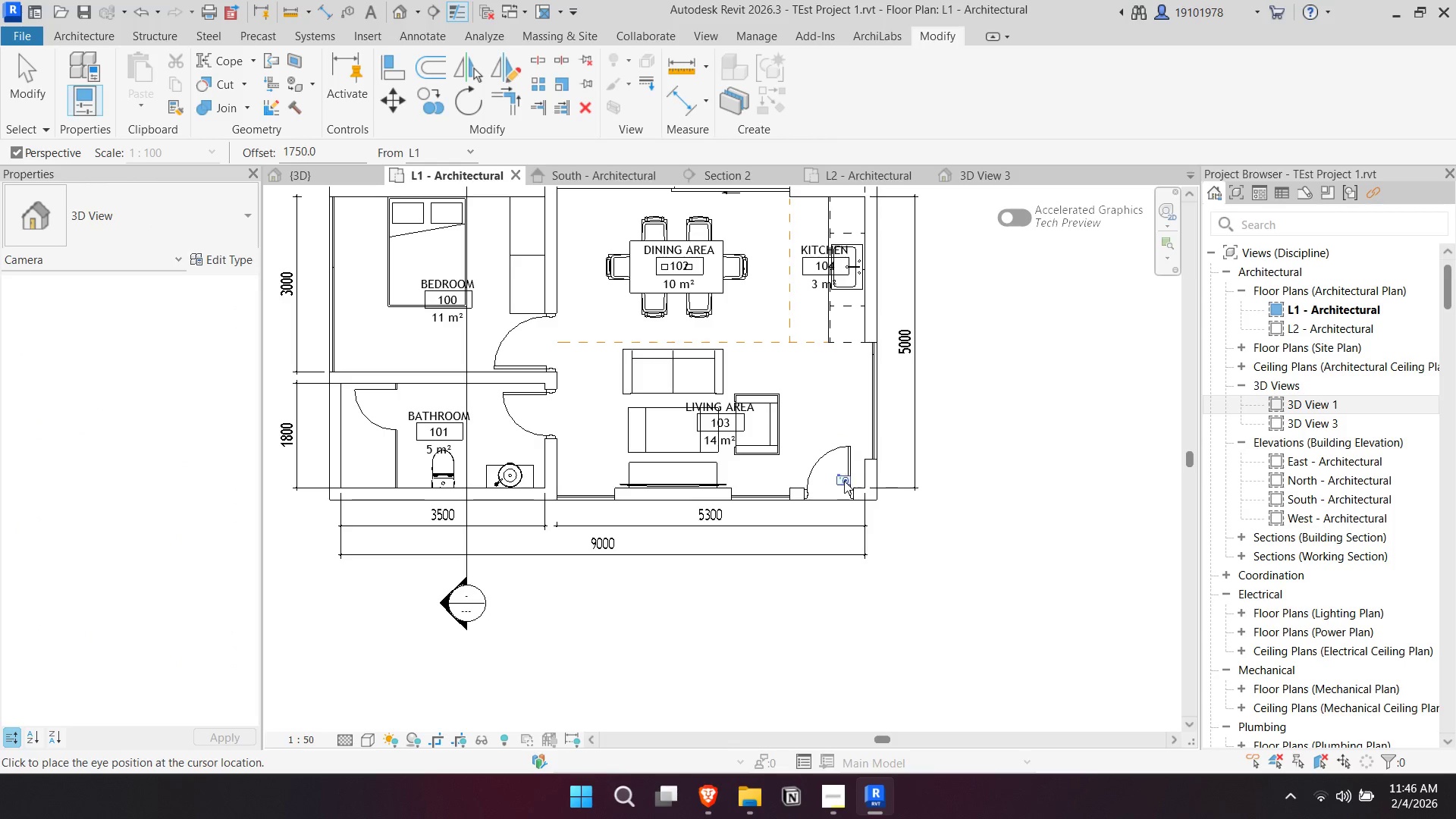 
left_click([842, 479])
 